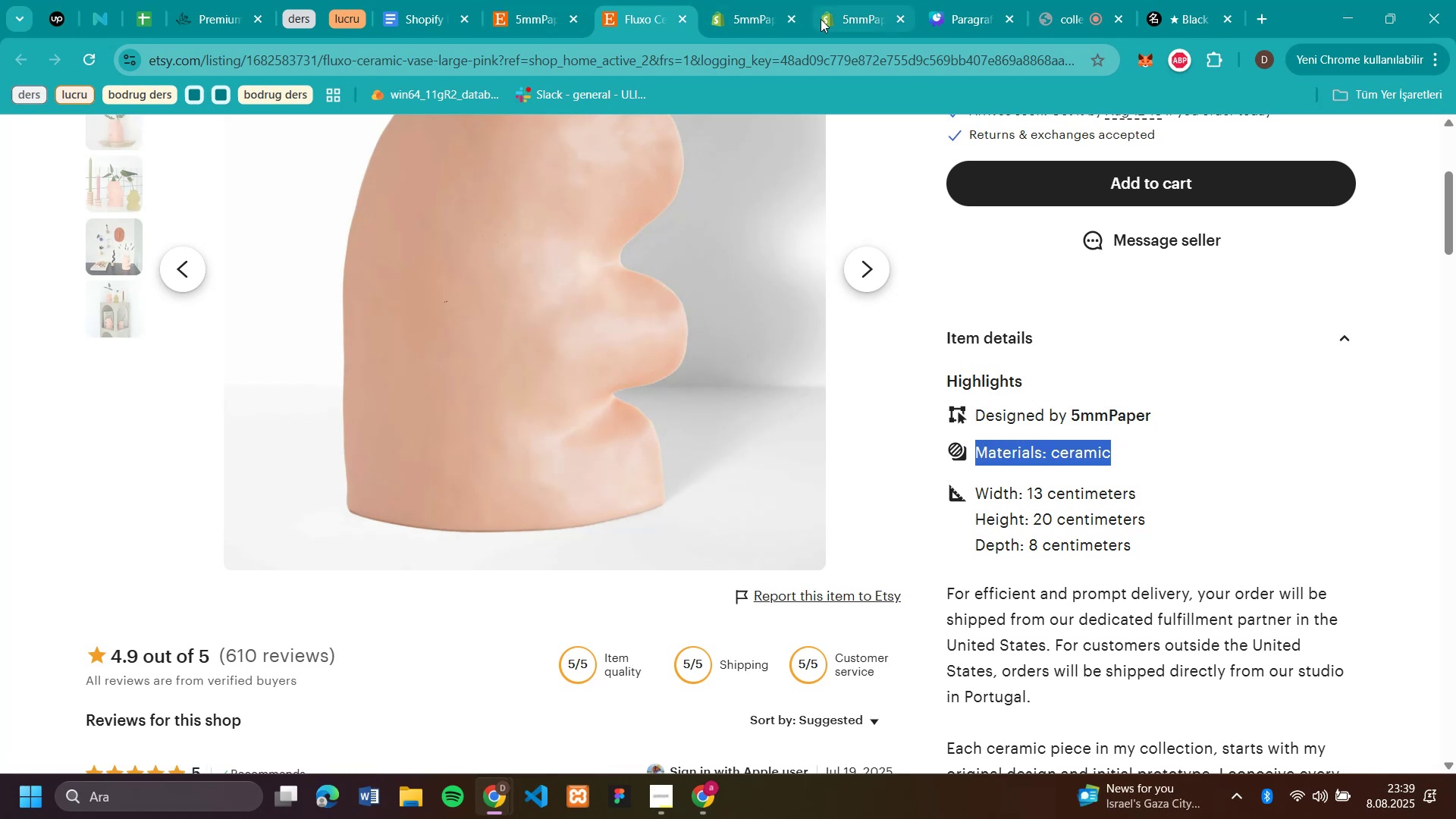 
left_click([849, 13])
 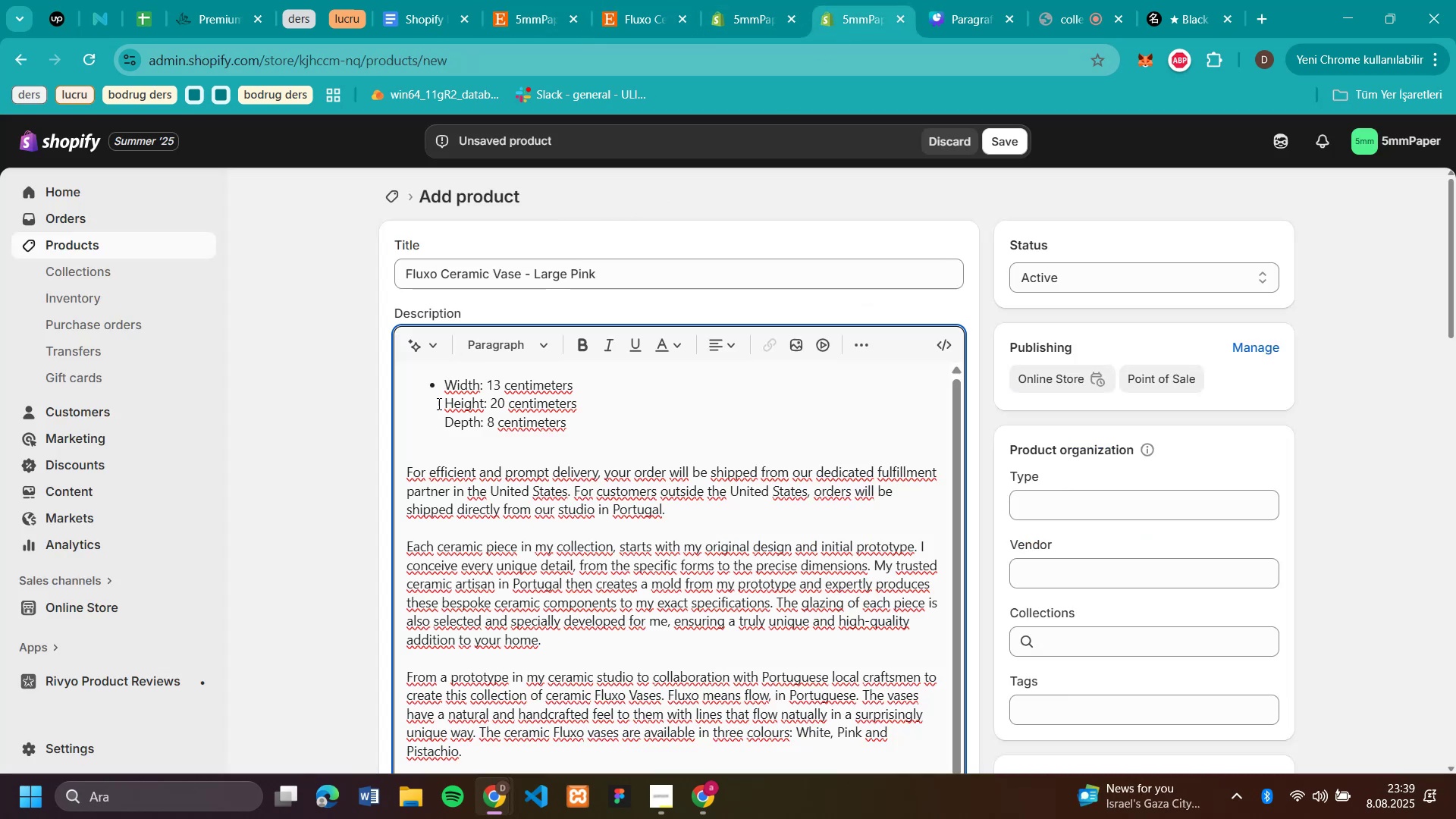 
left_click([441, 388])
 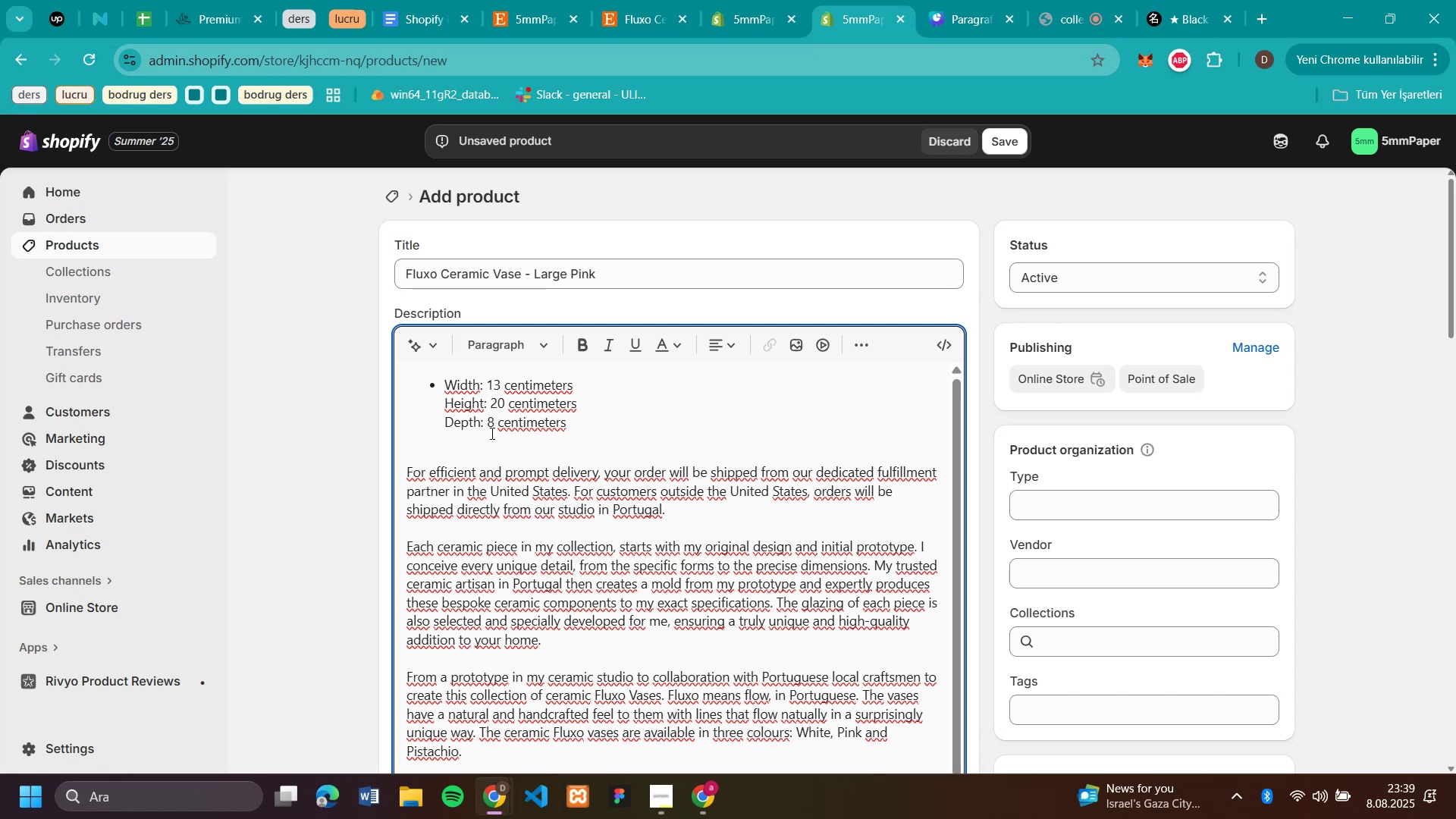 
key(Backspace)
 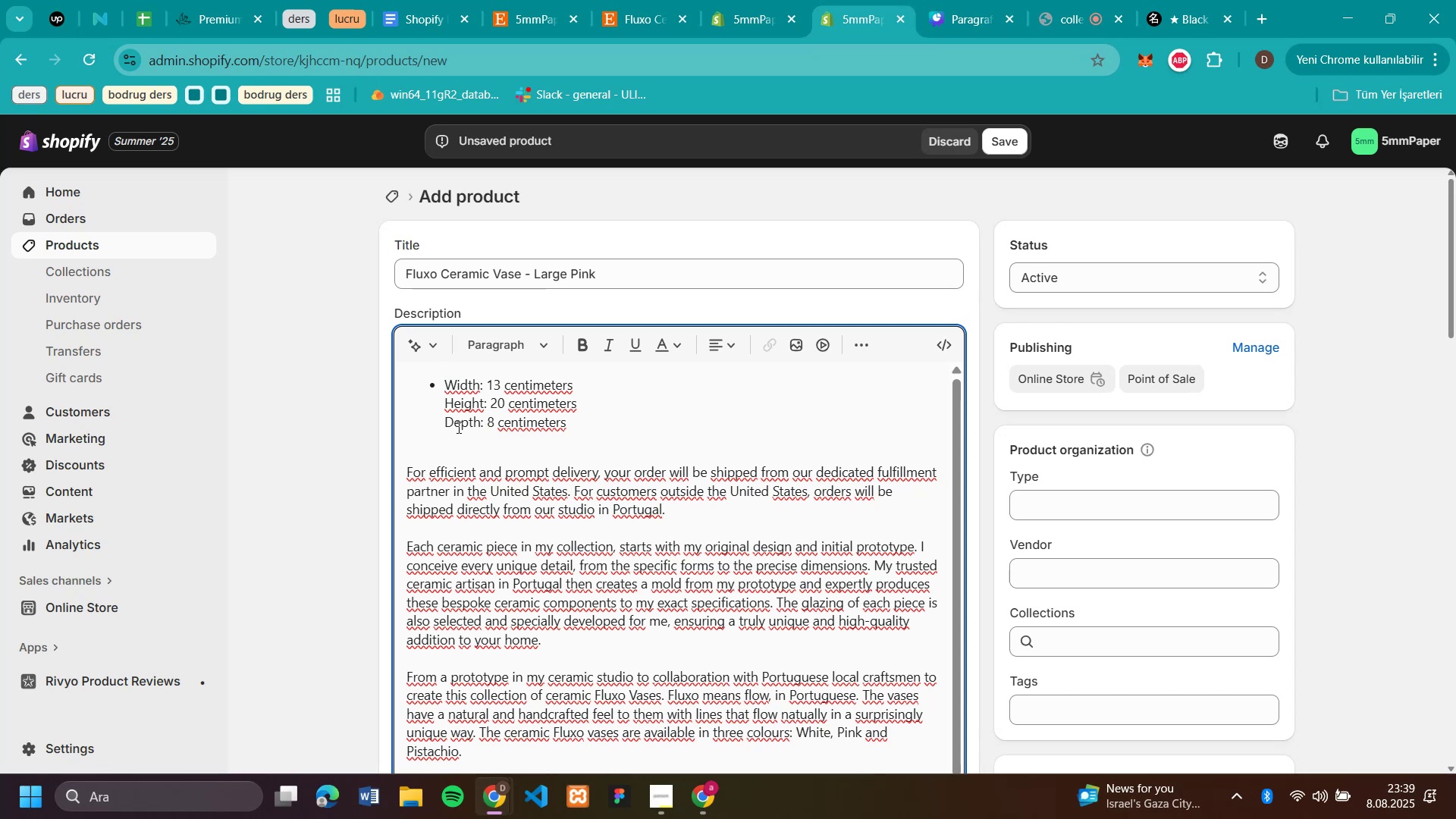 
left_click([457, 442])
 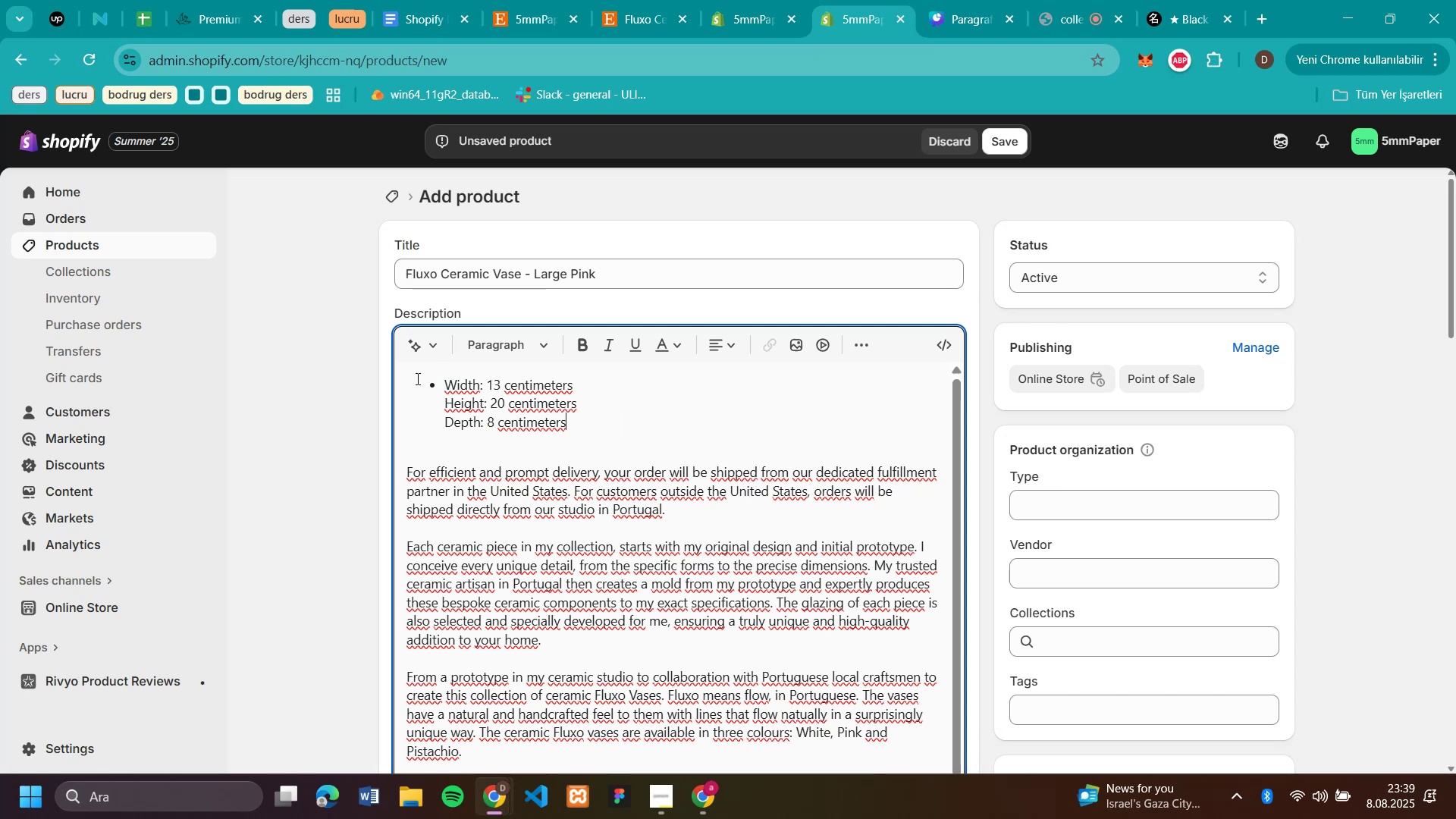 
key(Enter)
 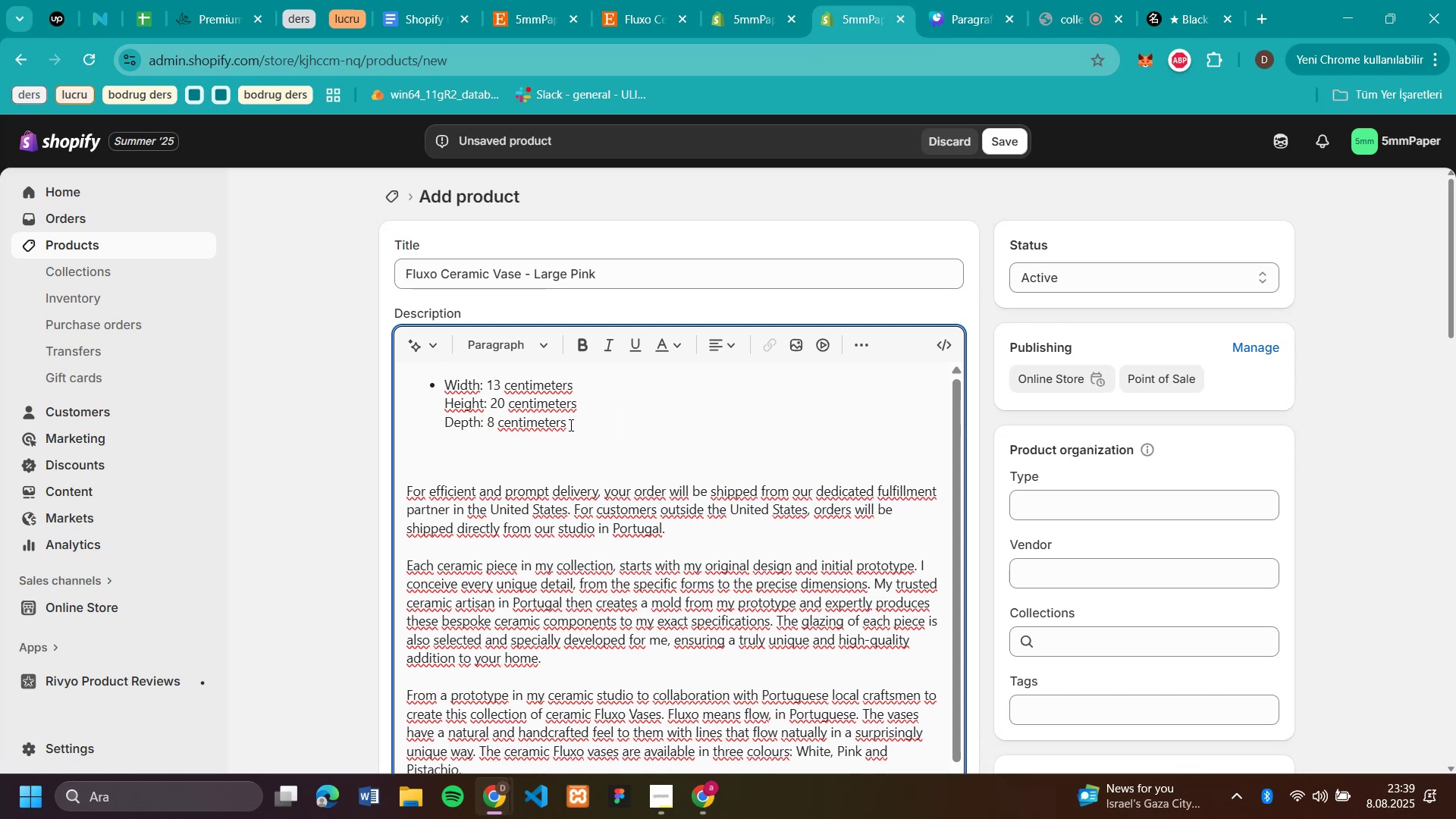 
key(Control+V)
 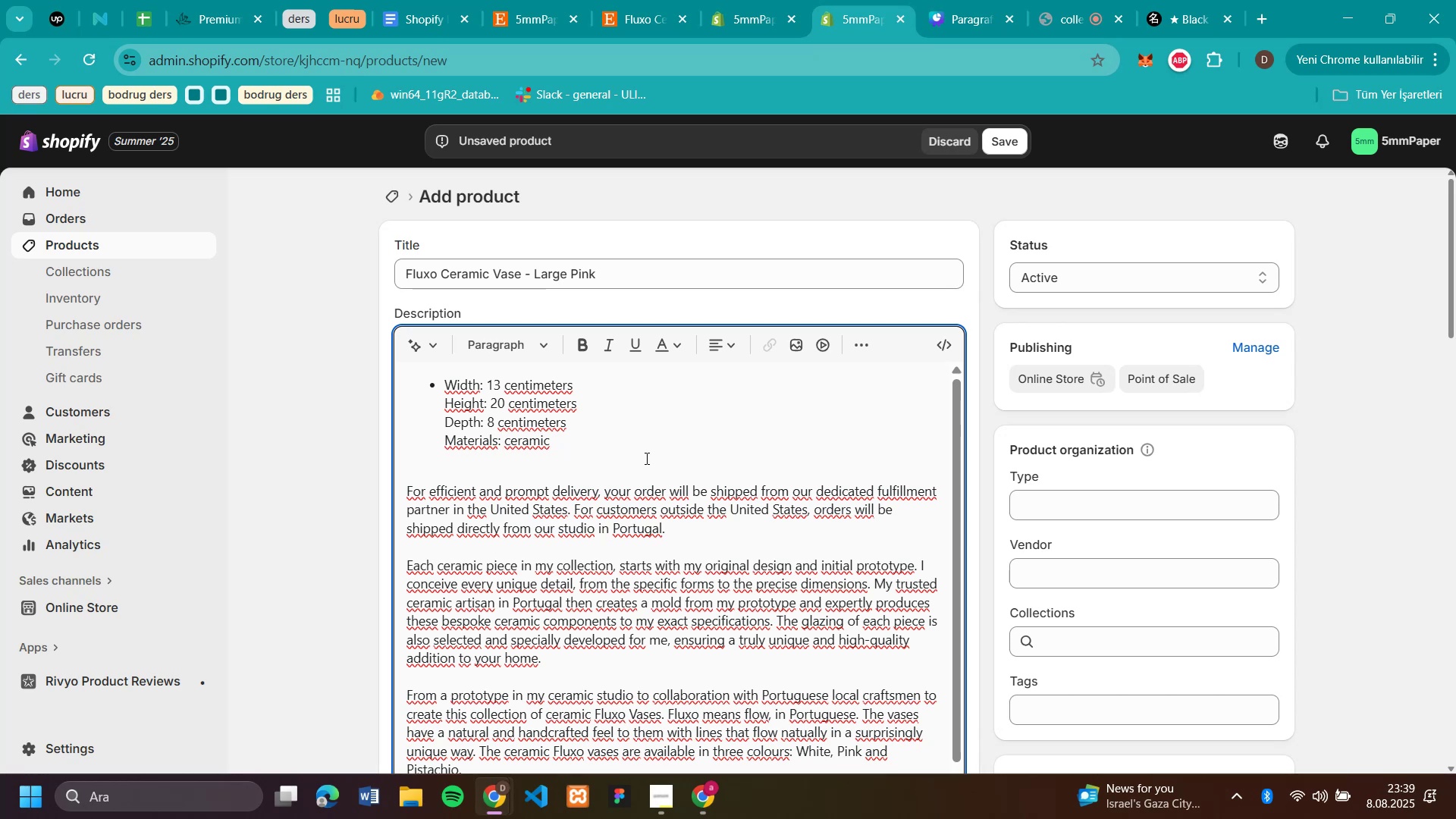 
scroll: coordinate [801, 541], scroll_direction: down, amount: 9.0
 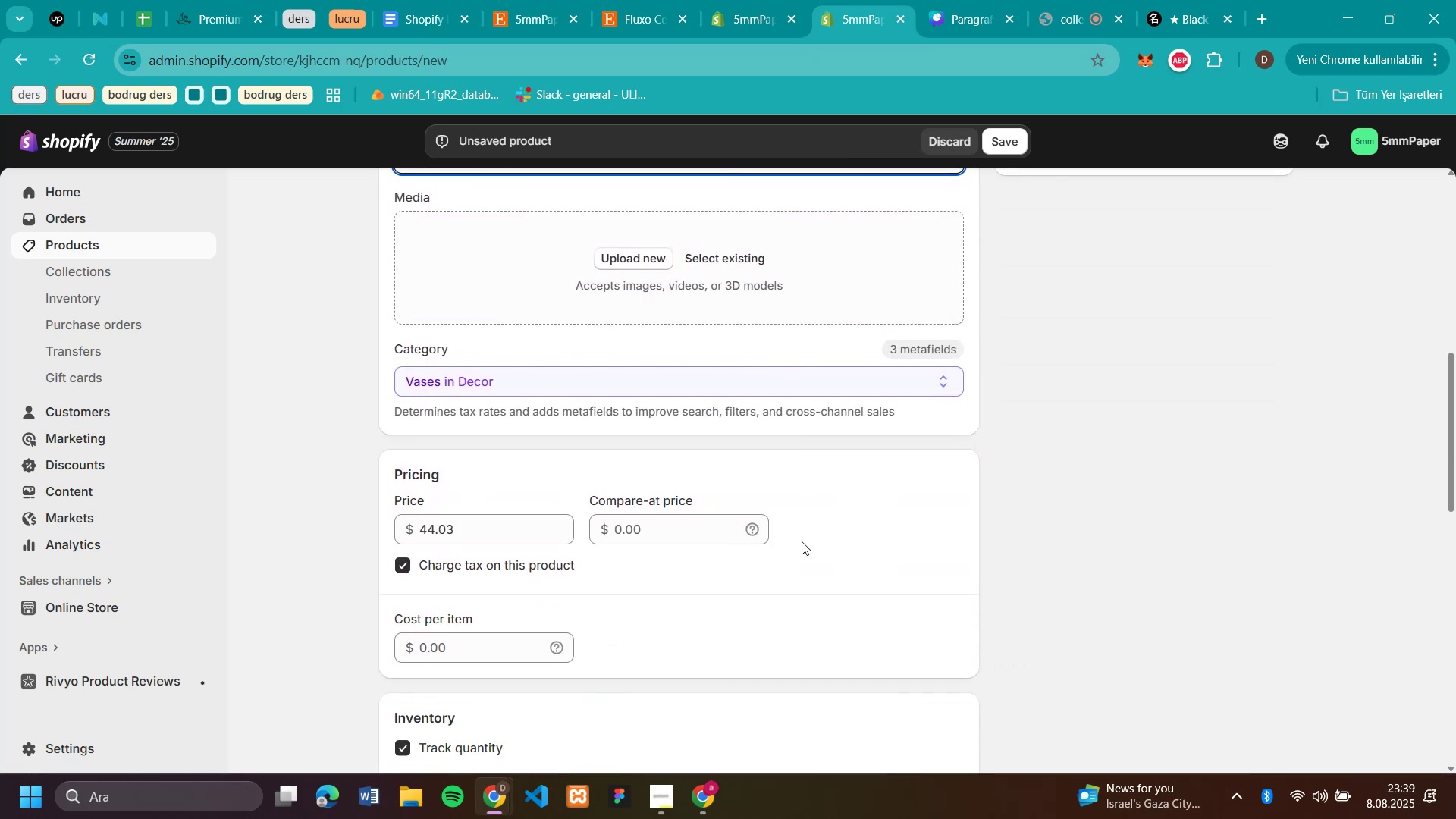 
scroll: coordinate [829, 419], scroll_direction: up, amount: 13.0
 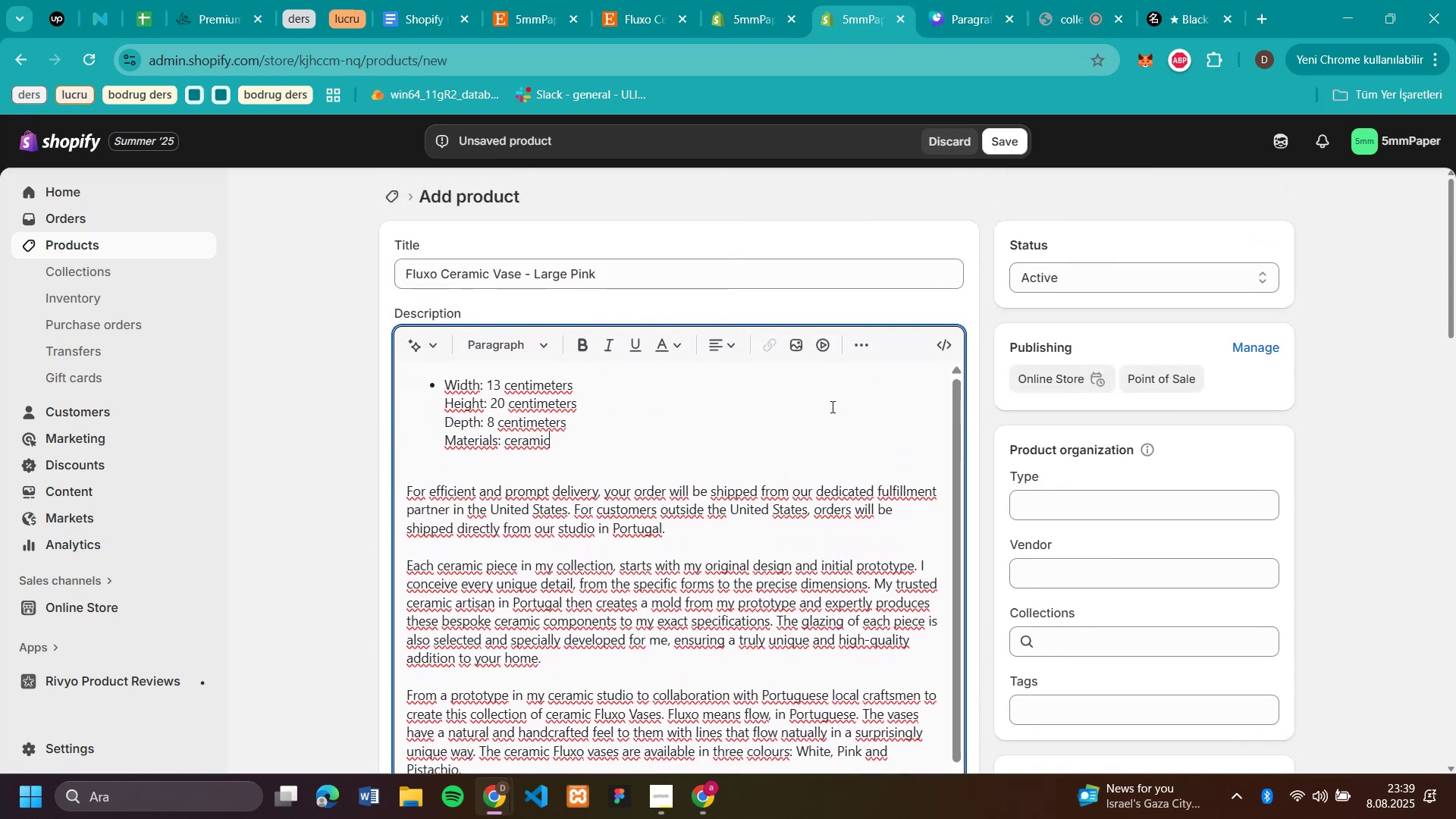 
scroll: coordinate [824, 419], scroll_direction: down, amount: 10.0
 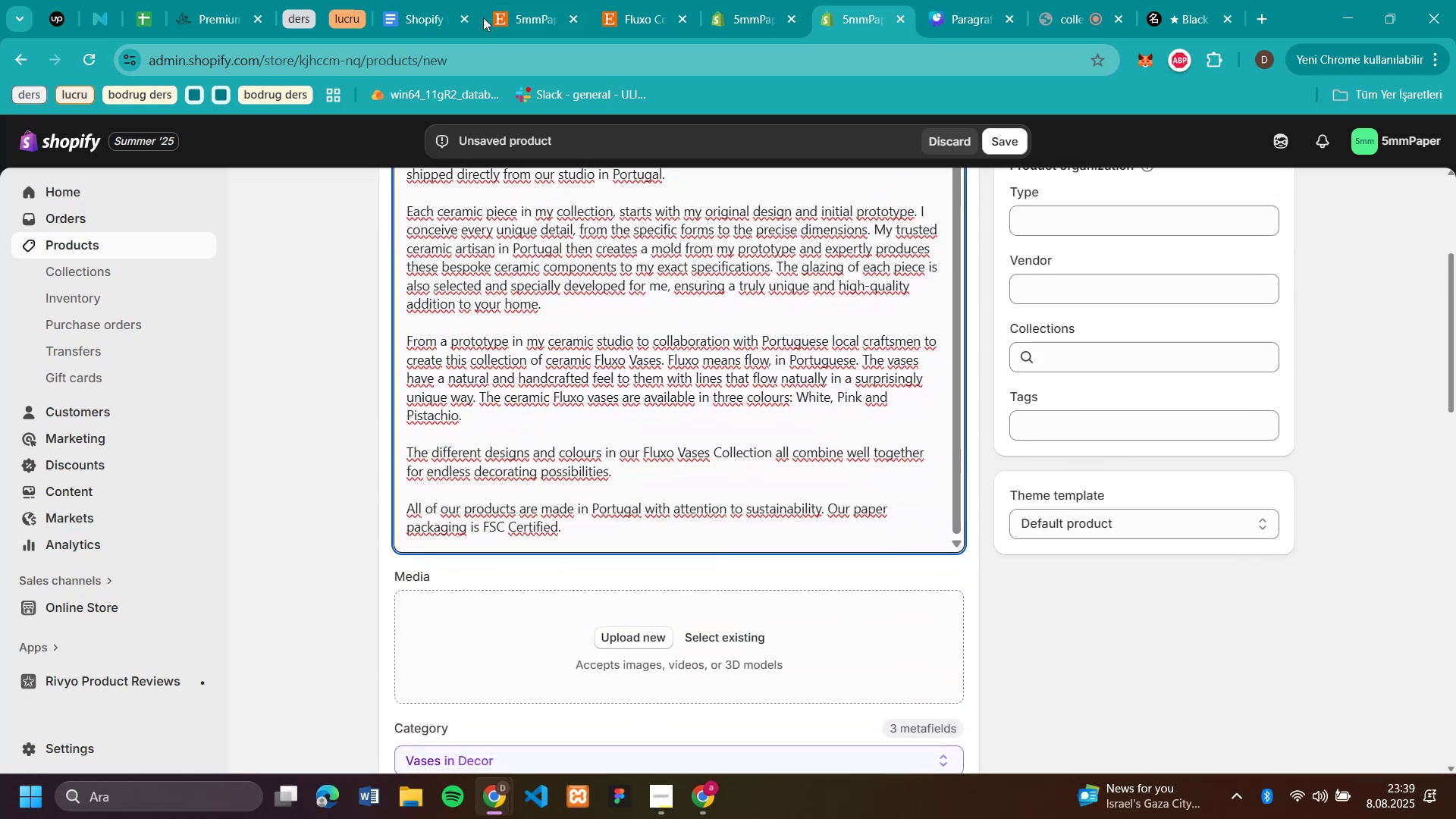 
left_click([527, 17])
 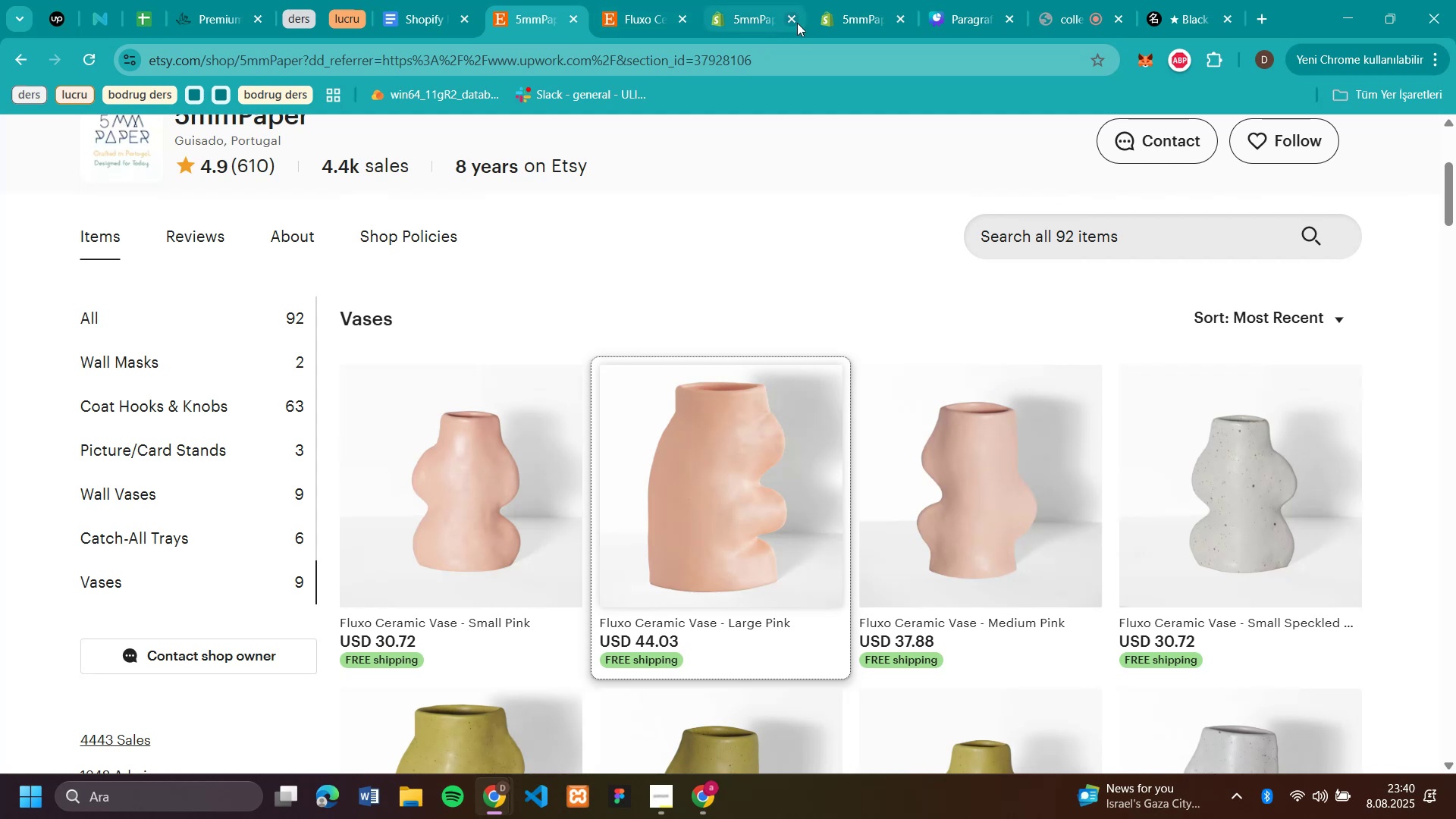 
left_click([854, 19])
 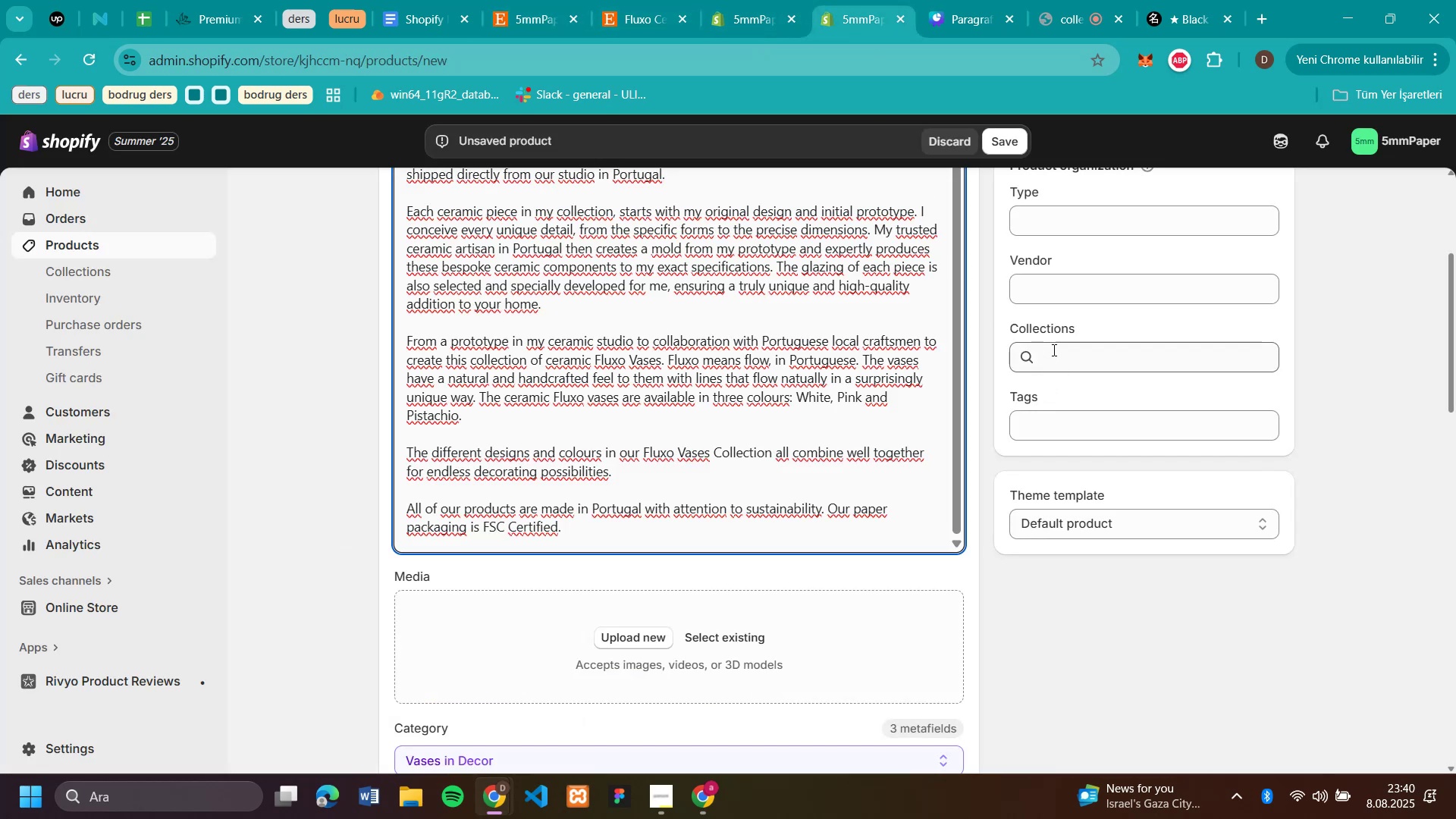 
left_click([1053, 347])
 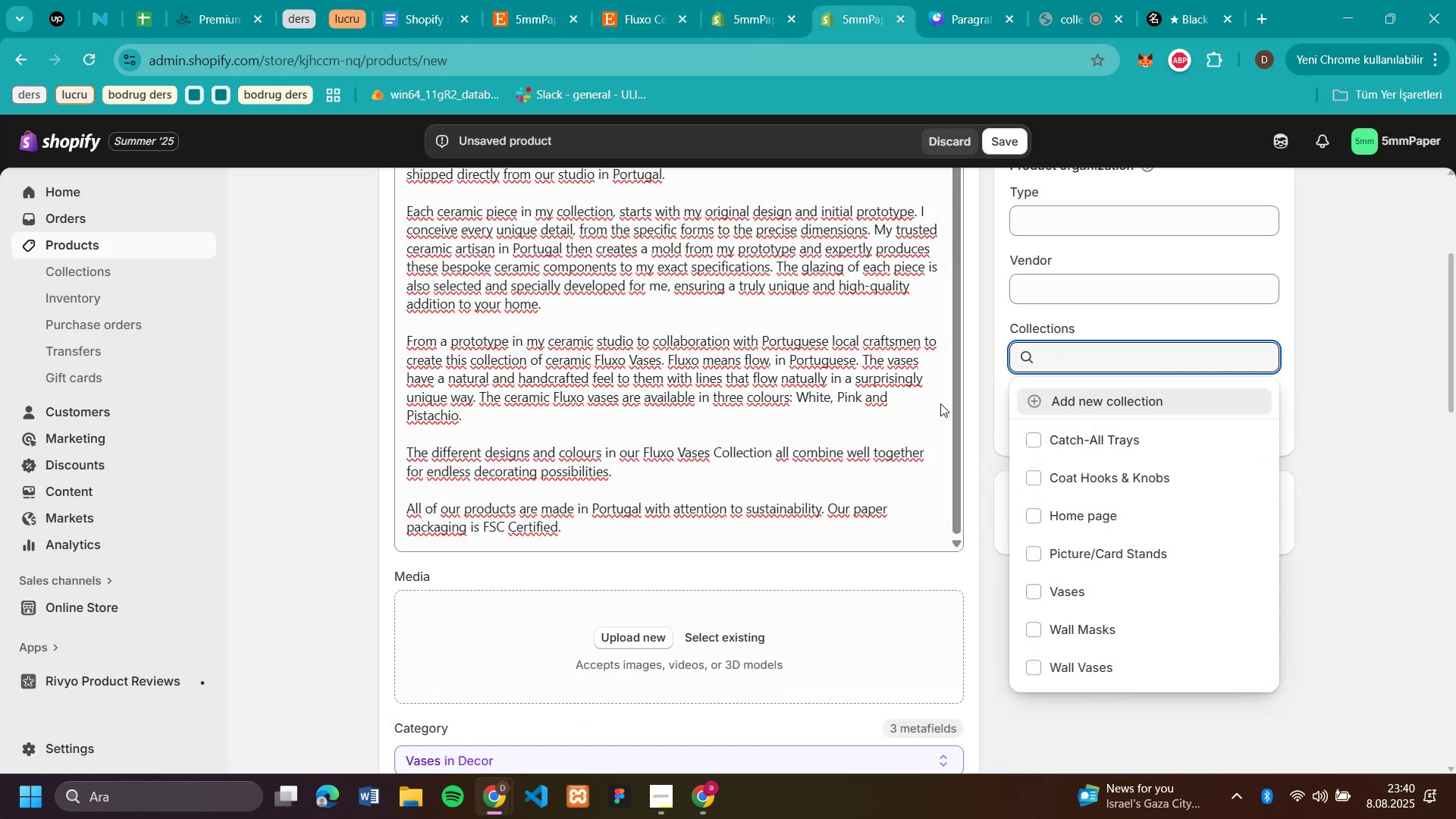 
left_click([533, 15])
 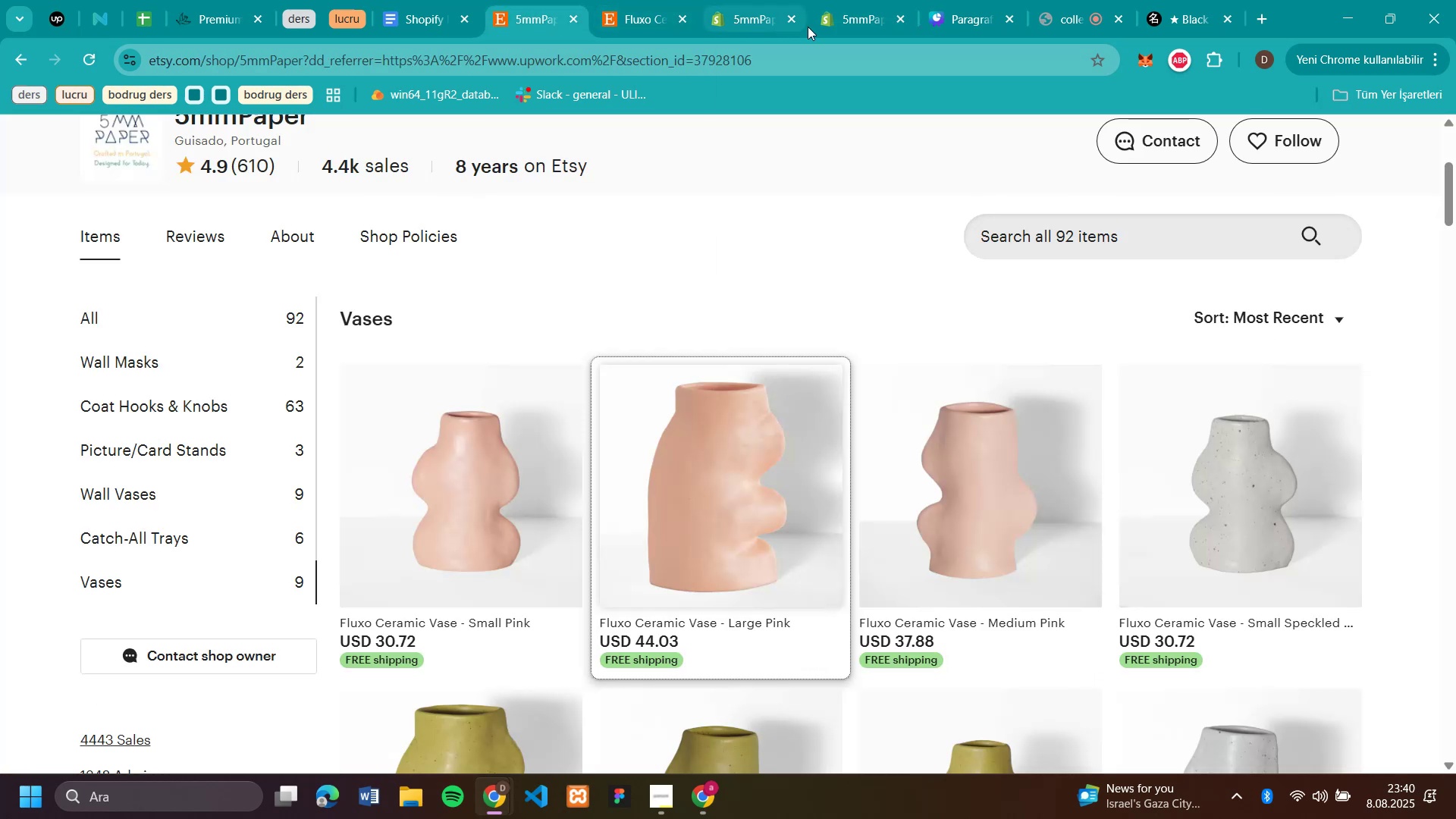 
left_click([838, 24])
 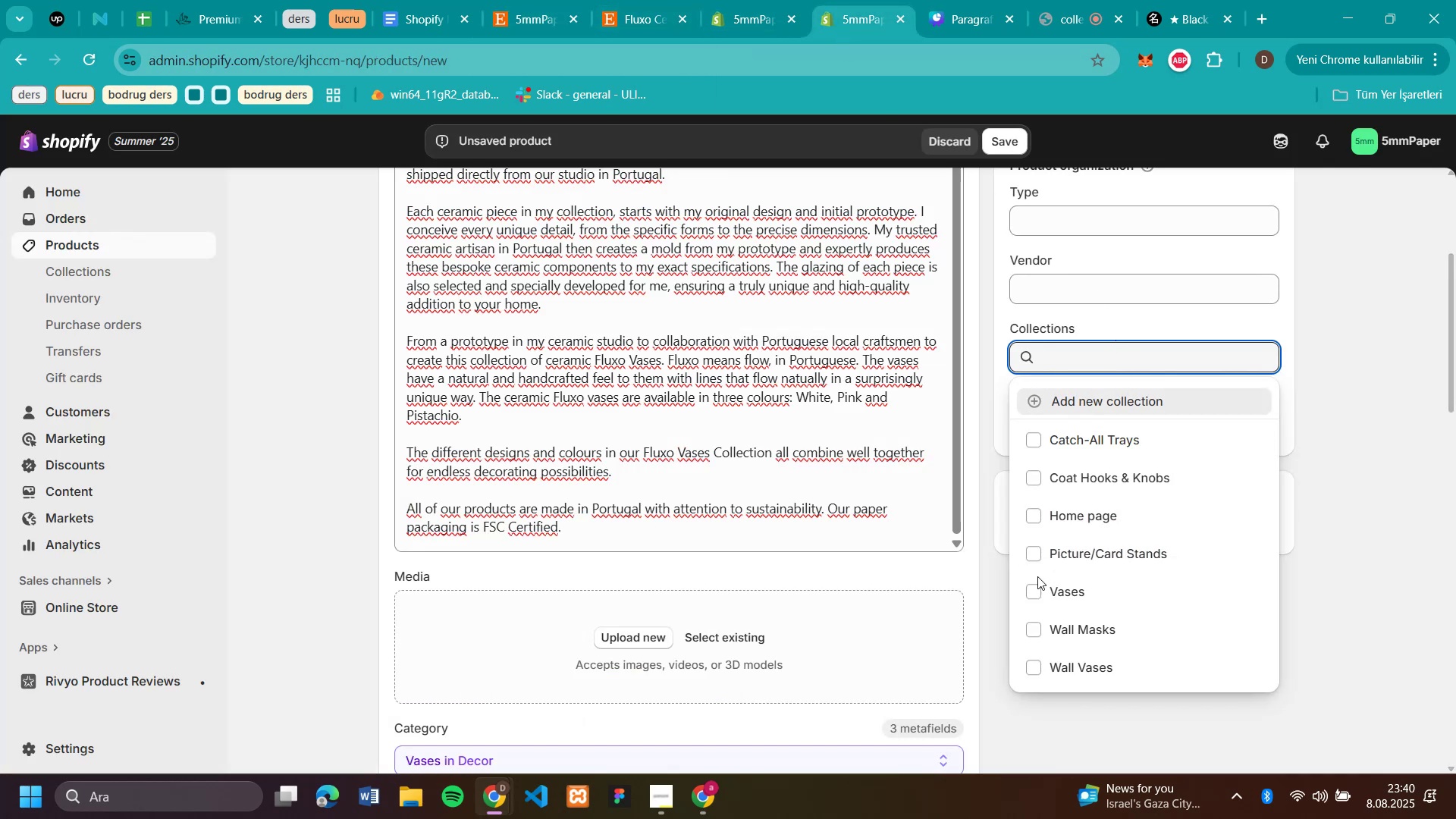 
left_click([1029, 590])
 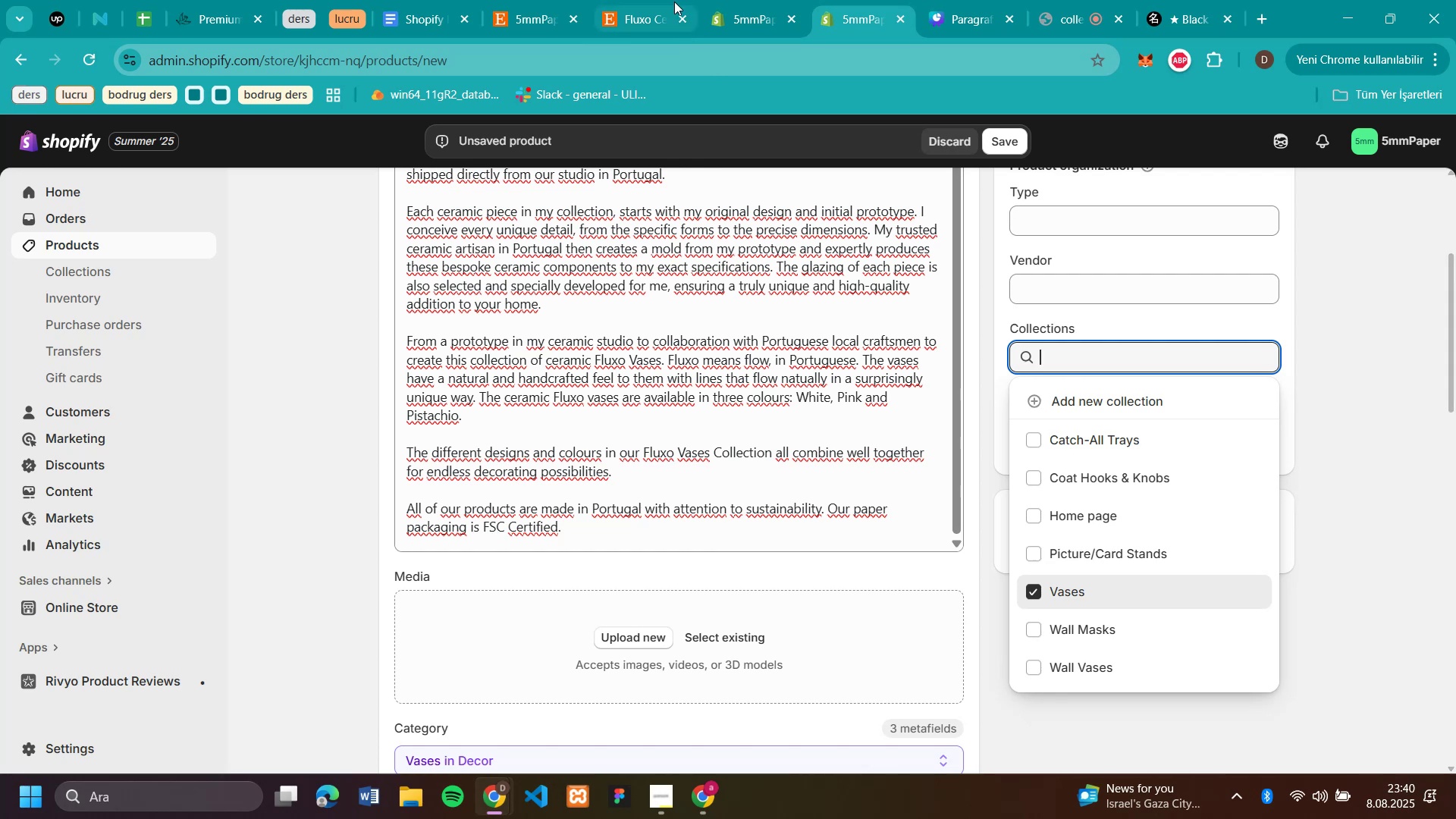 
left_click([620, 23])
 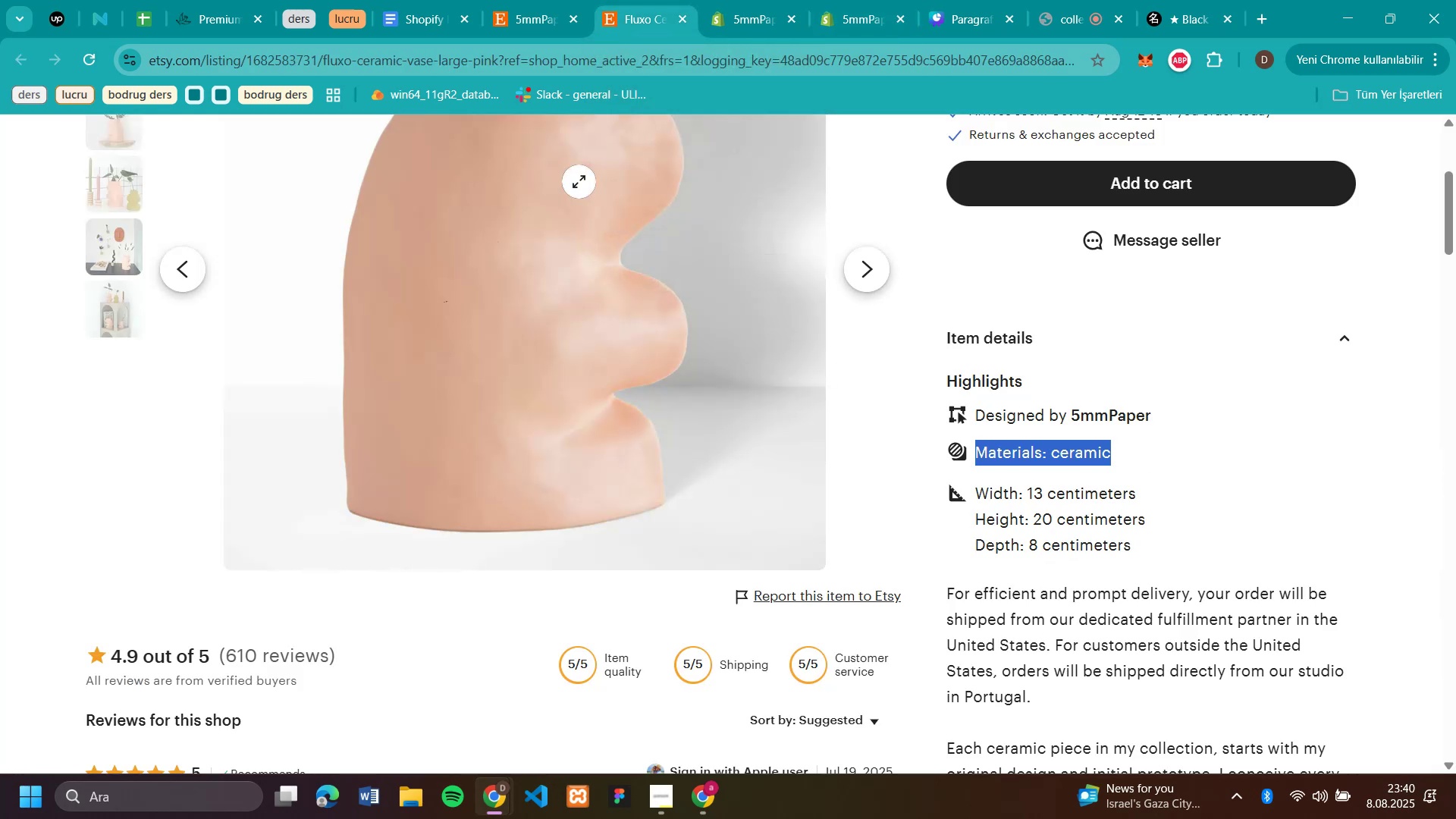 
scroll: coordinate [519, 286], scroll_direction: up, amount: 2.0
 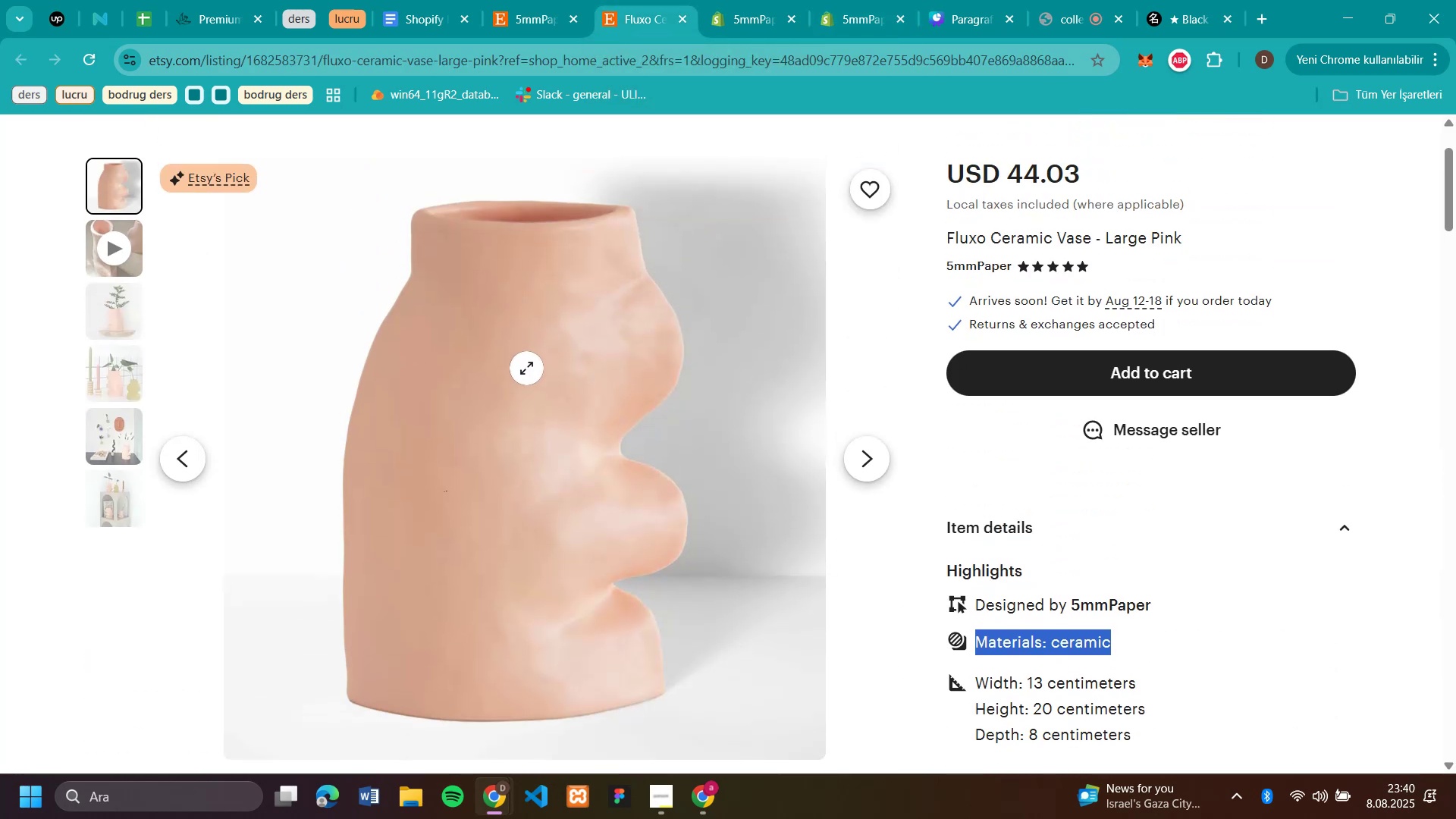 
right_click([526, 368])
 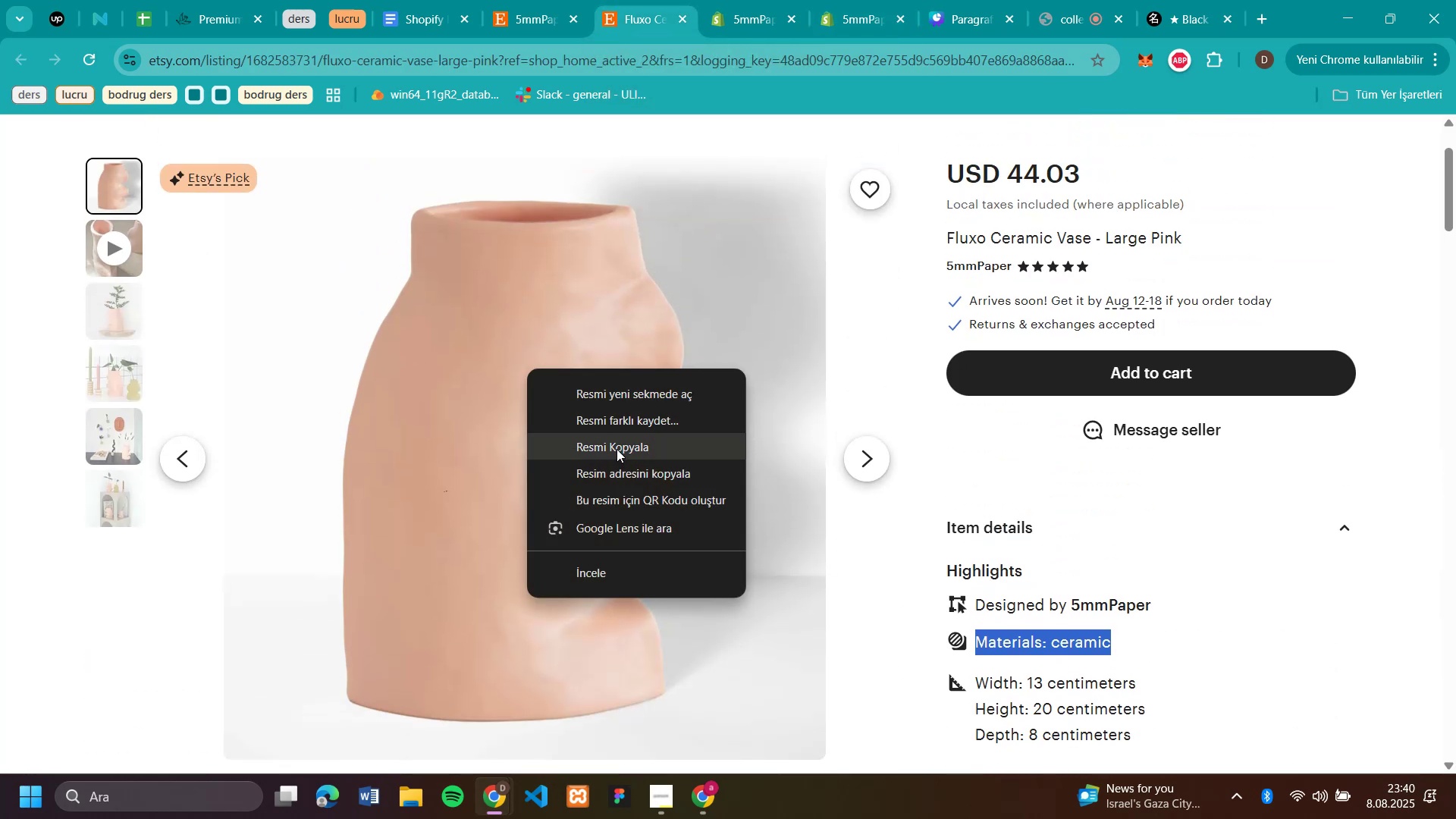 
wait(5.07)
 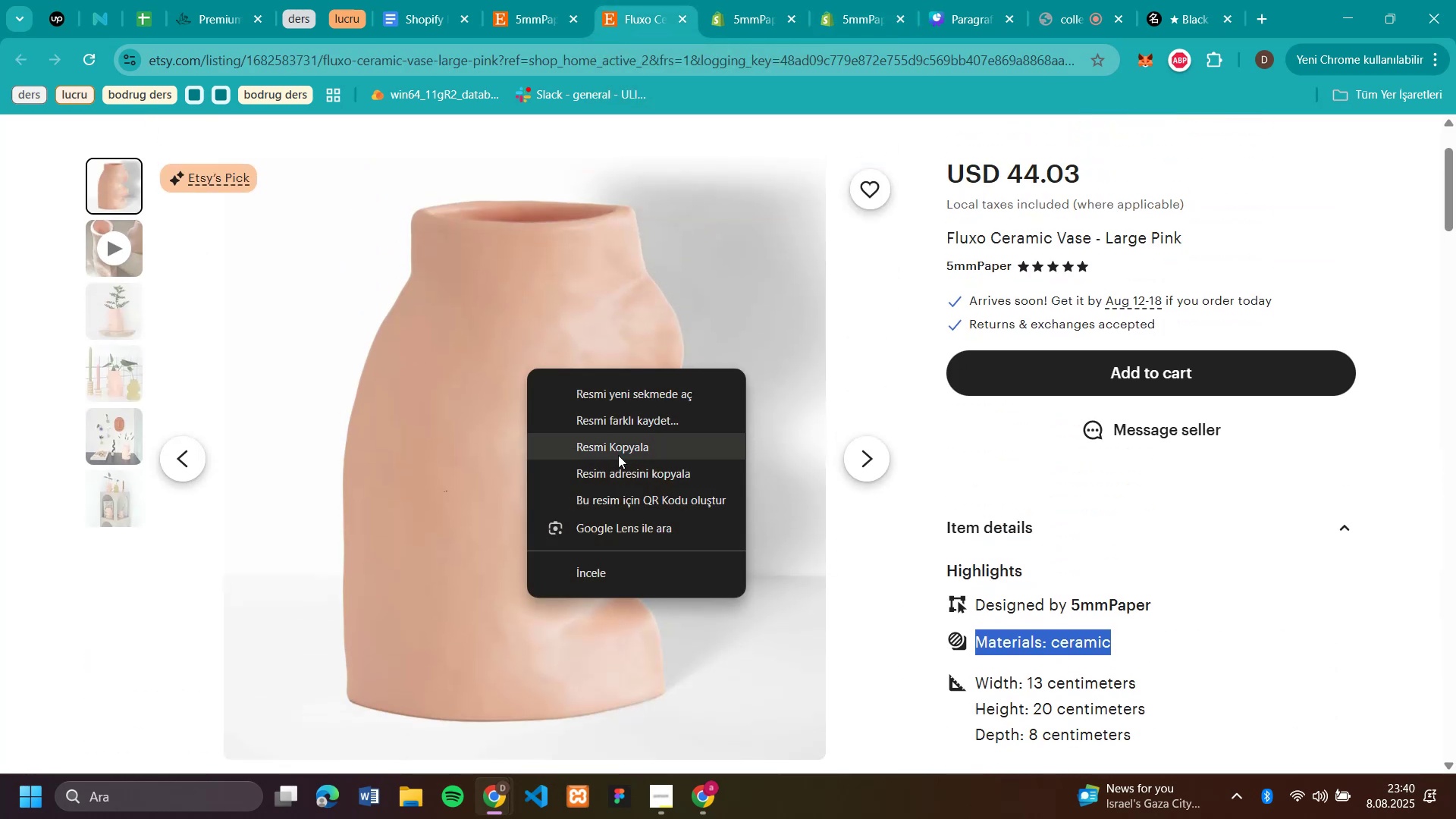 
left_click([618, 447])
 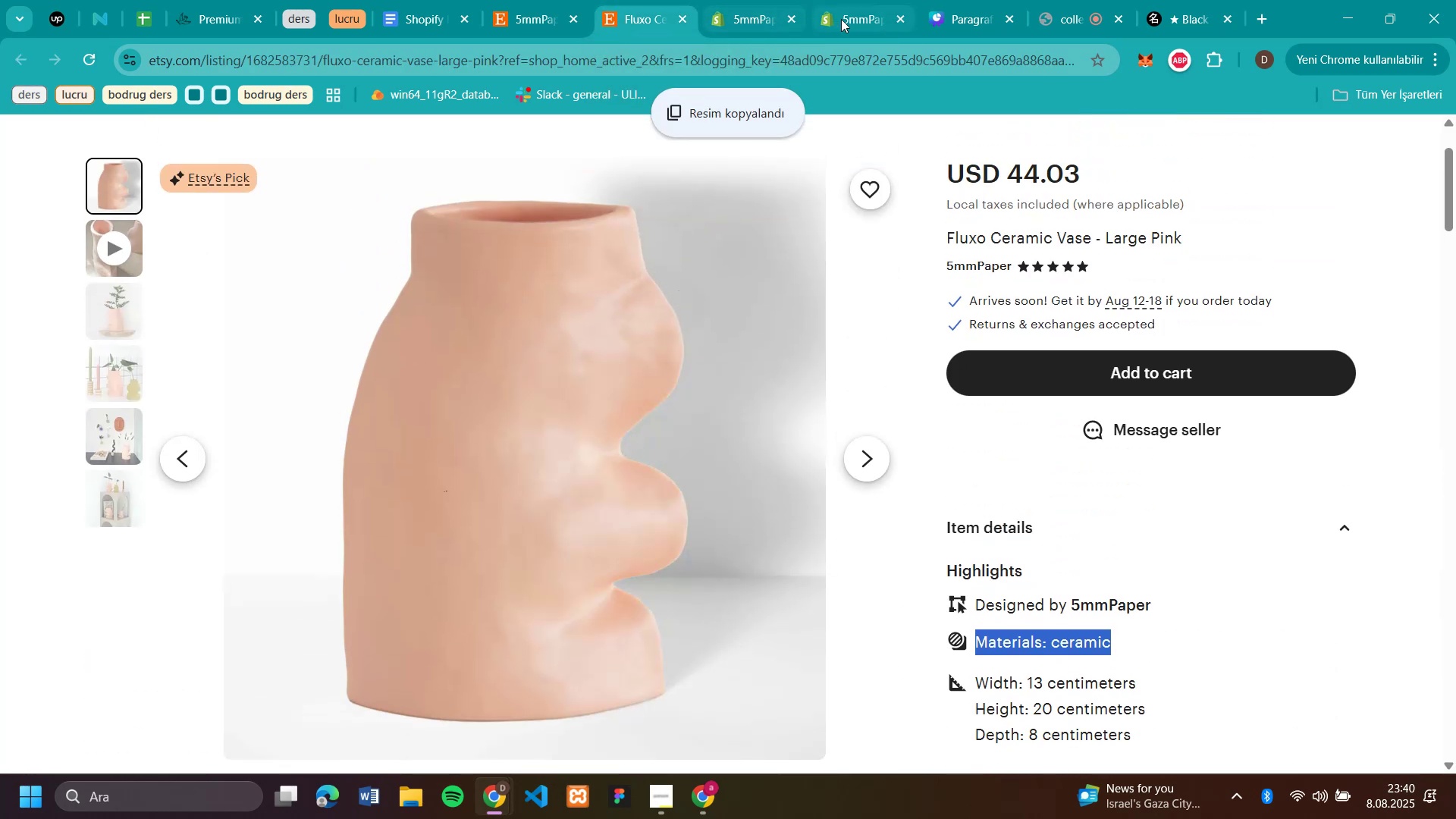 
left_click([849, 20])
 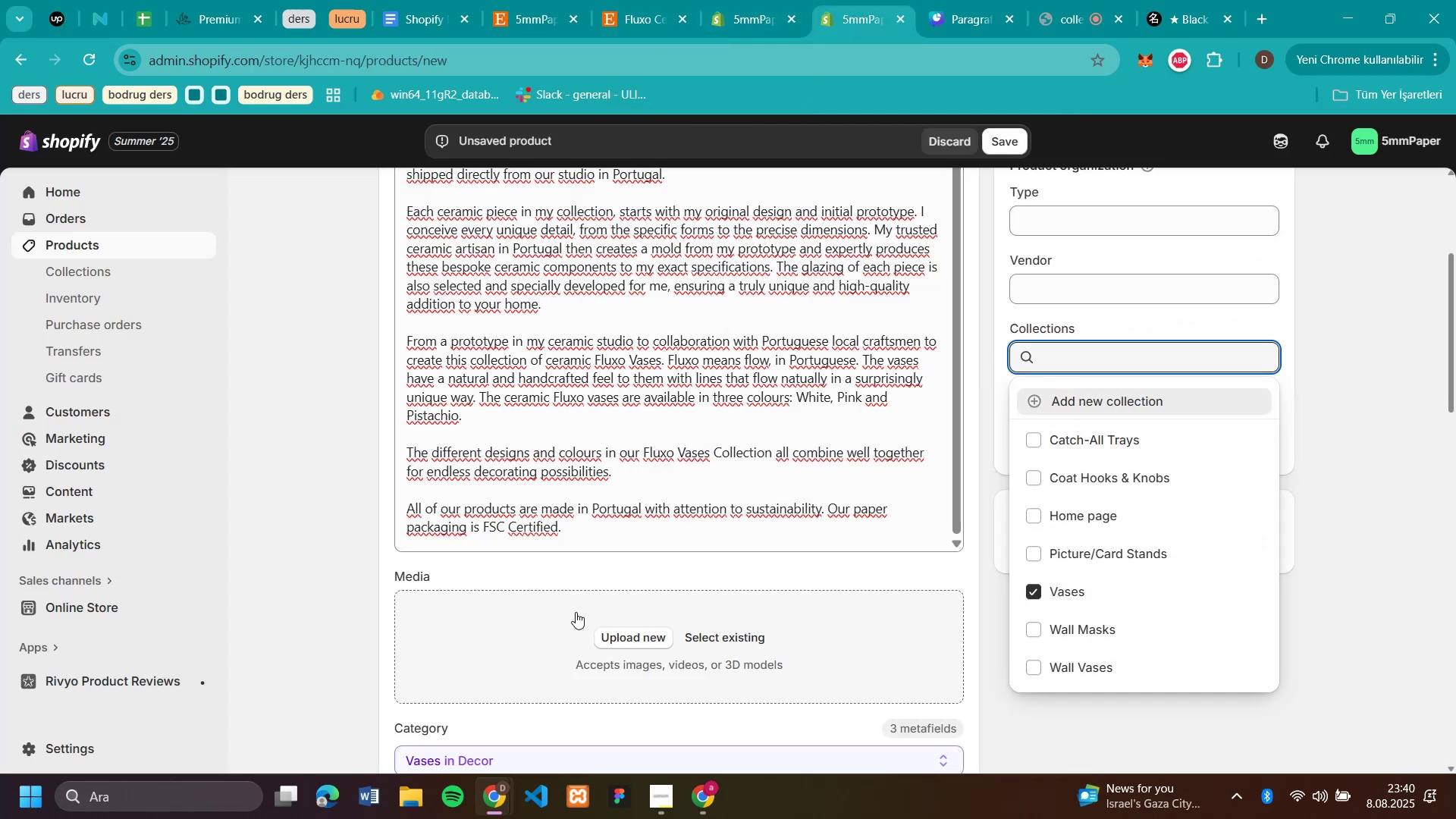 
hold_key(key=ControlLeft, duration=1.54)
 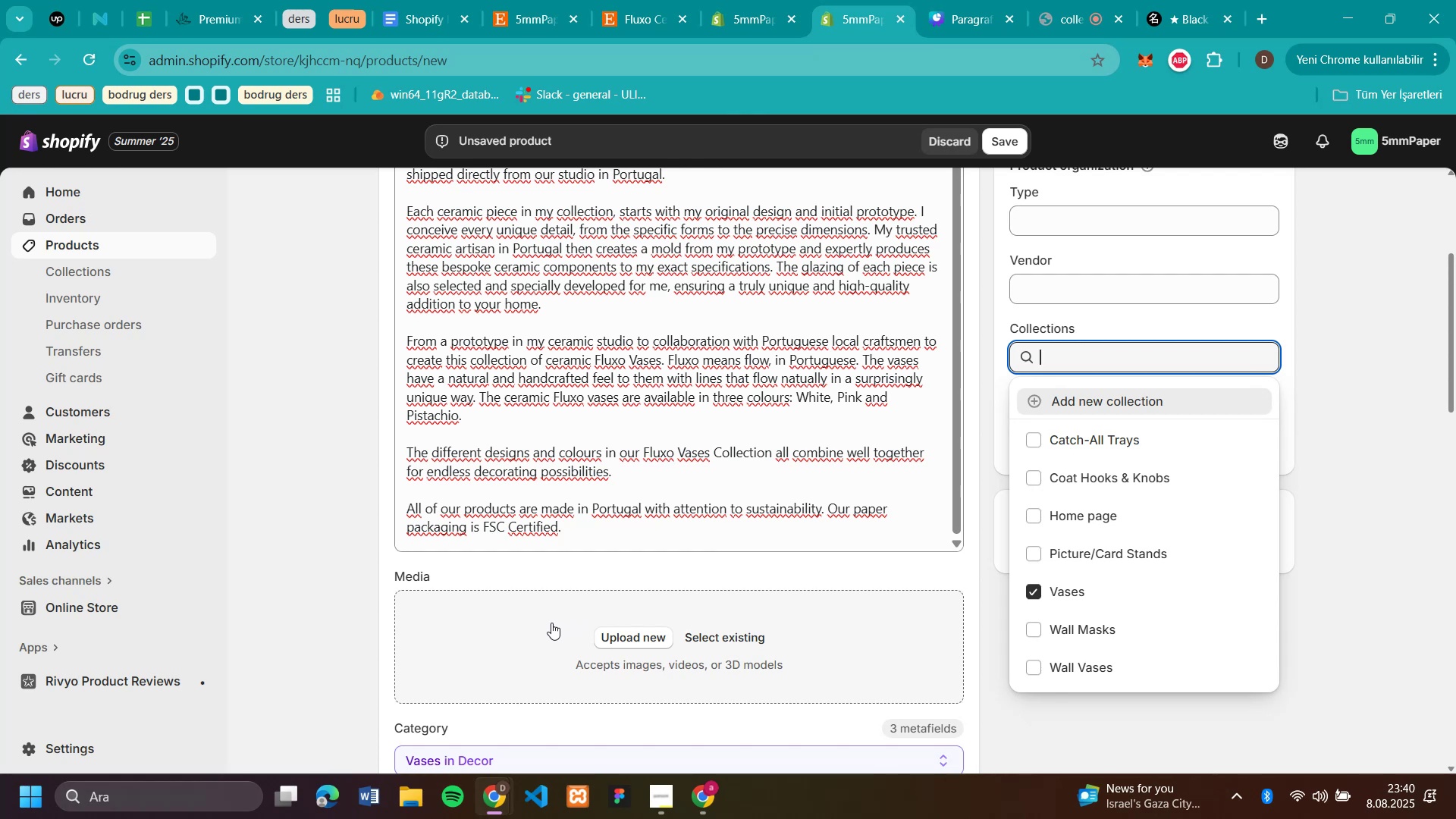 
left_click([551, 623])
 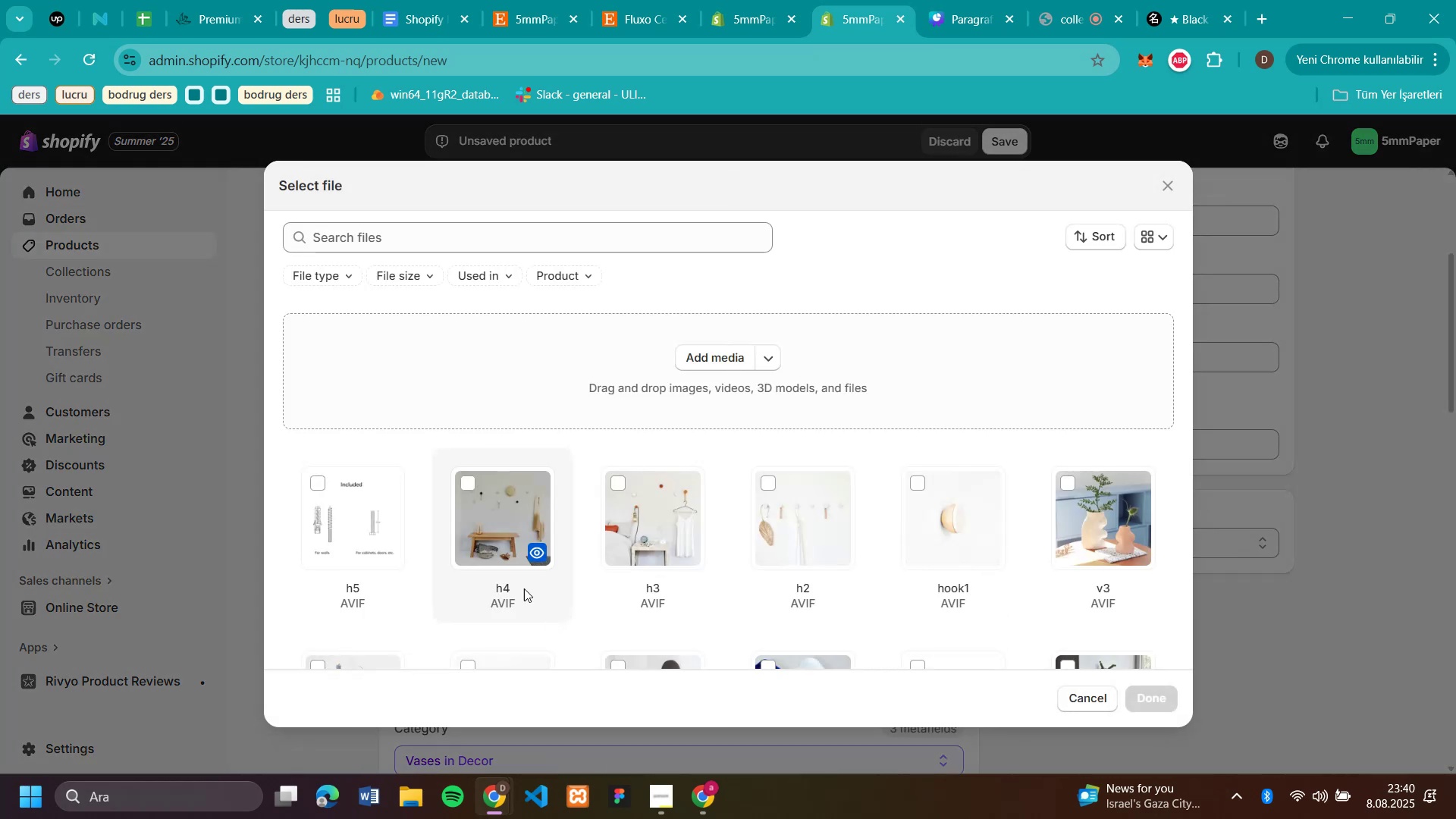 
key(Control+V)
 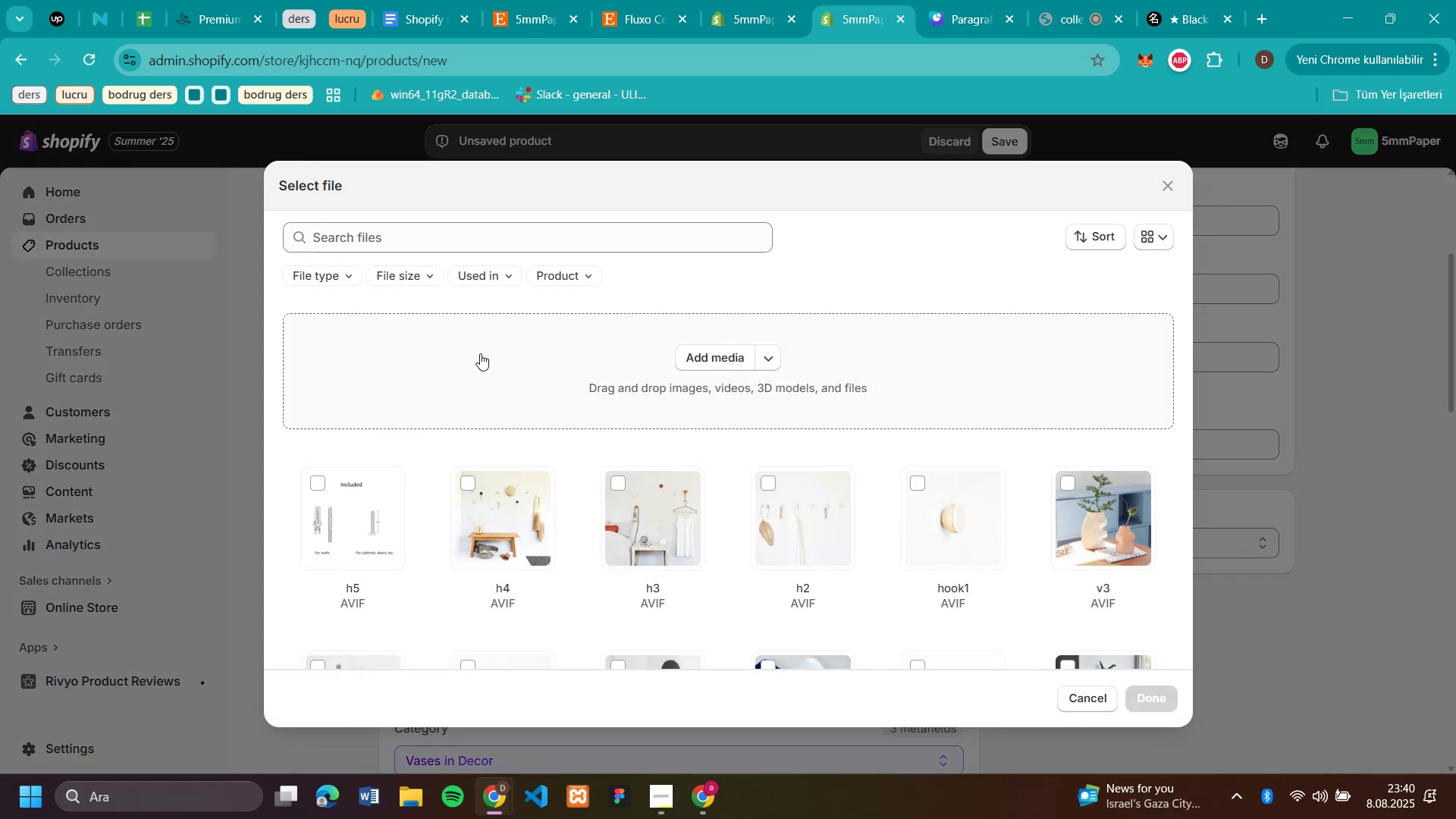 
left_click([480, 353])
 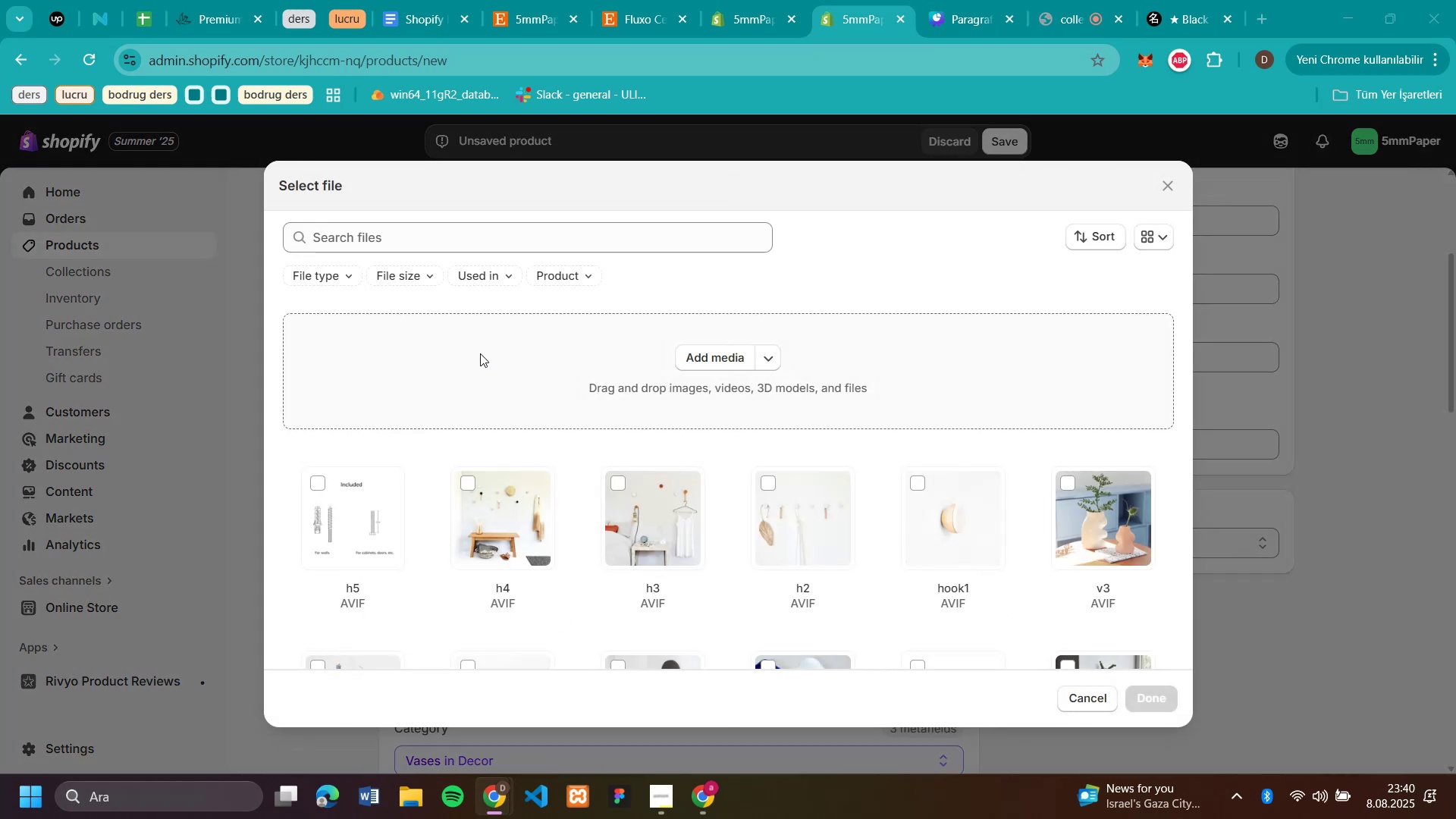 
hold_key(key=ControlLeft, duration=0.59)
 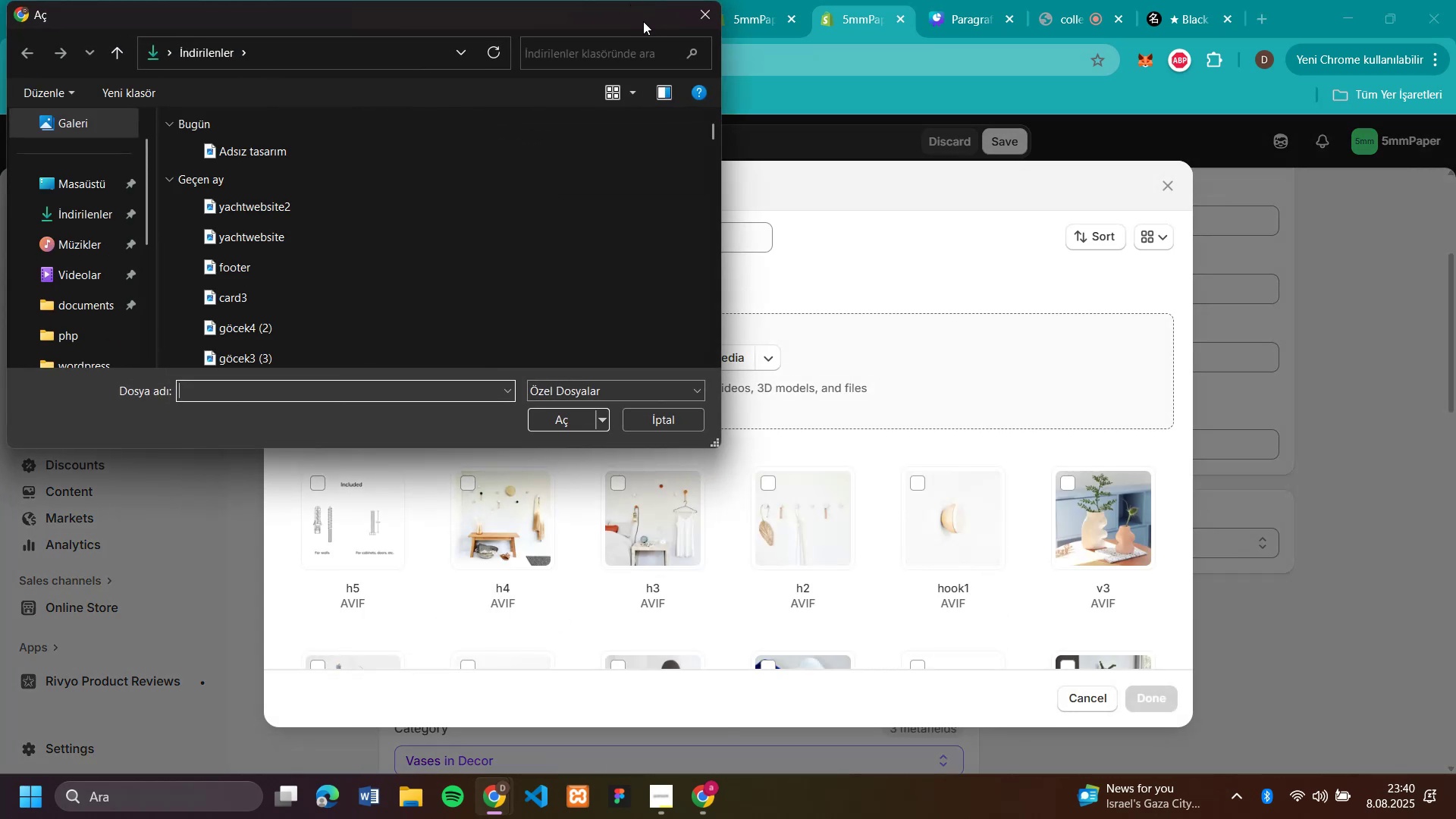 
left_click_drag(start_coordinate=[704, 2], to_coordinate=[708, 2])
 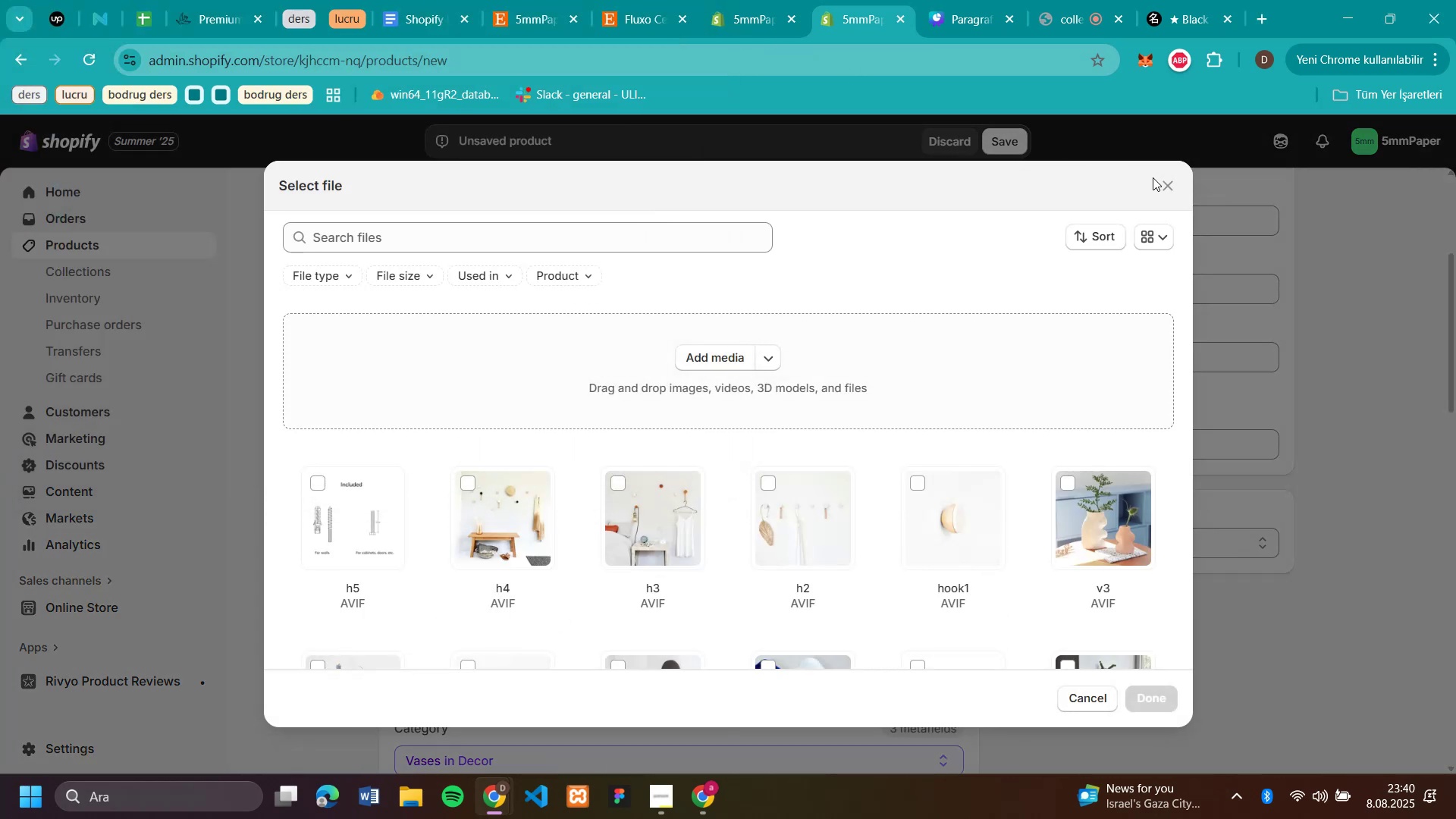 
left_click([1165, 180])
 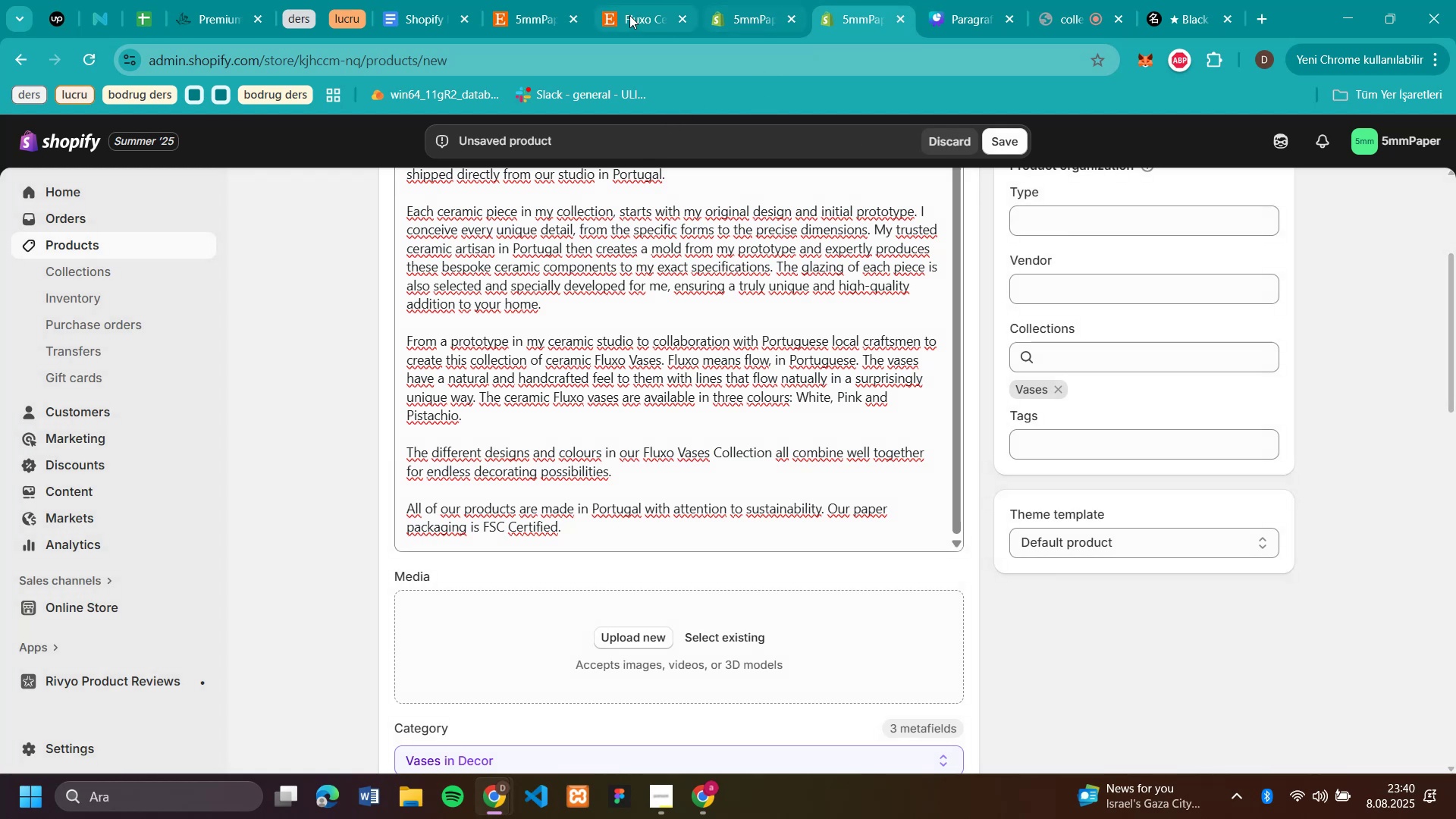 
left_click([622, 16])
 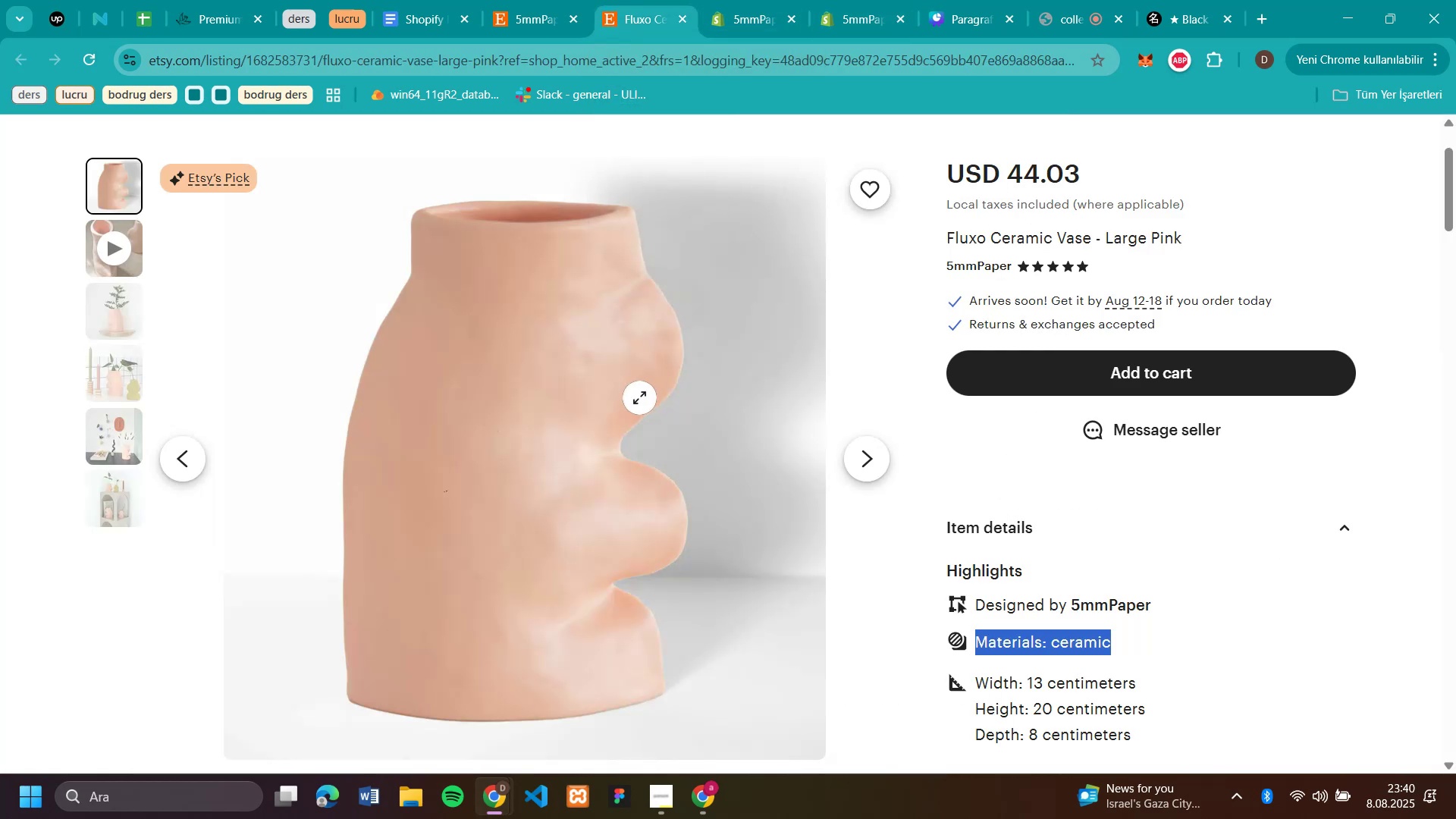 
right_click([639, 397])
 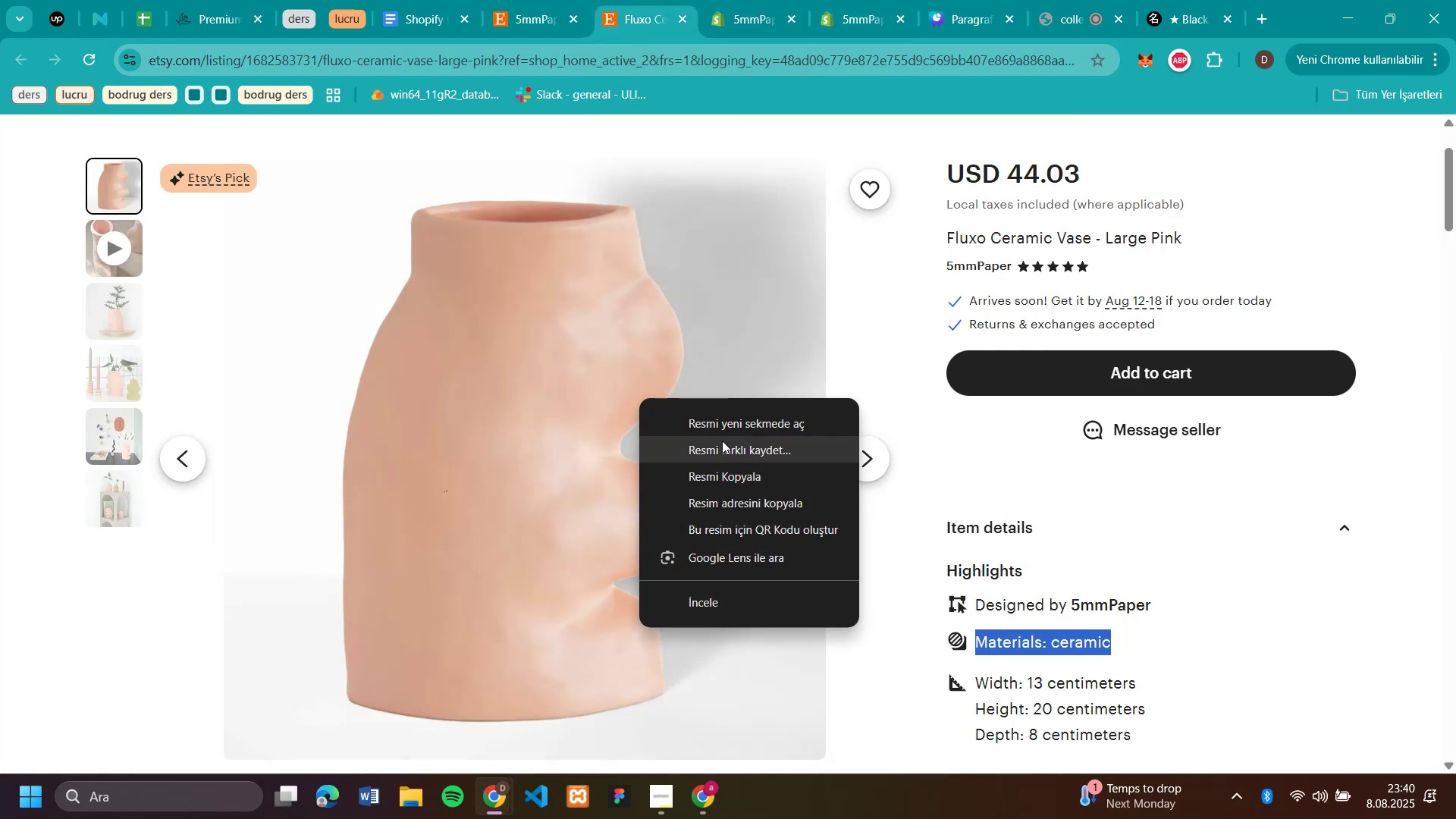 
left_click([722, 448])
 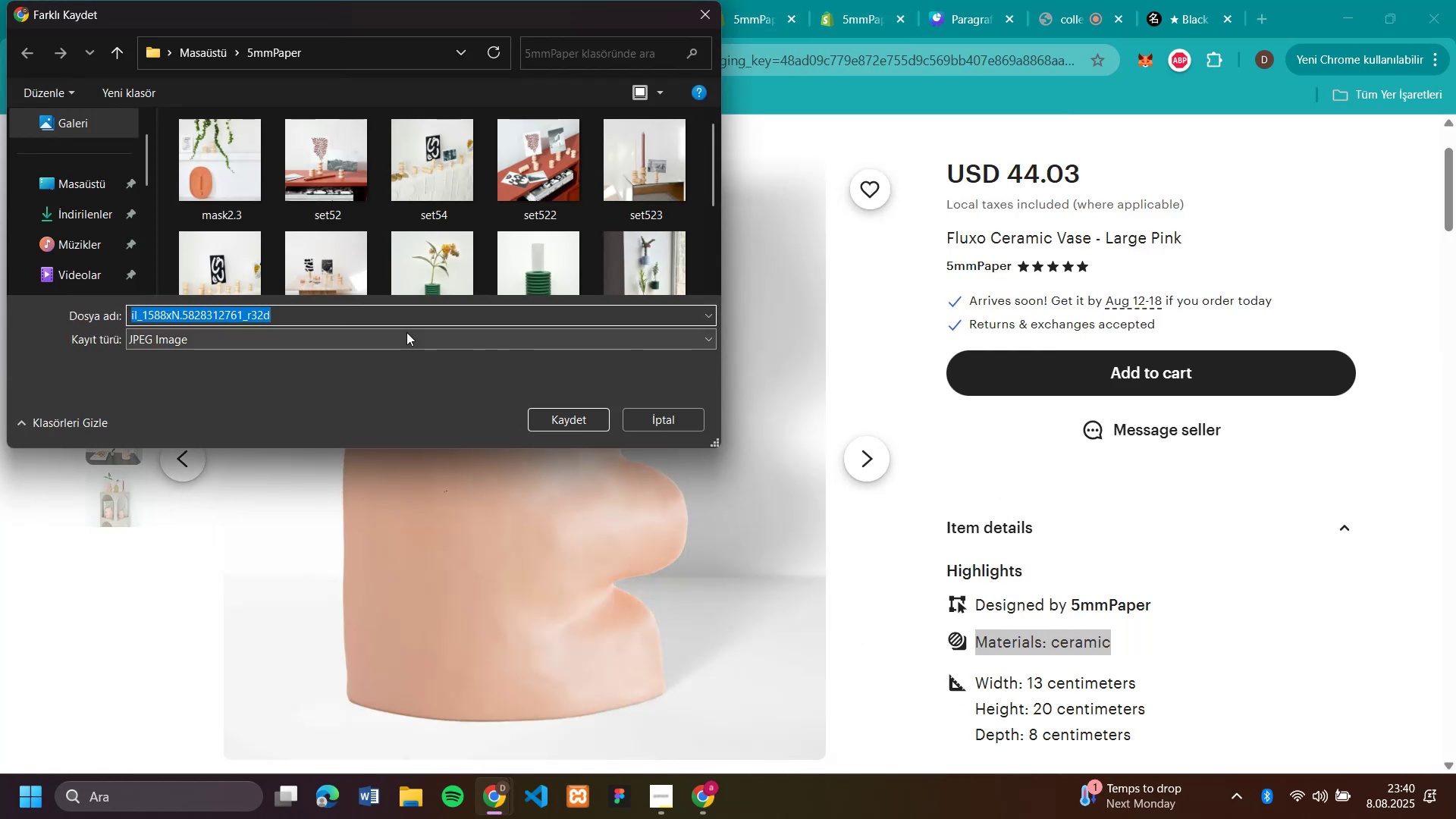 
type(v22)
key(Backspace)
type(1)
 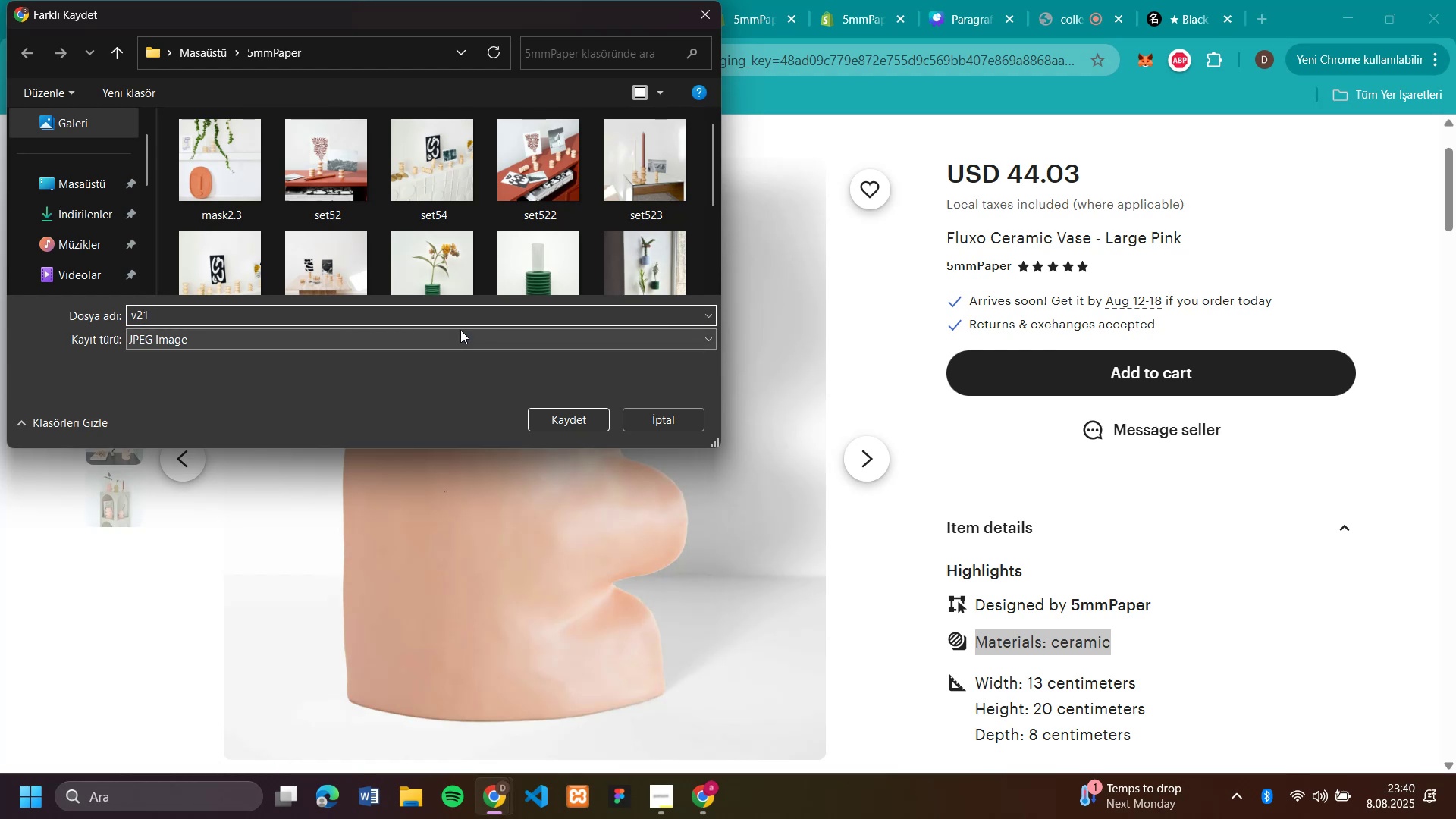 
key(Enter)
 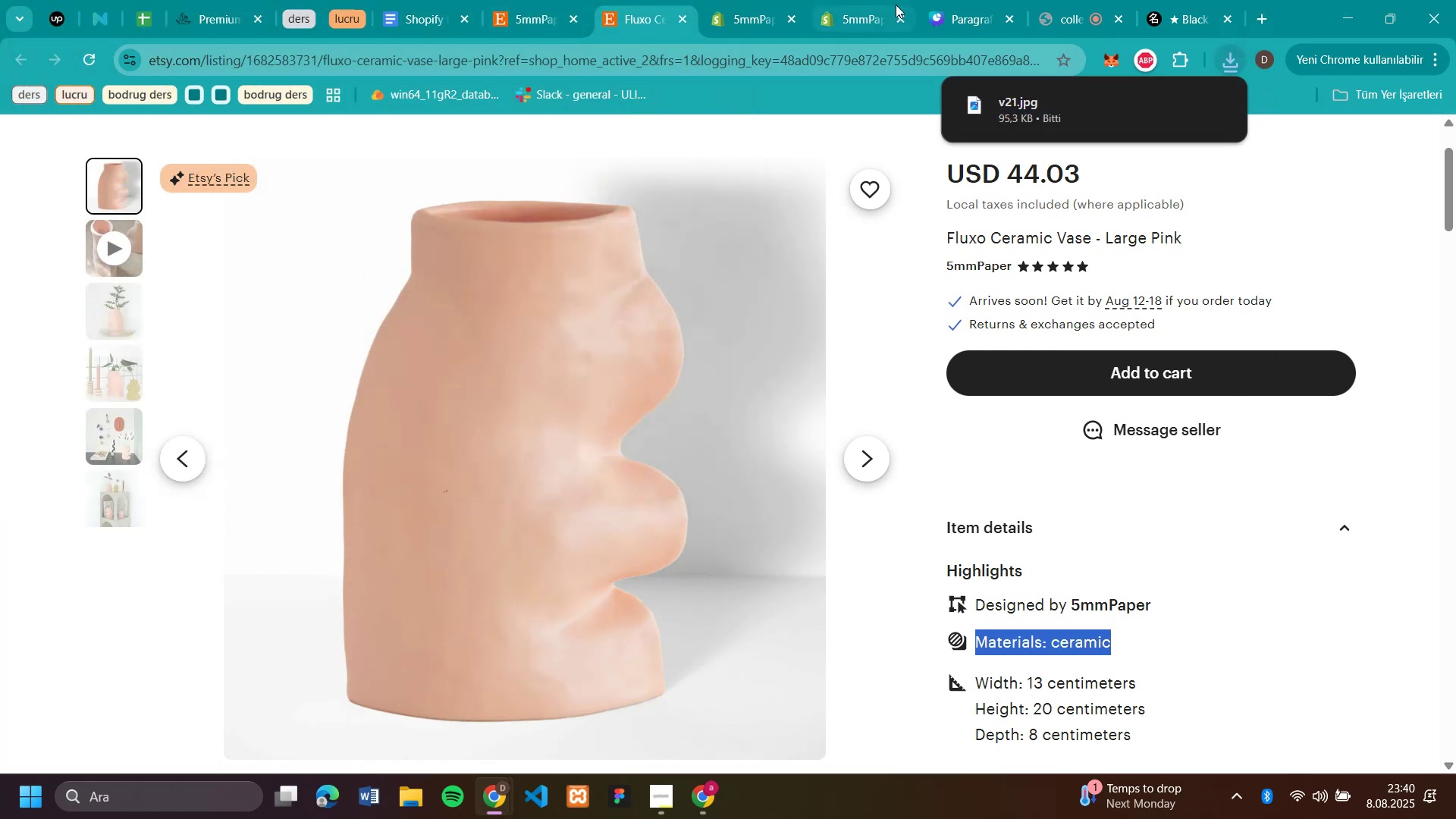 
left_click([855, 6])
 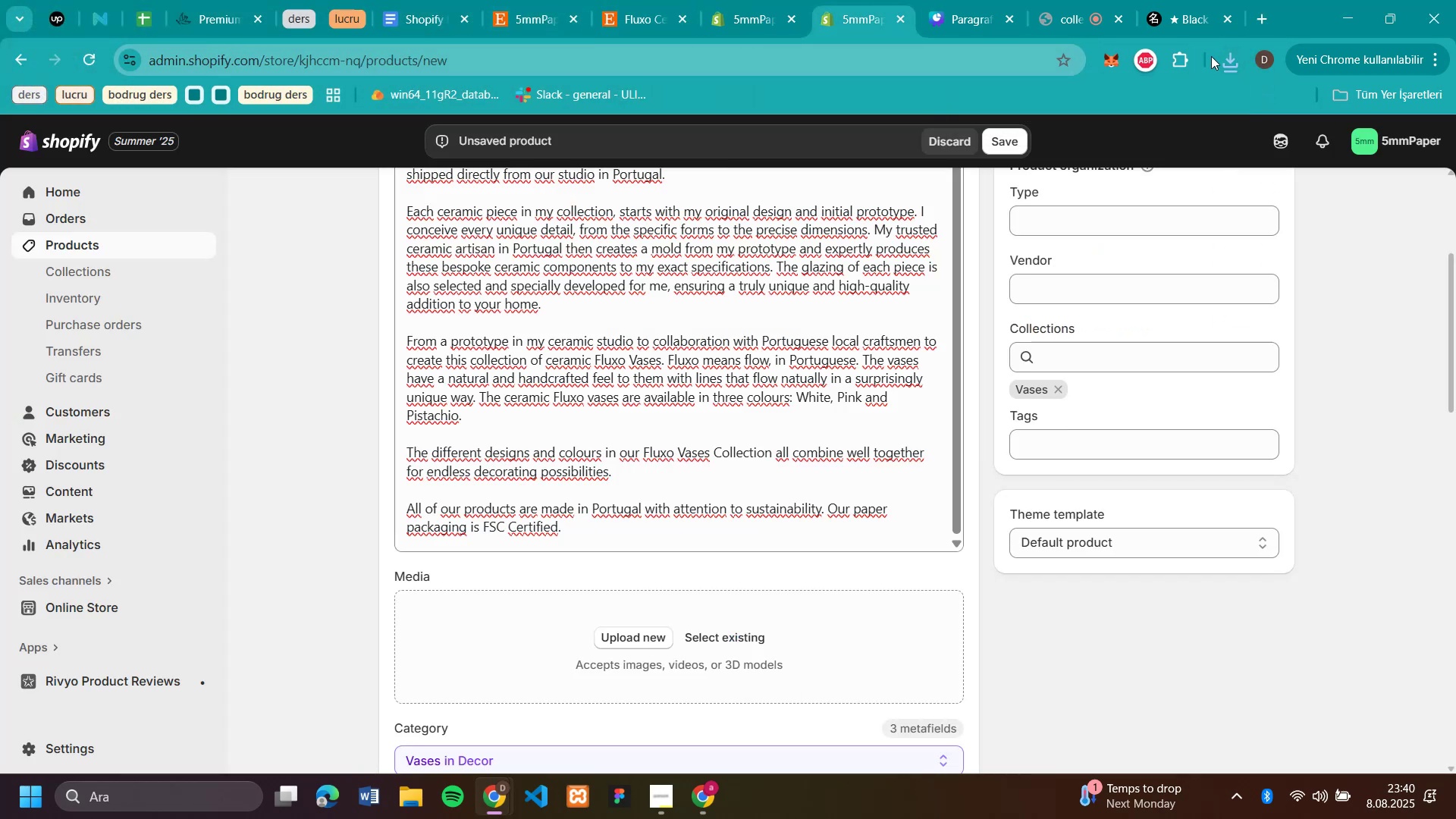 
left_click([1229, 58])
 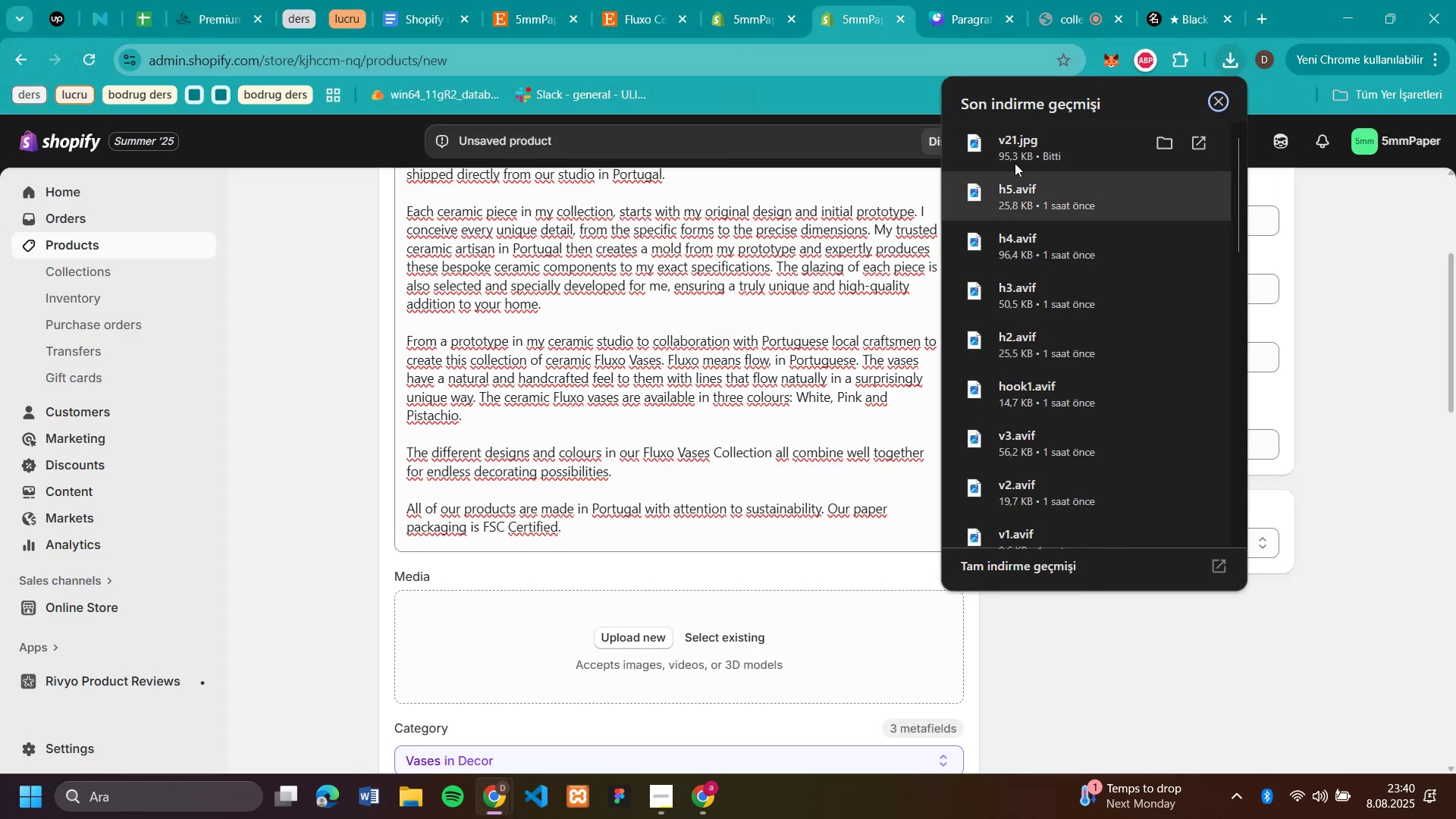 
left_click_drag(start_coordinate=[1031, 147], to_coordinate=[485, 648])
 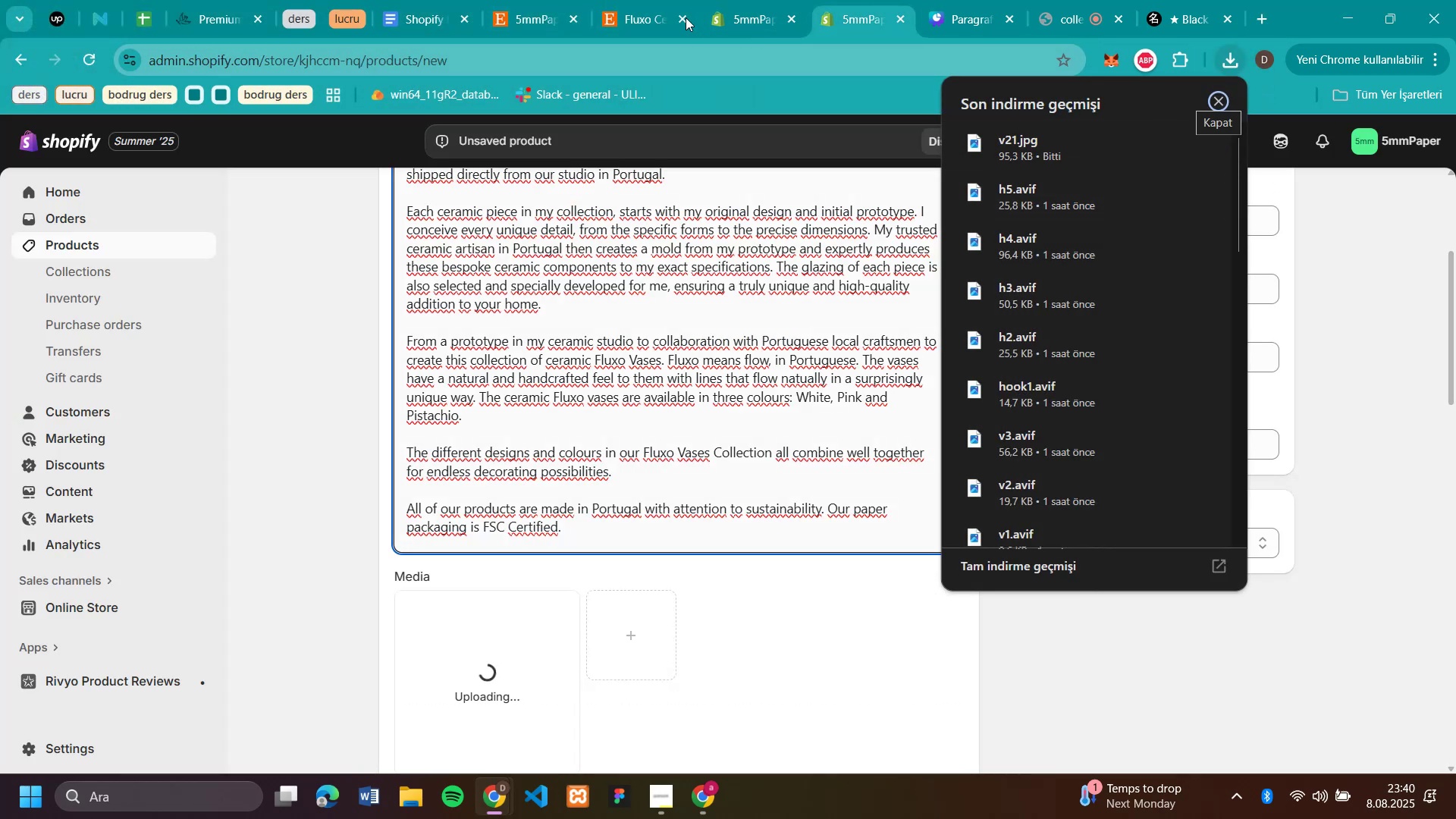 
left_click([629, 15])
 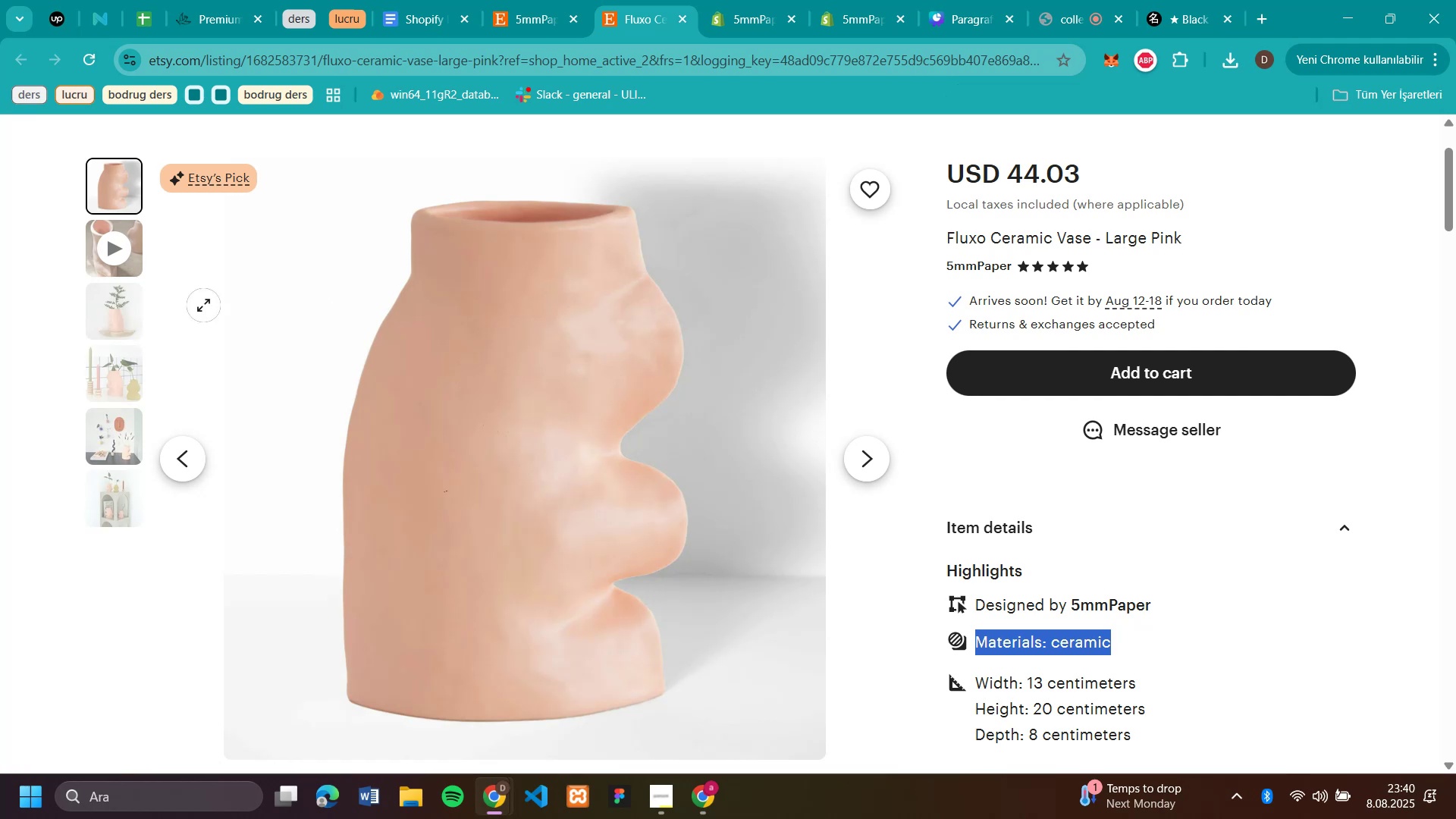 
left_click([113, 302])
 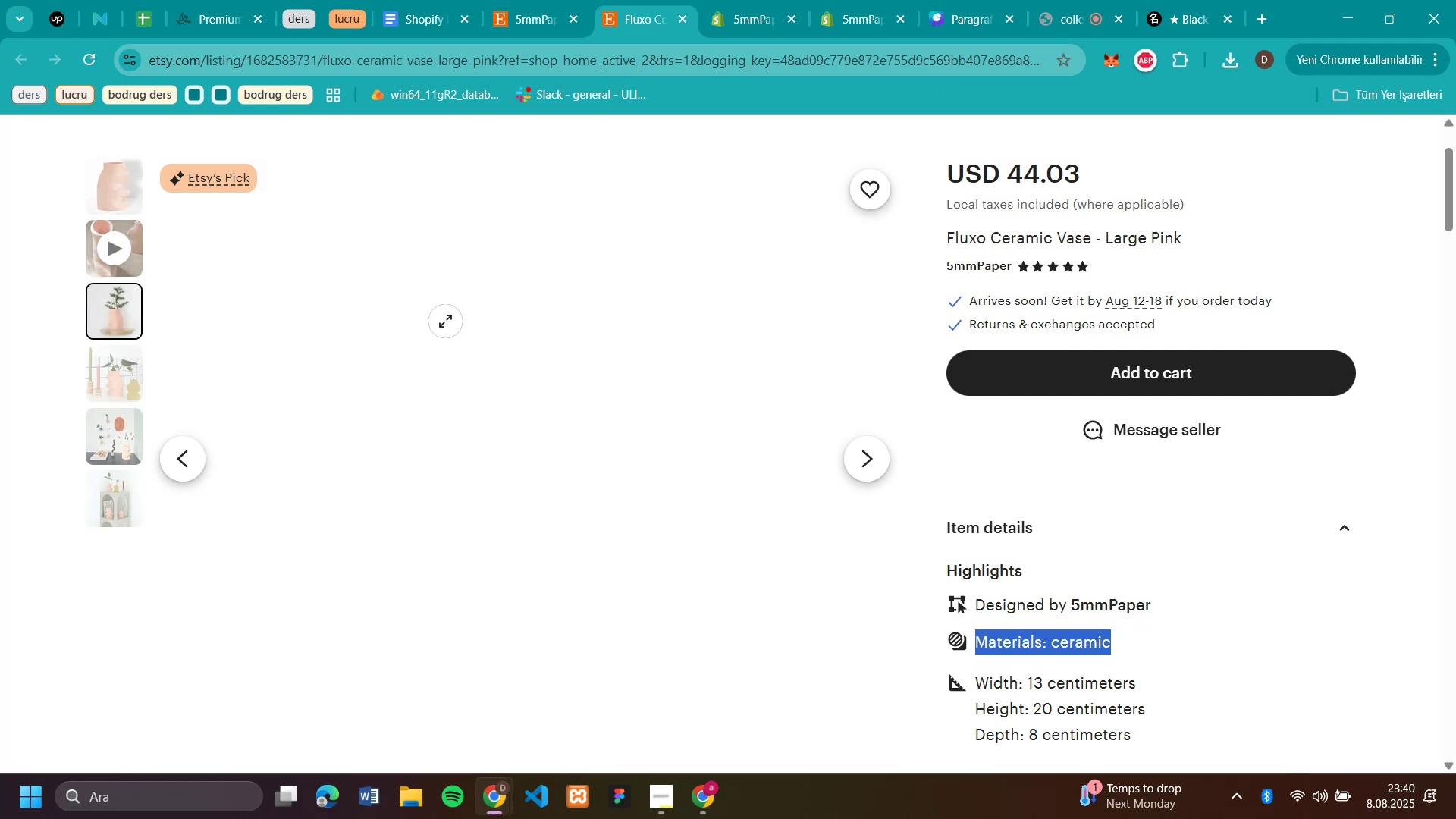 
right_click([445, 321])
 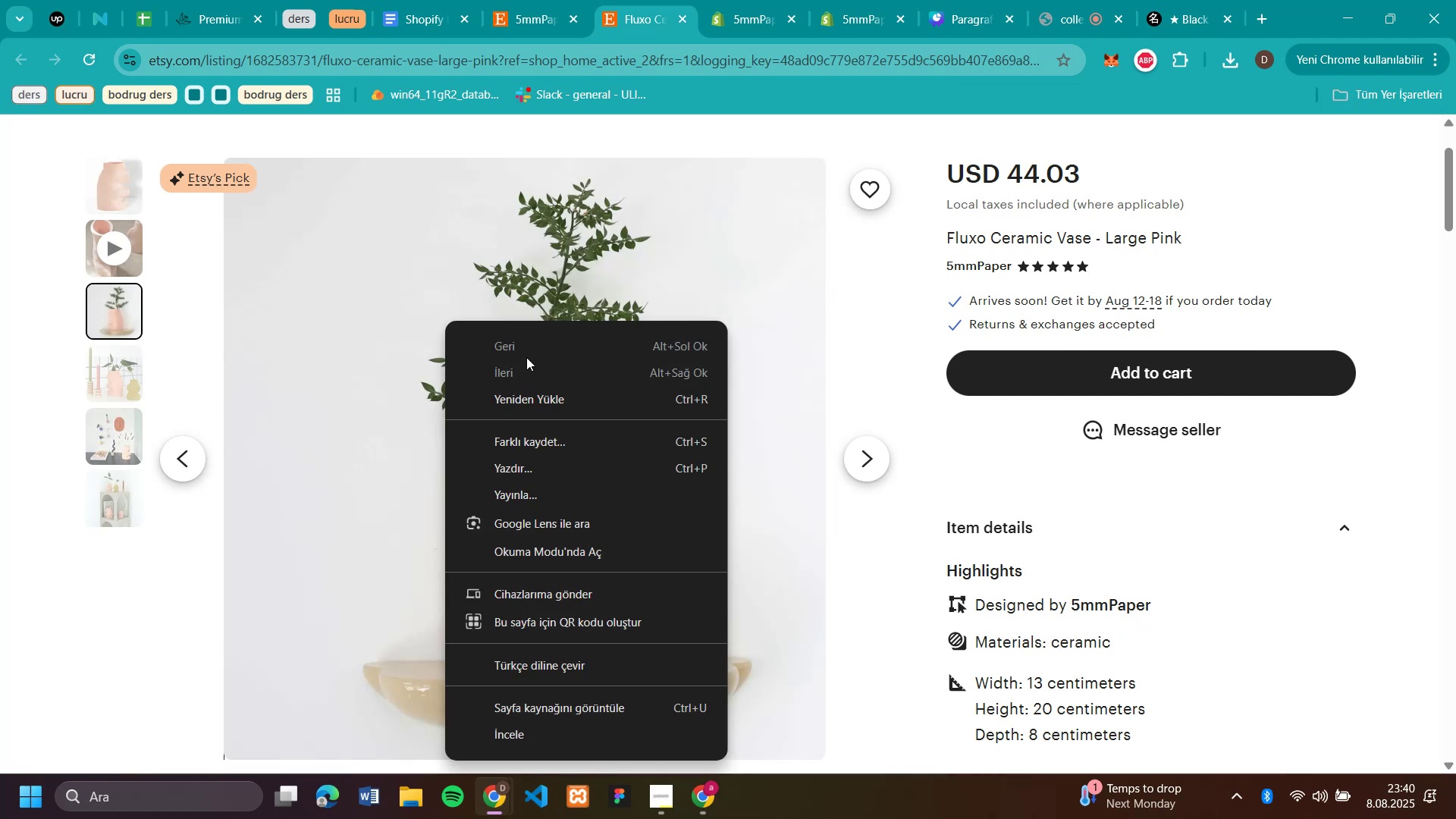 
left_click([359, 366])
 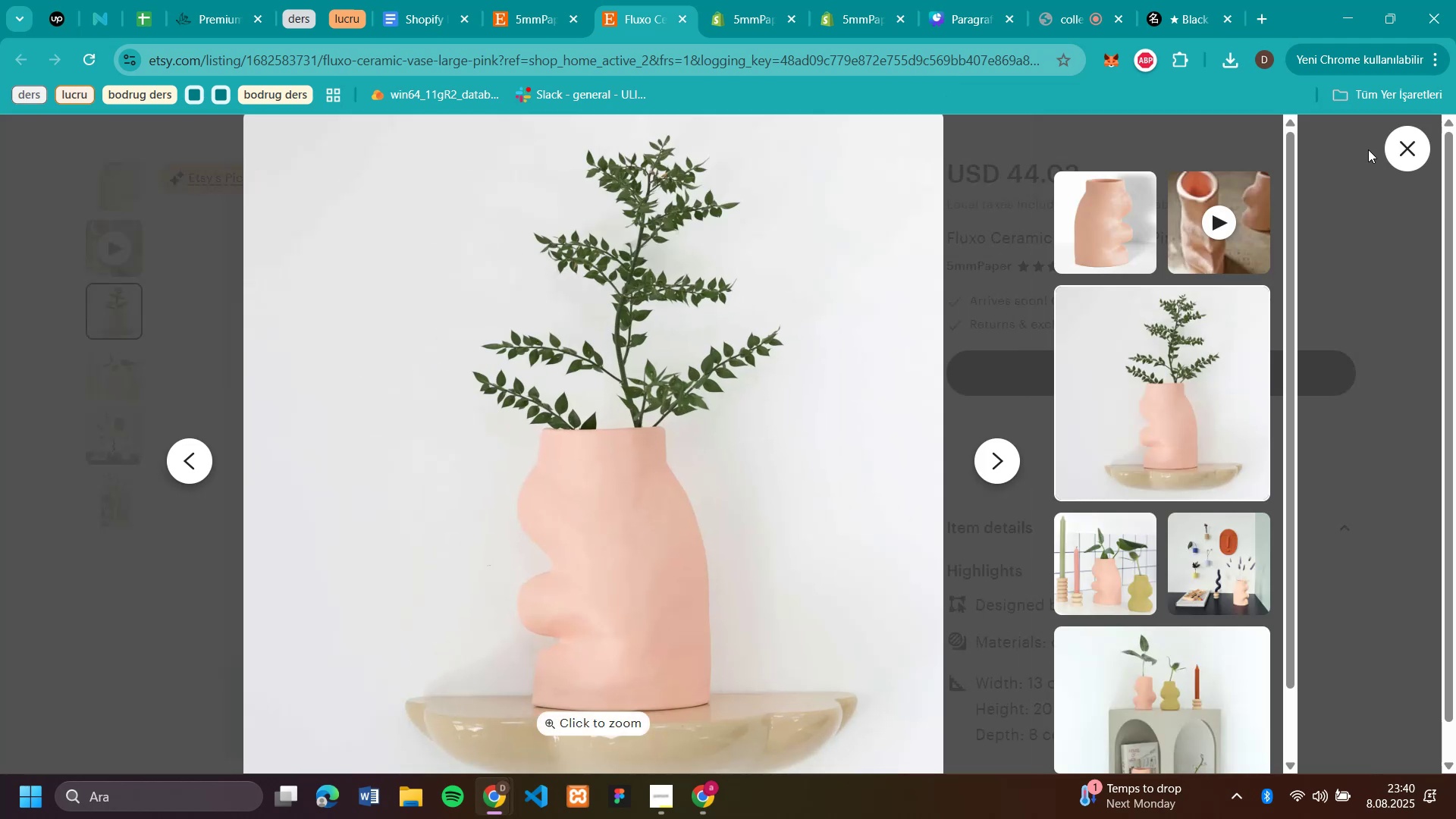 
left_click([1398, 148])
 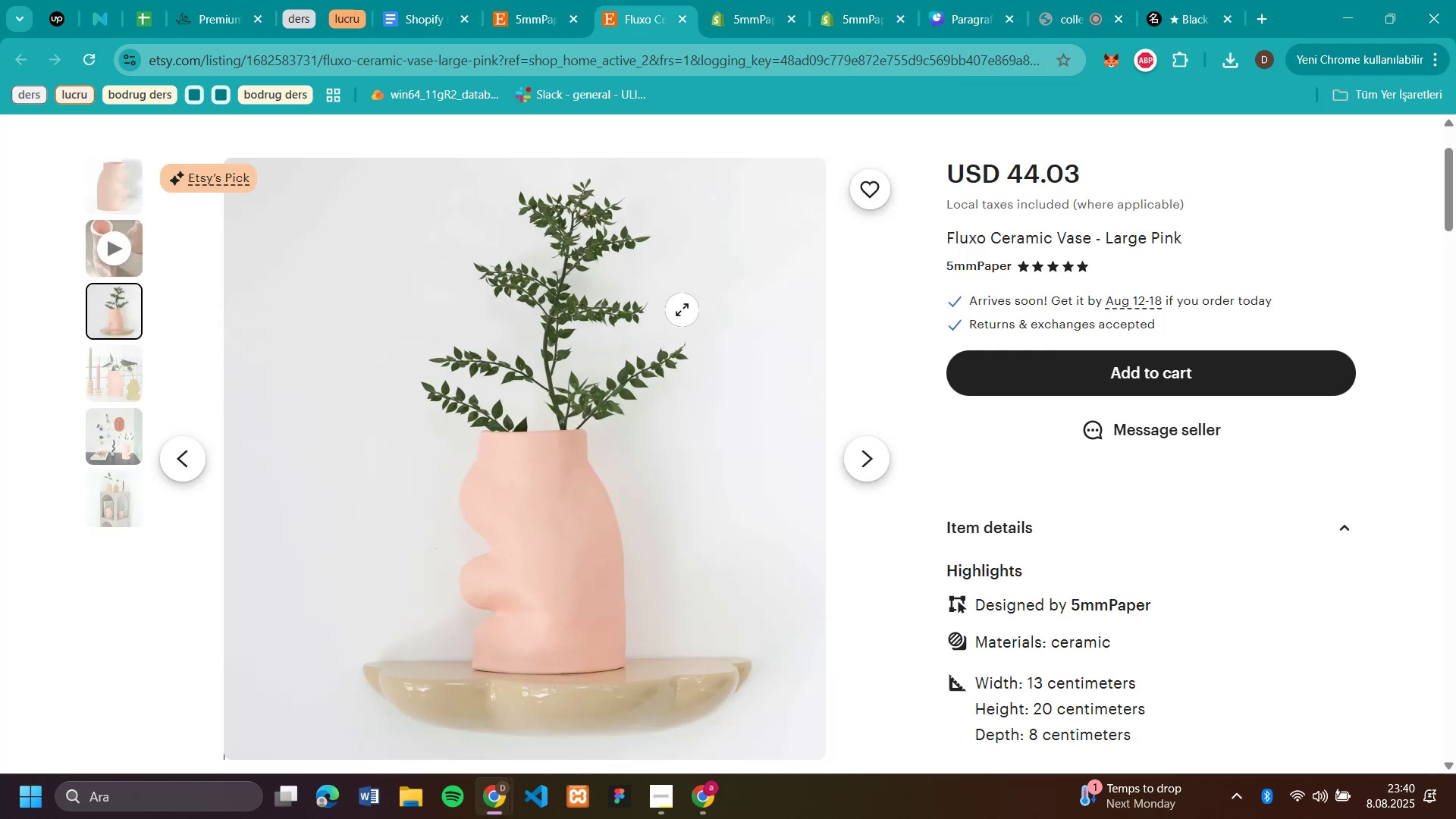 
right_click([603, 322])
 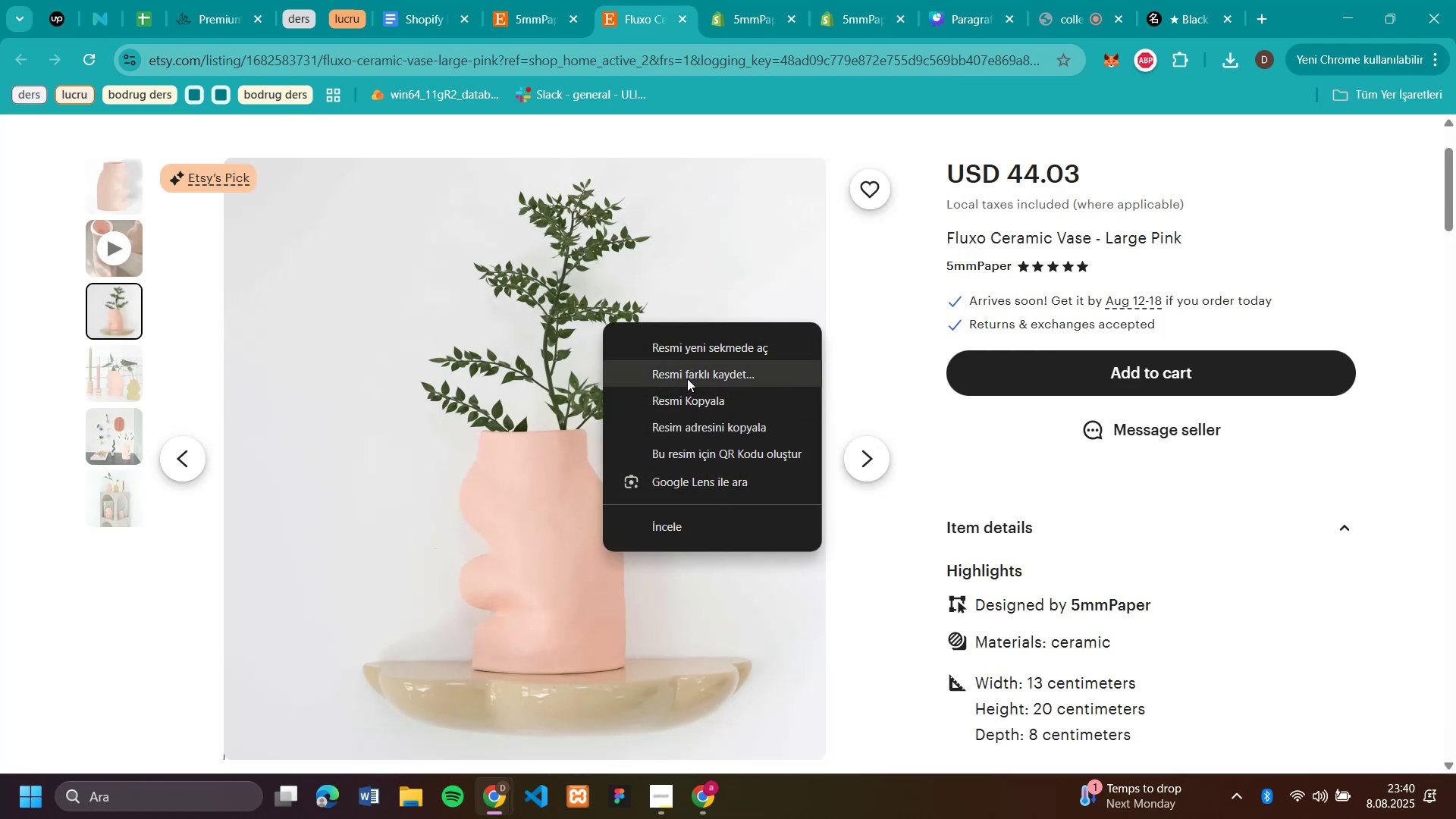 
left_click([687, 378])
 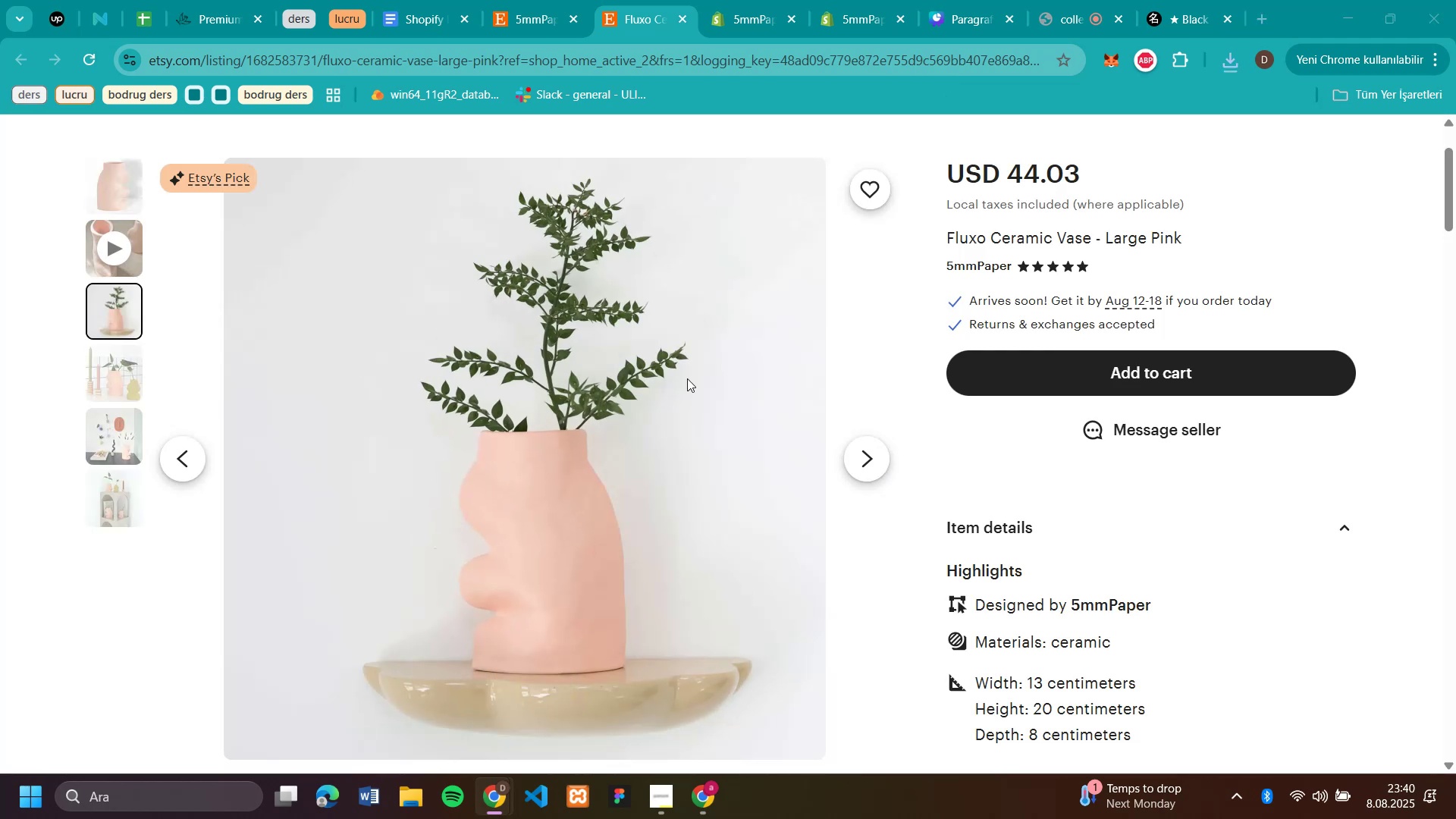 
type(v22)
 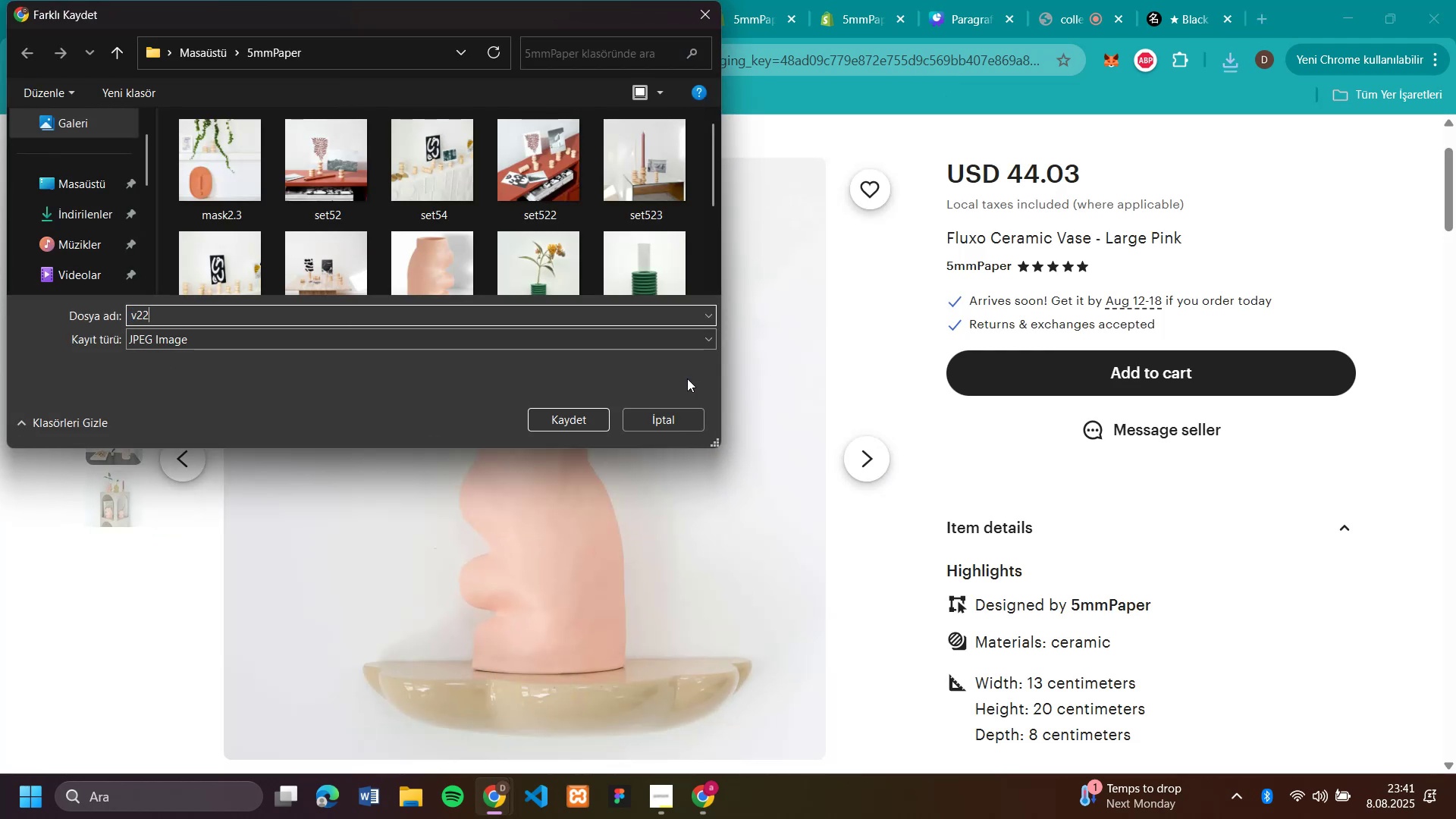 
key(Enter)
 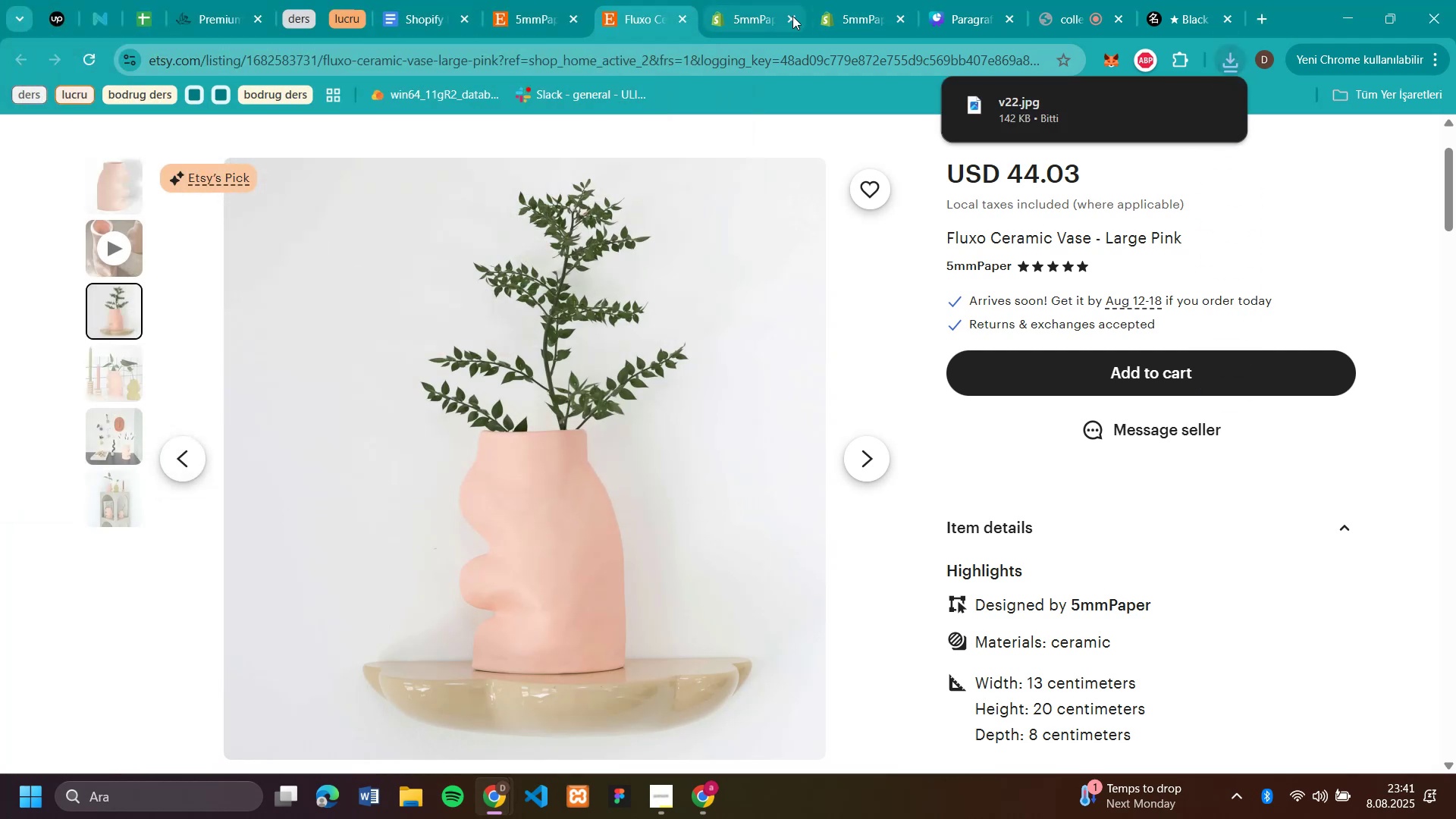 
left_click([859, 19])
 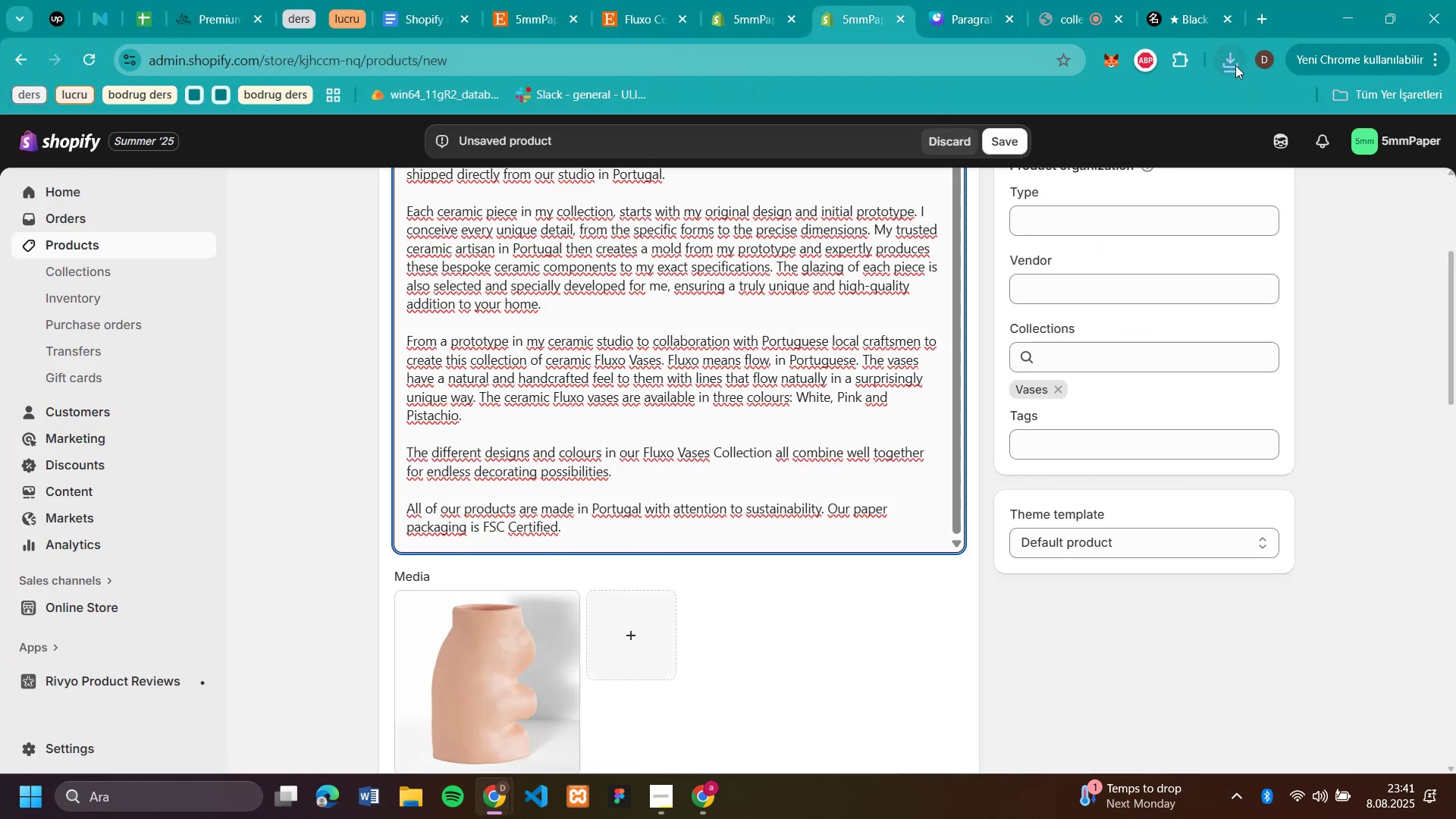 
left_click([1232, 63])
 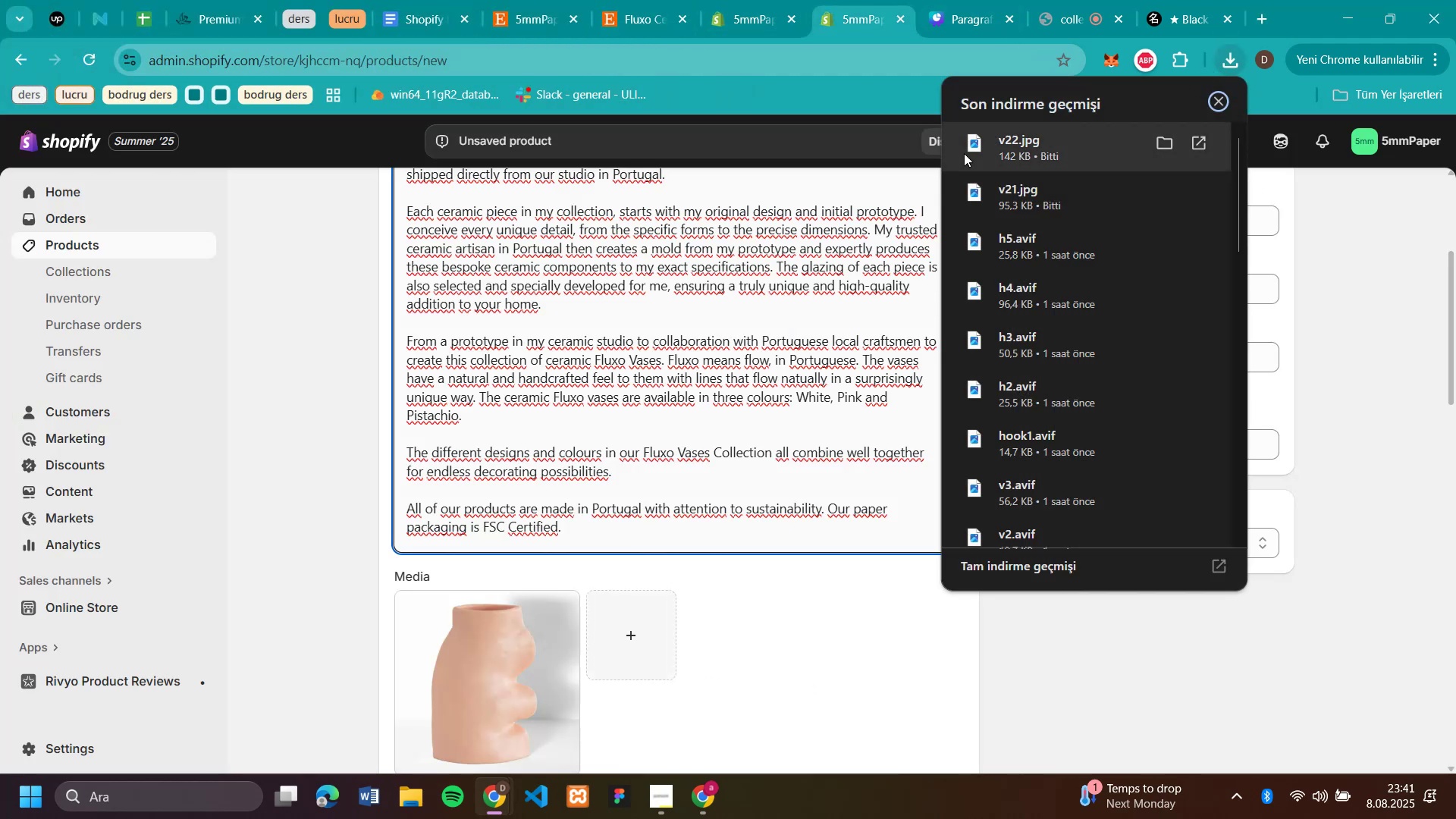 
left_click_drag(start_coordinate=[1029, 146], to_coordinate=[695, 648])
 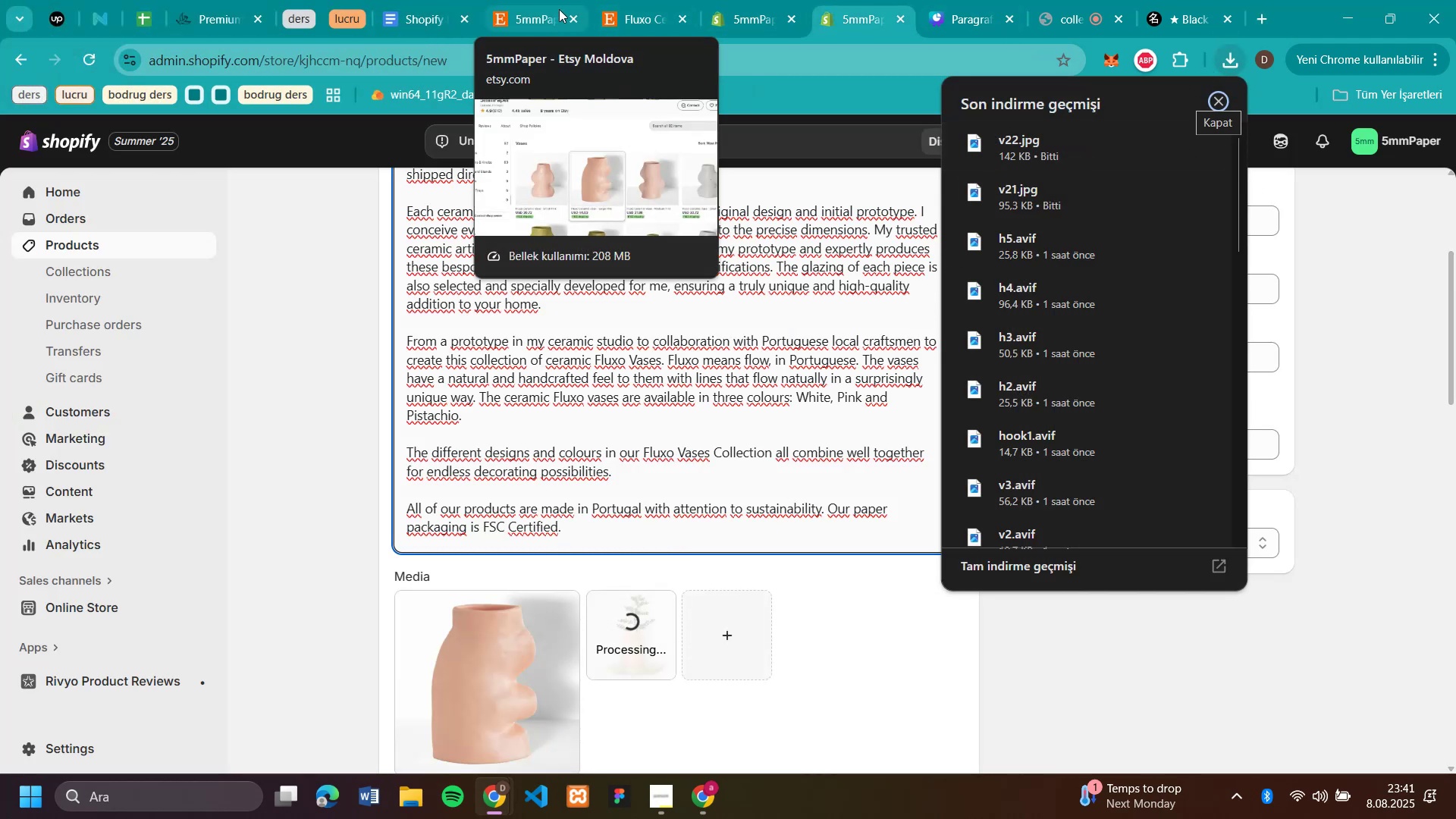 
left_click([637, 20])
 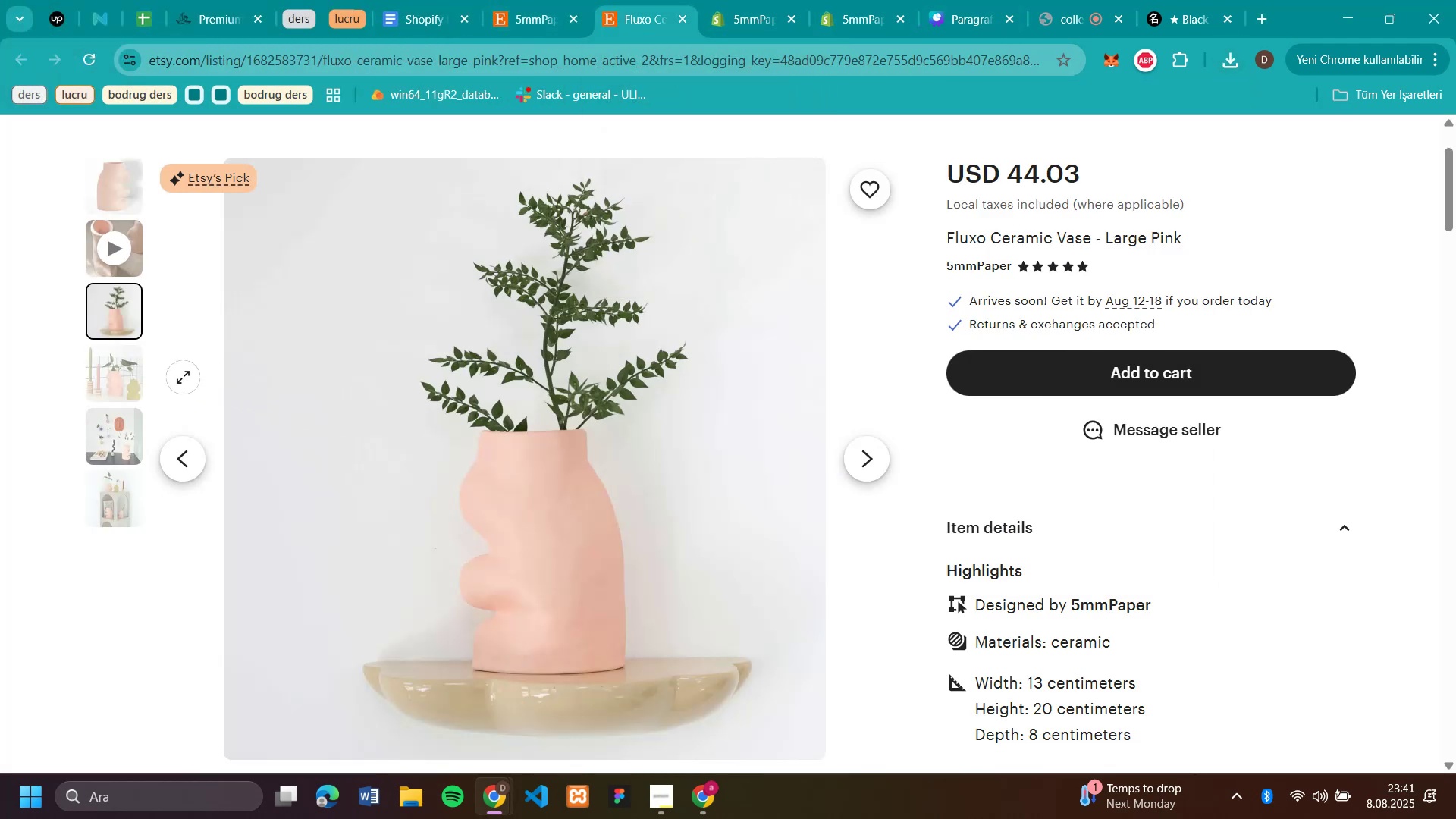 
left_click([114, 384])
 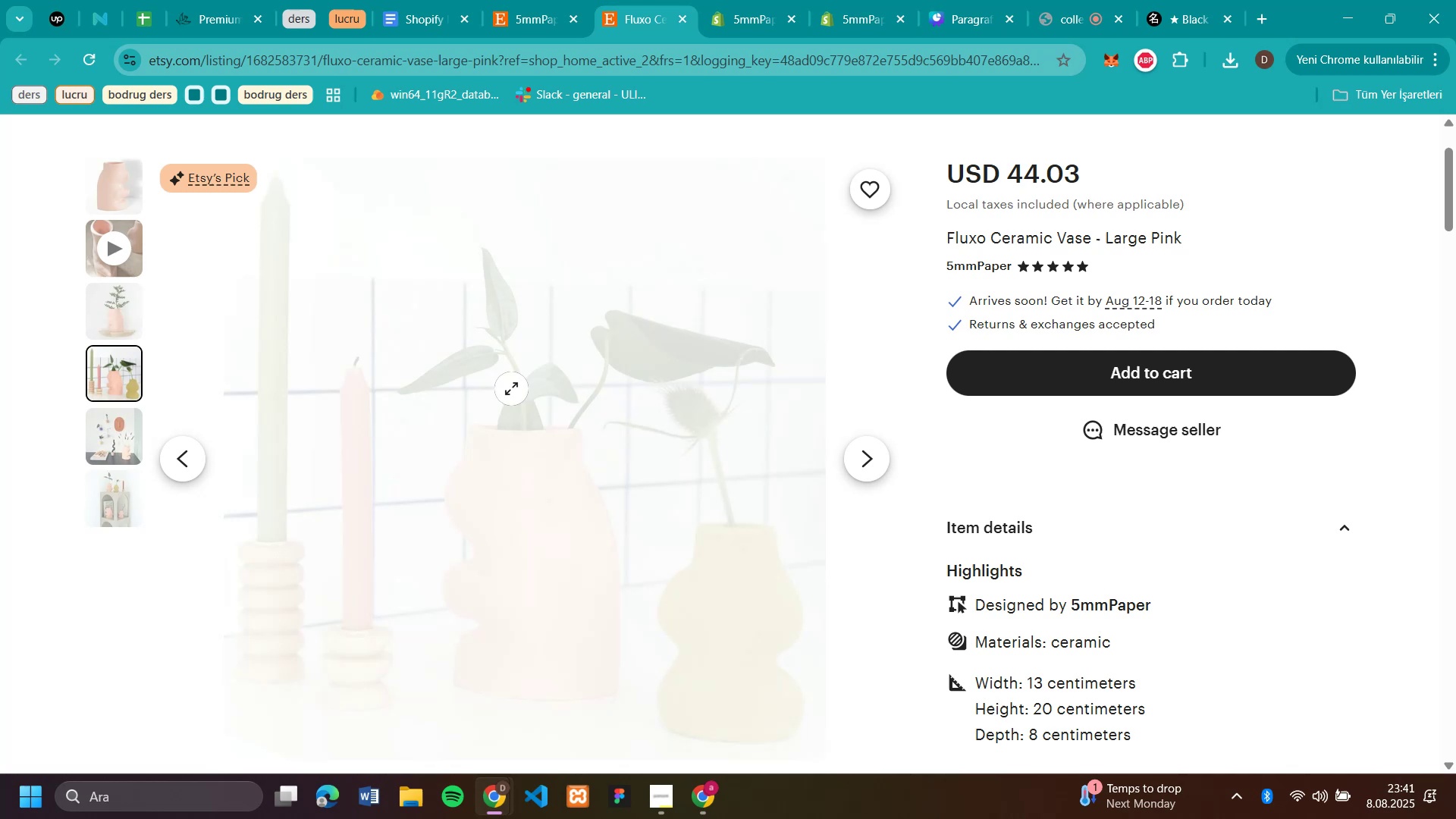 
right_click([511, 388])
 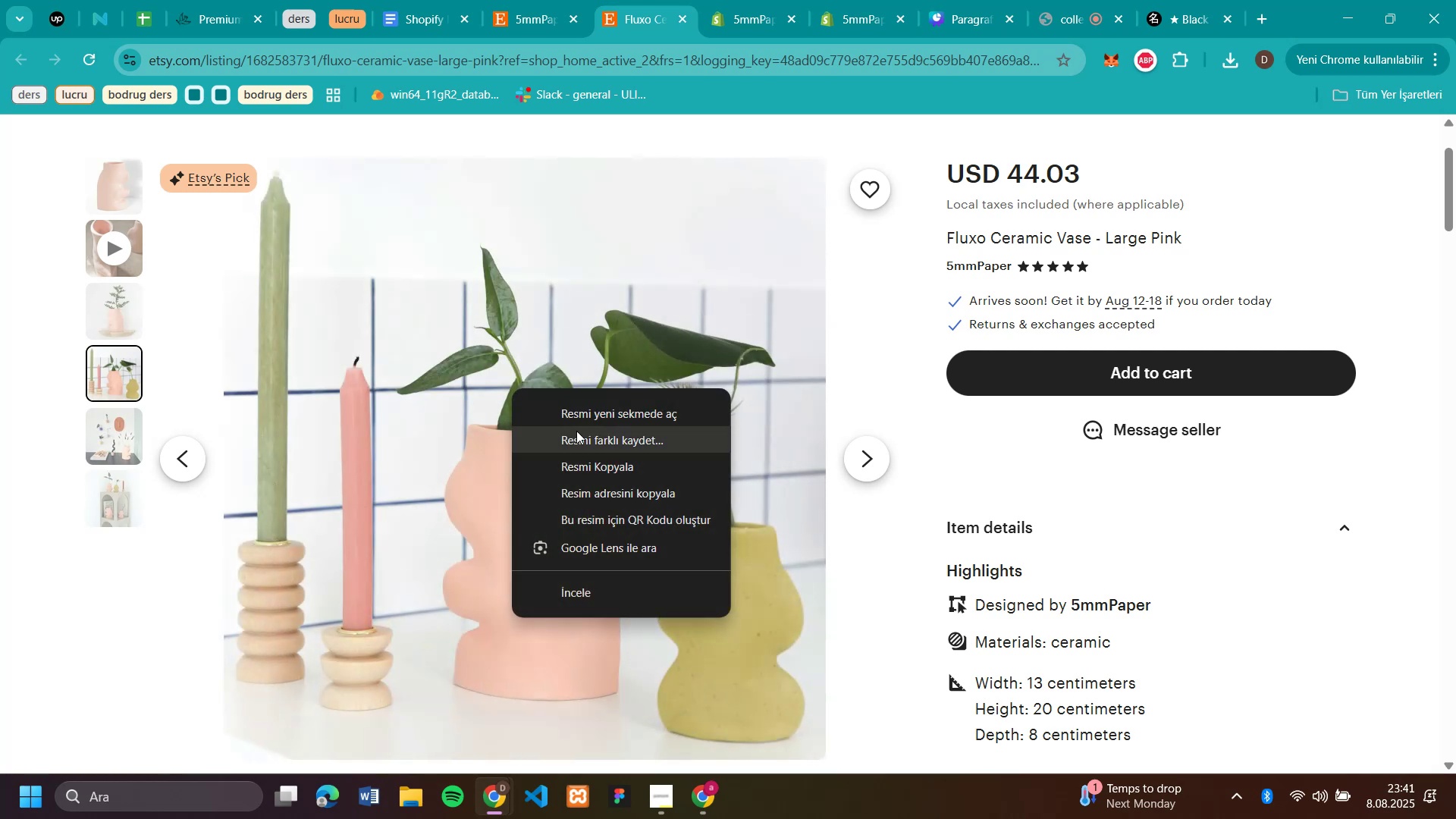 
left_click([578, 433])
 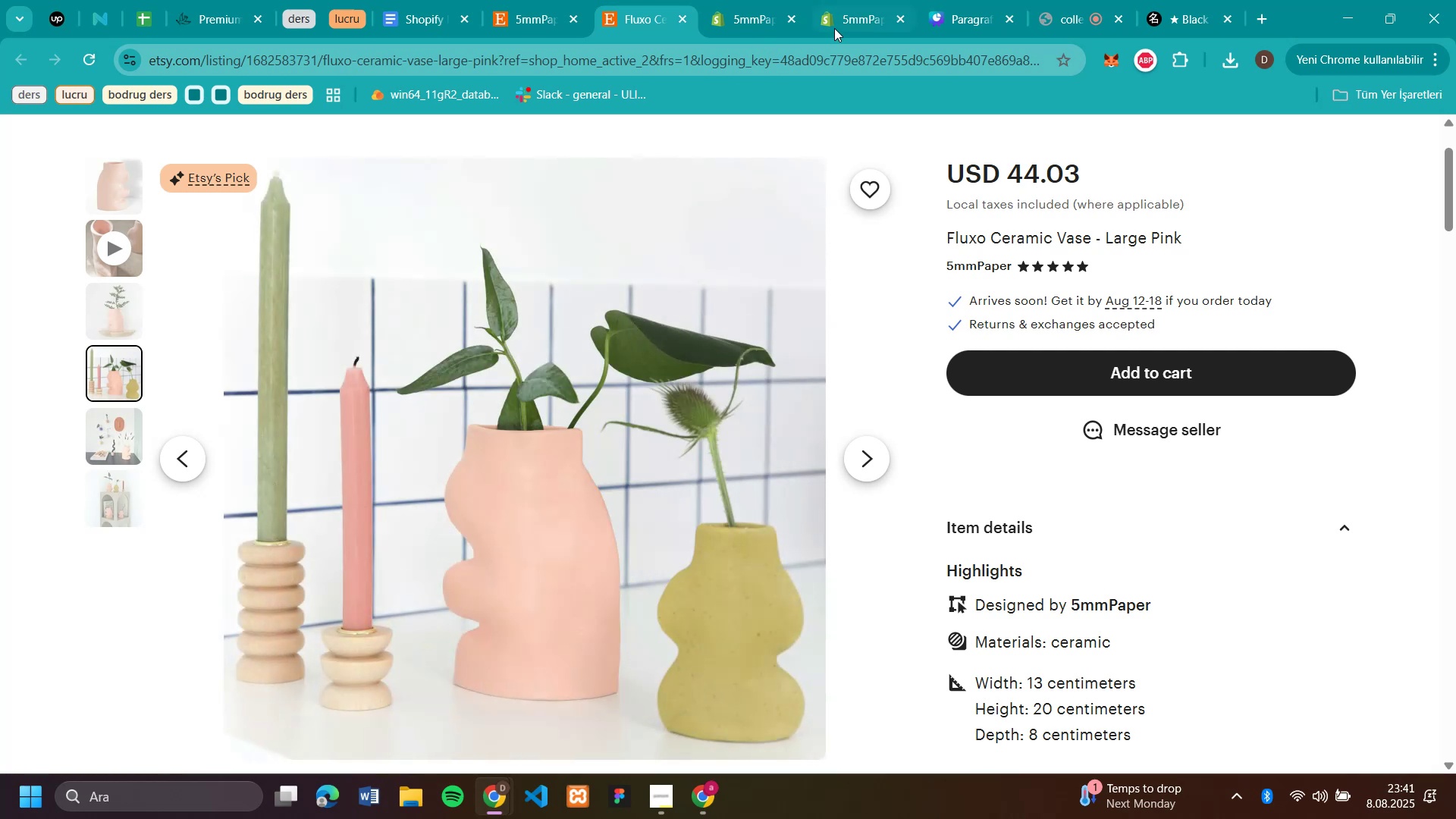 
left_click([852, 26])
 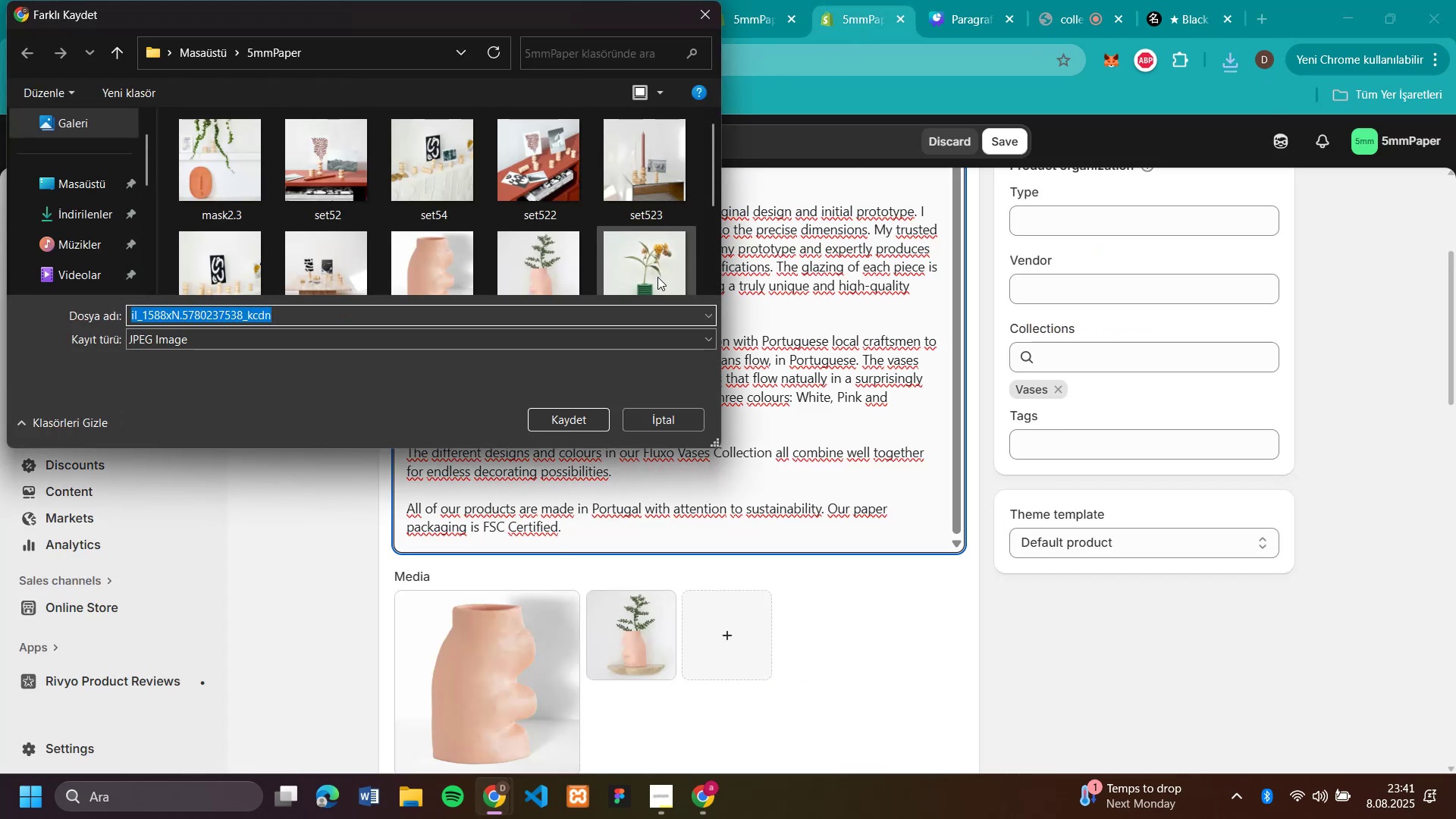 
type(v23)
 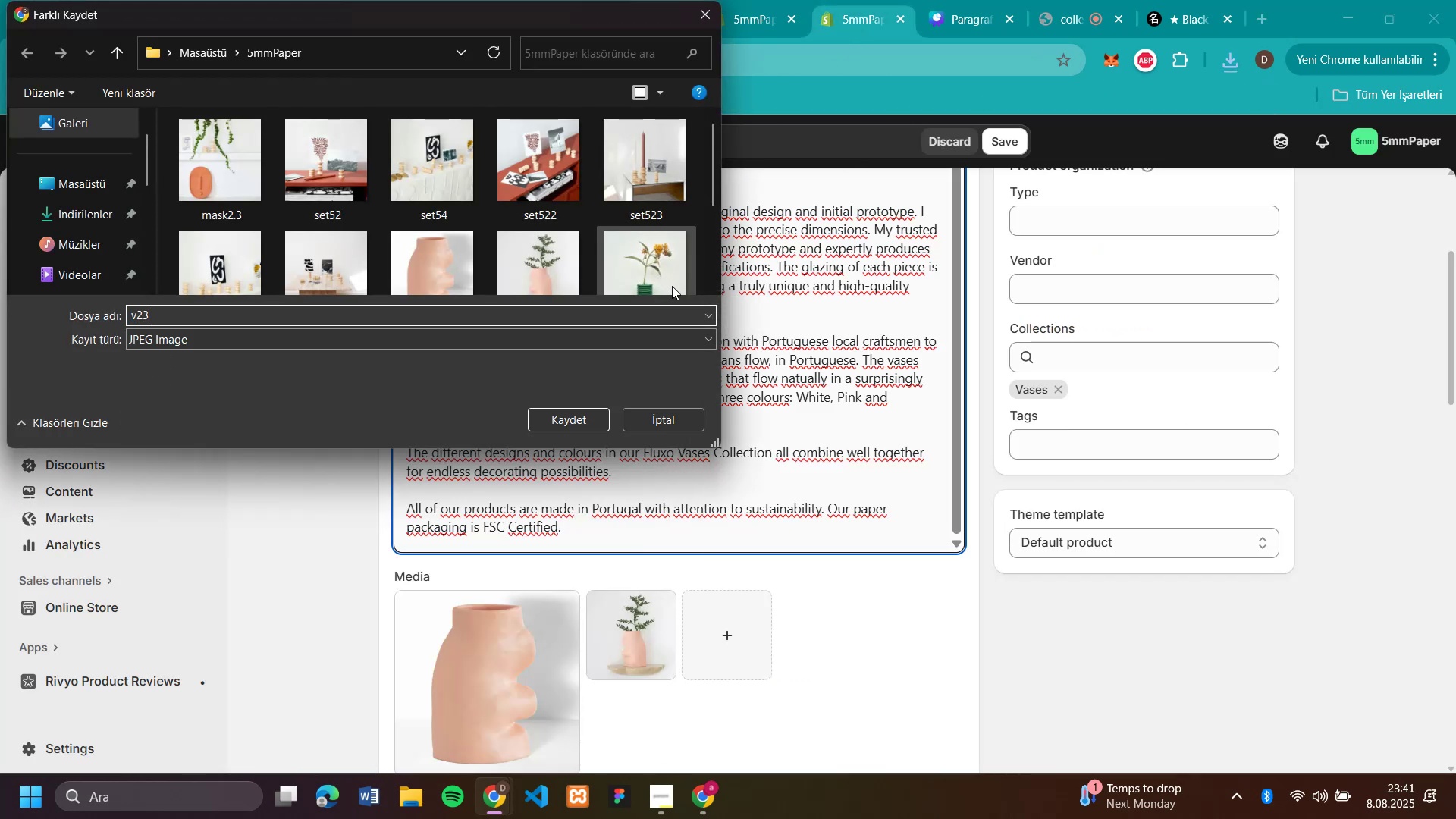 
key(Enter)
 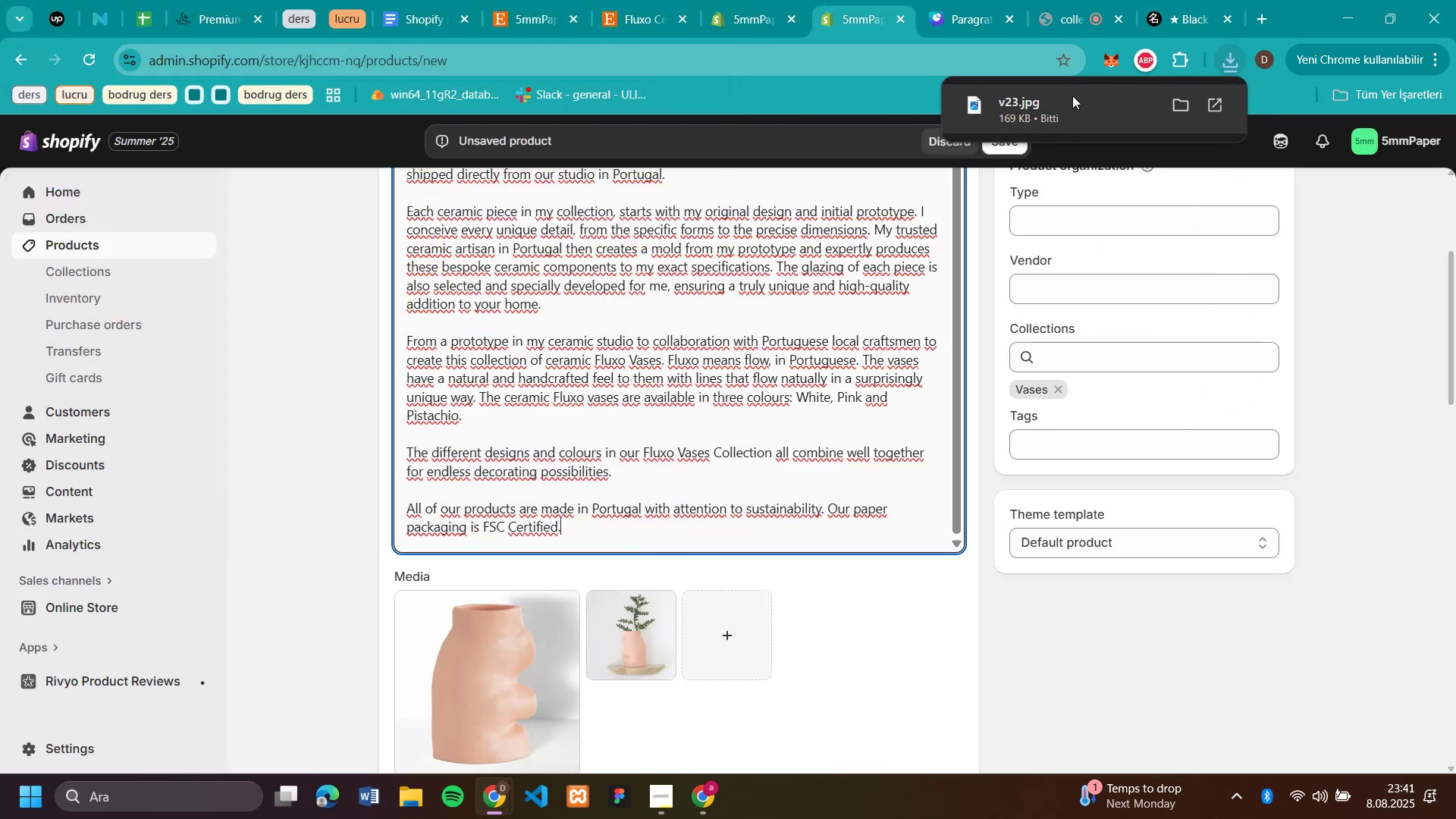 
left_click([1238, 63])
 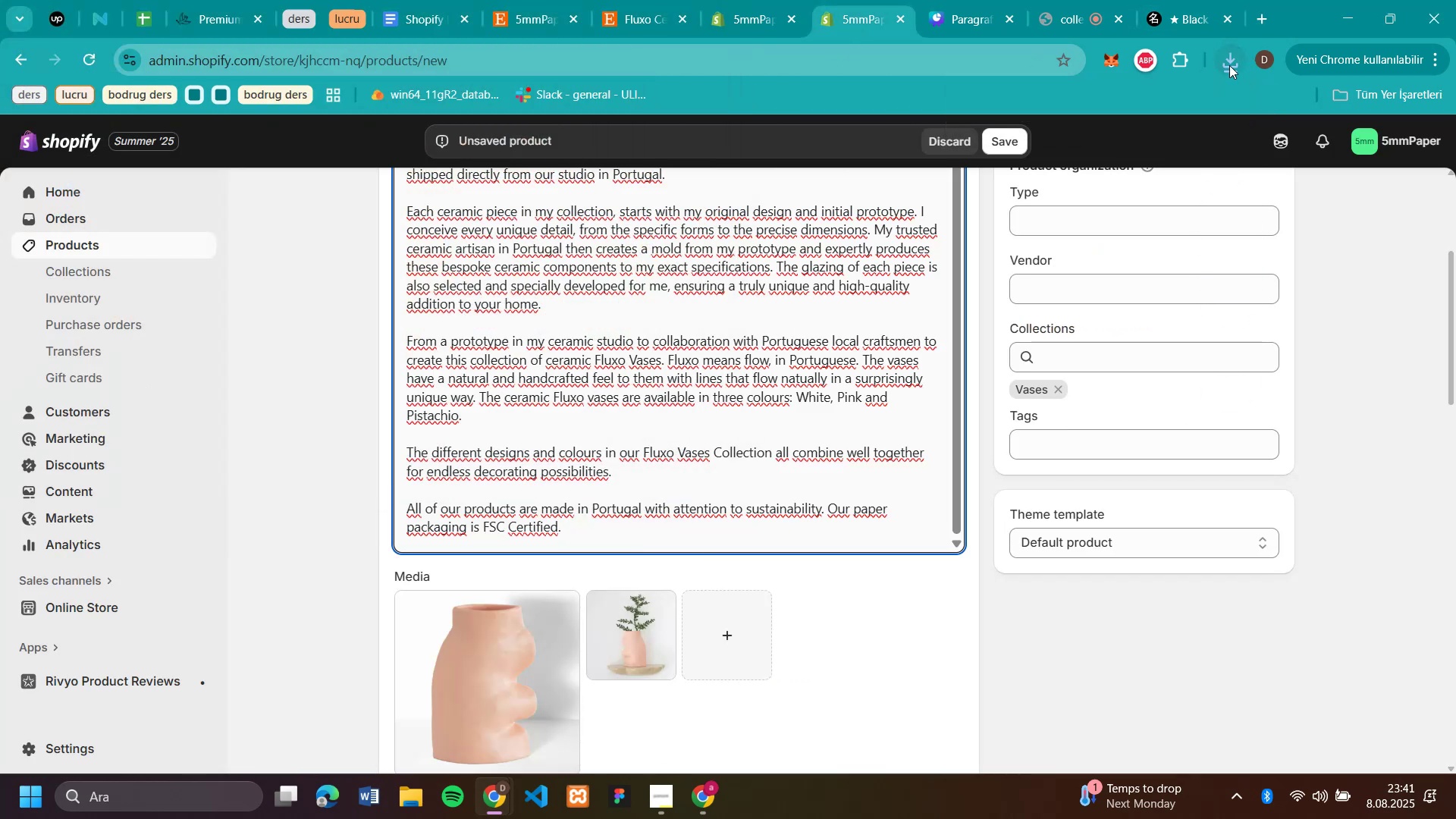 
left_click([1229, 65])
 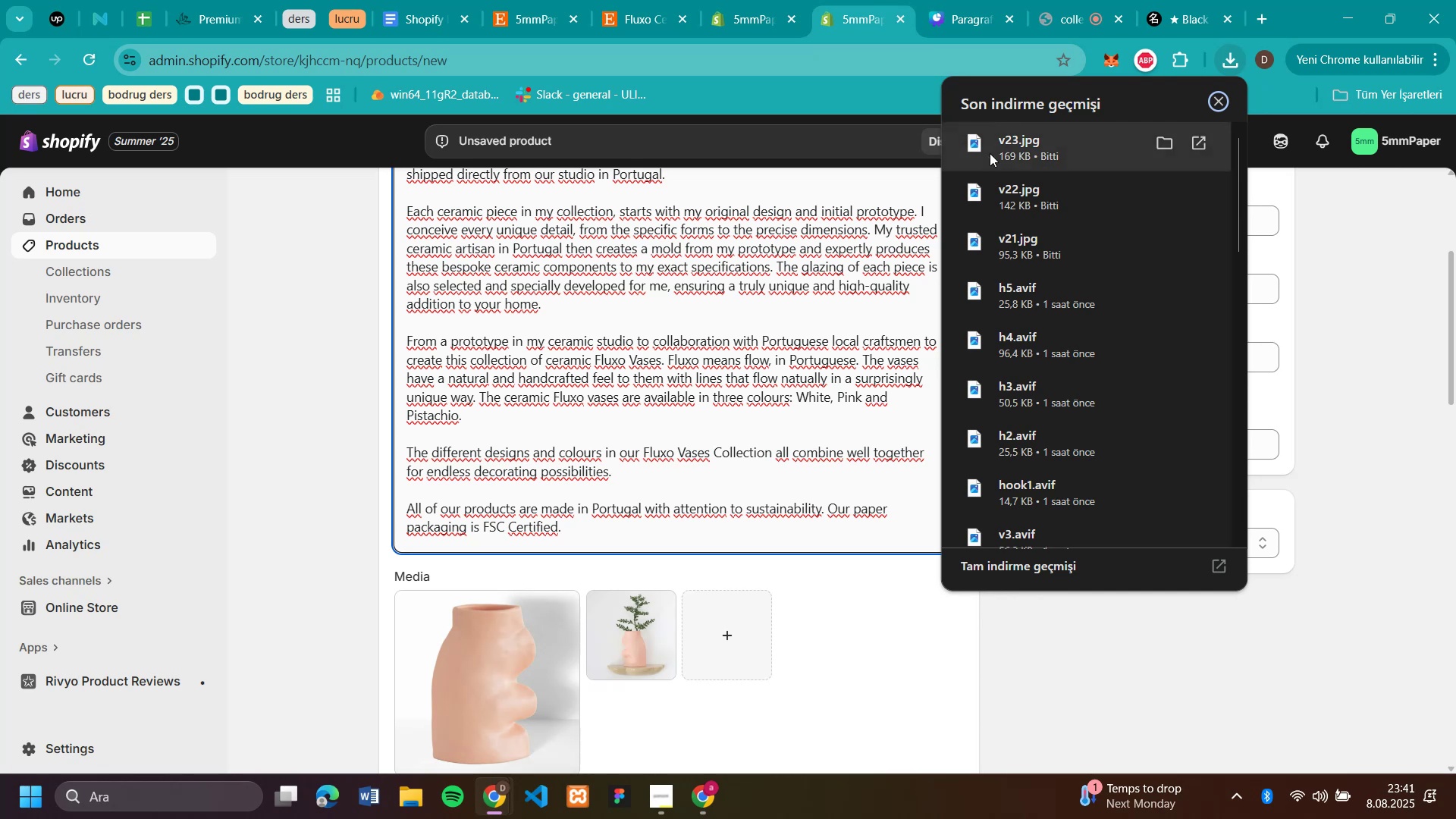 
left_click_drag(start_coordinate=[1013, 139], to_coordinate=[761, 620])
 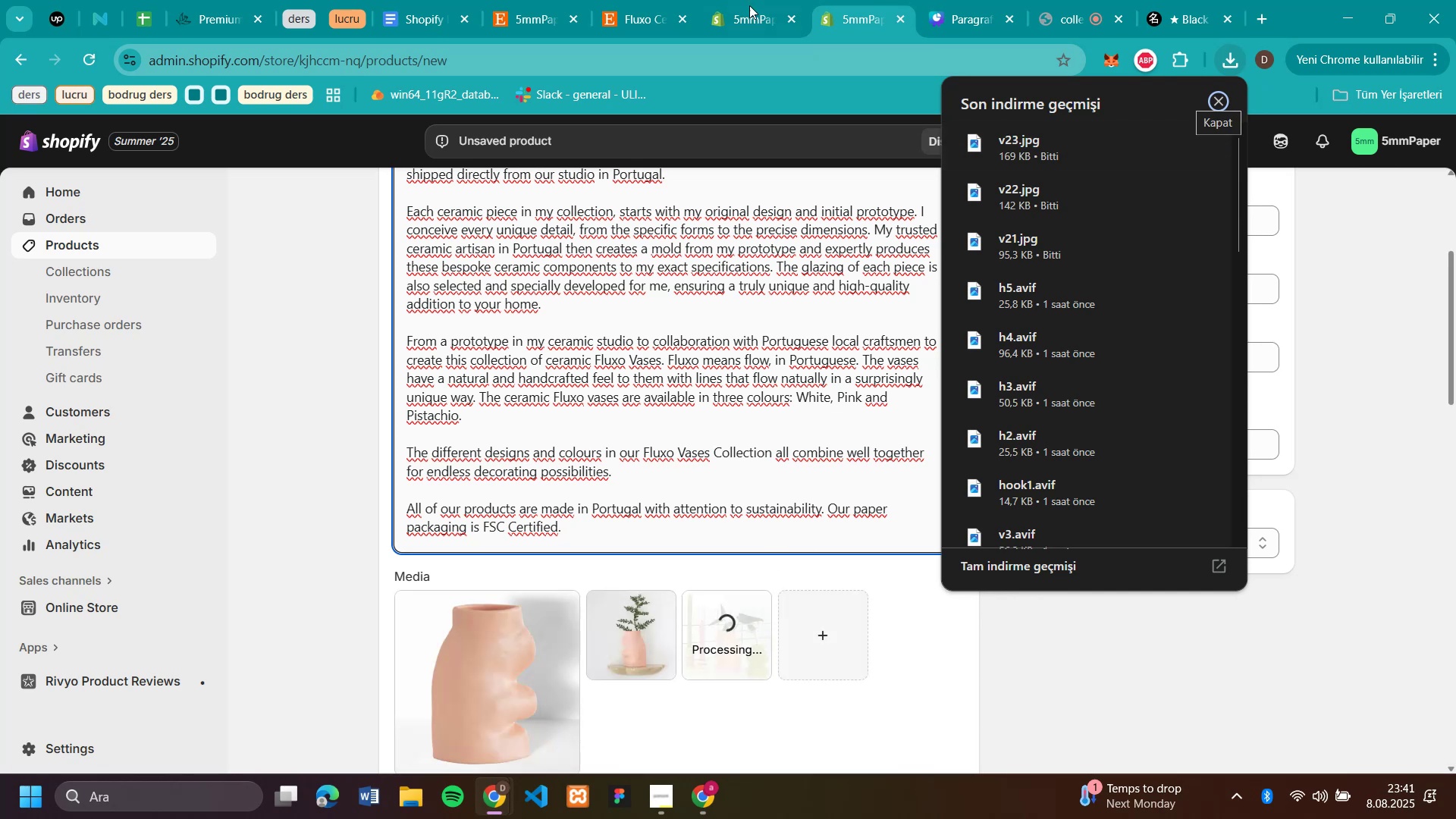 
left_click([648, 12])
 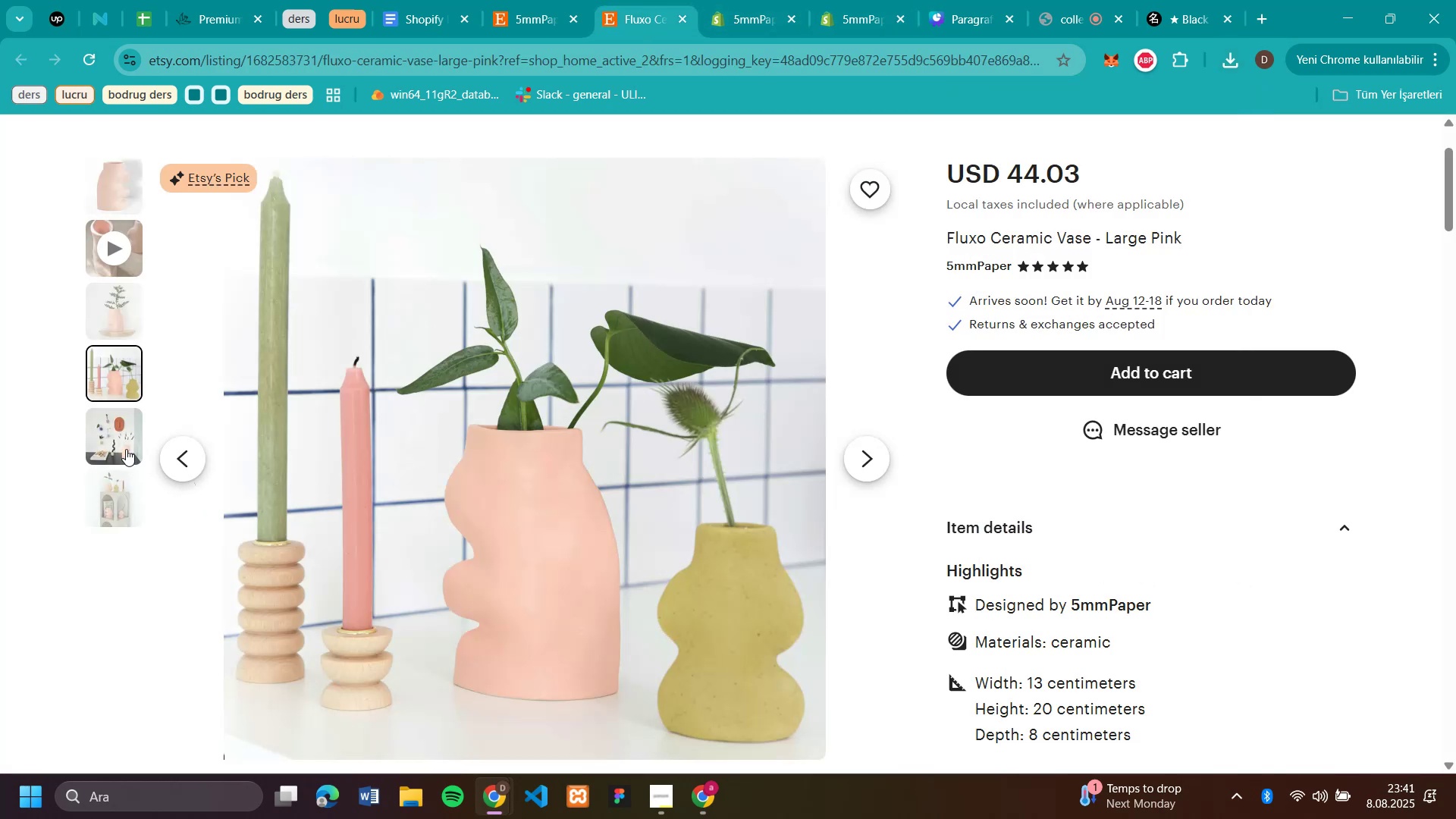 
left_click([124, 444])
 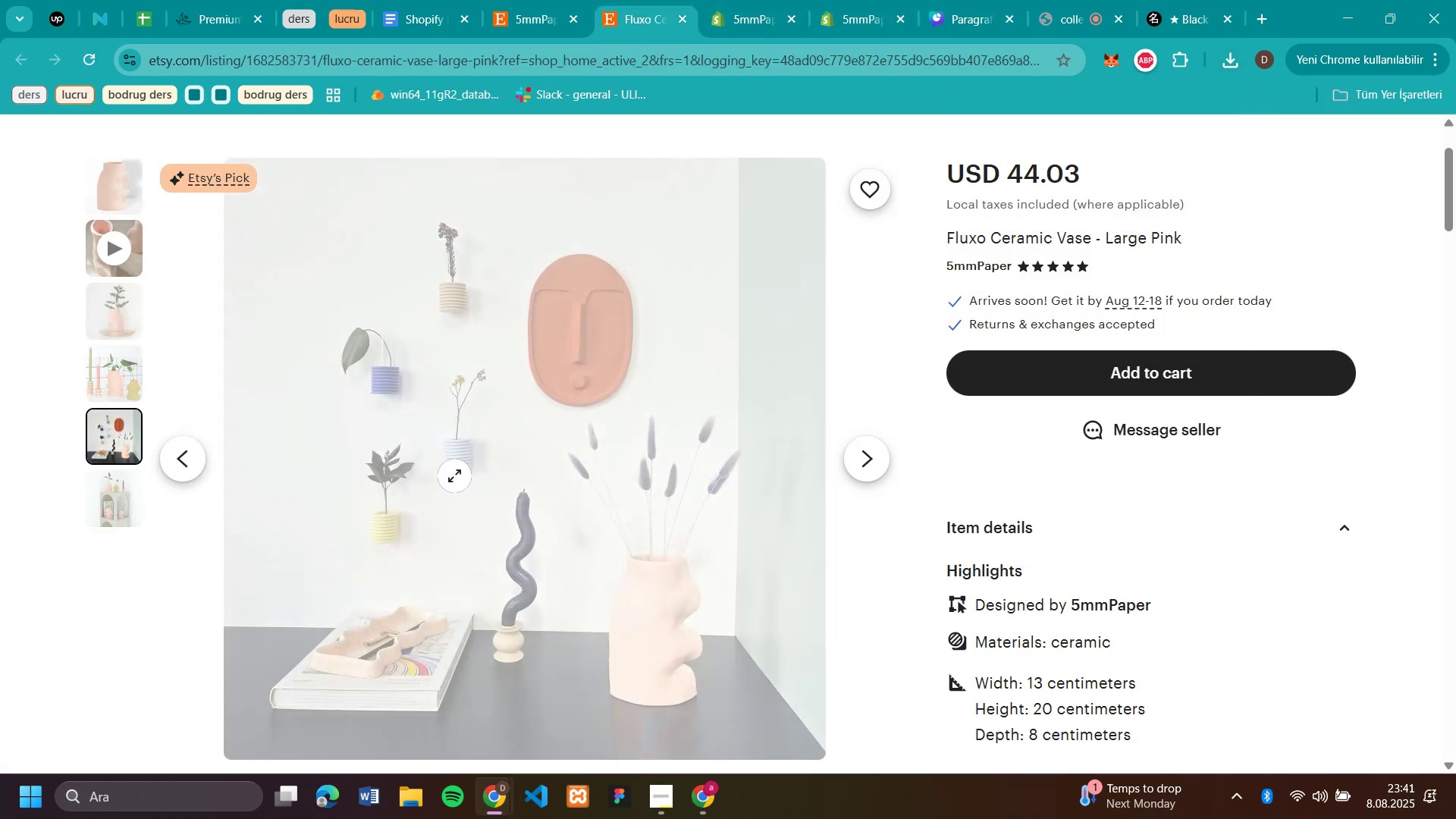 
right_click([454, 475])
 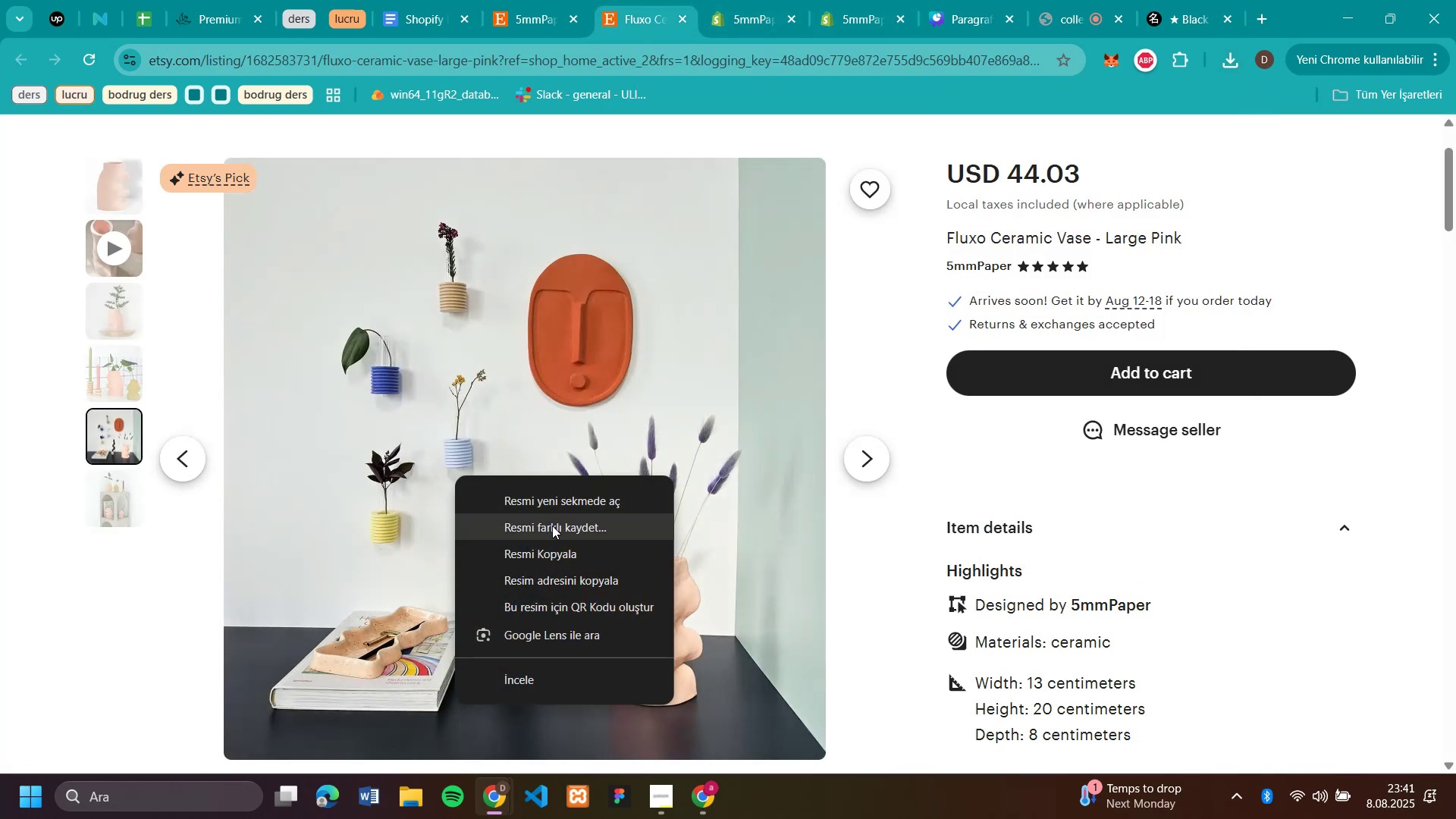 
left_click([552, 526])
 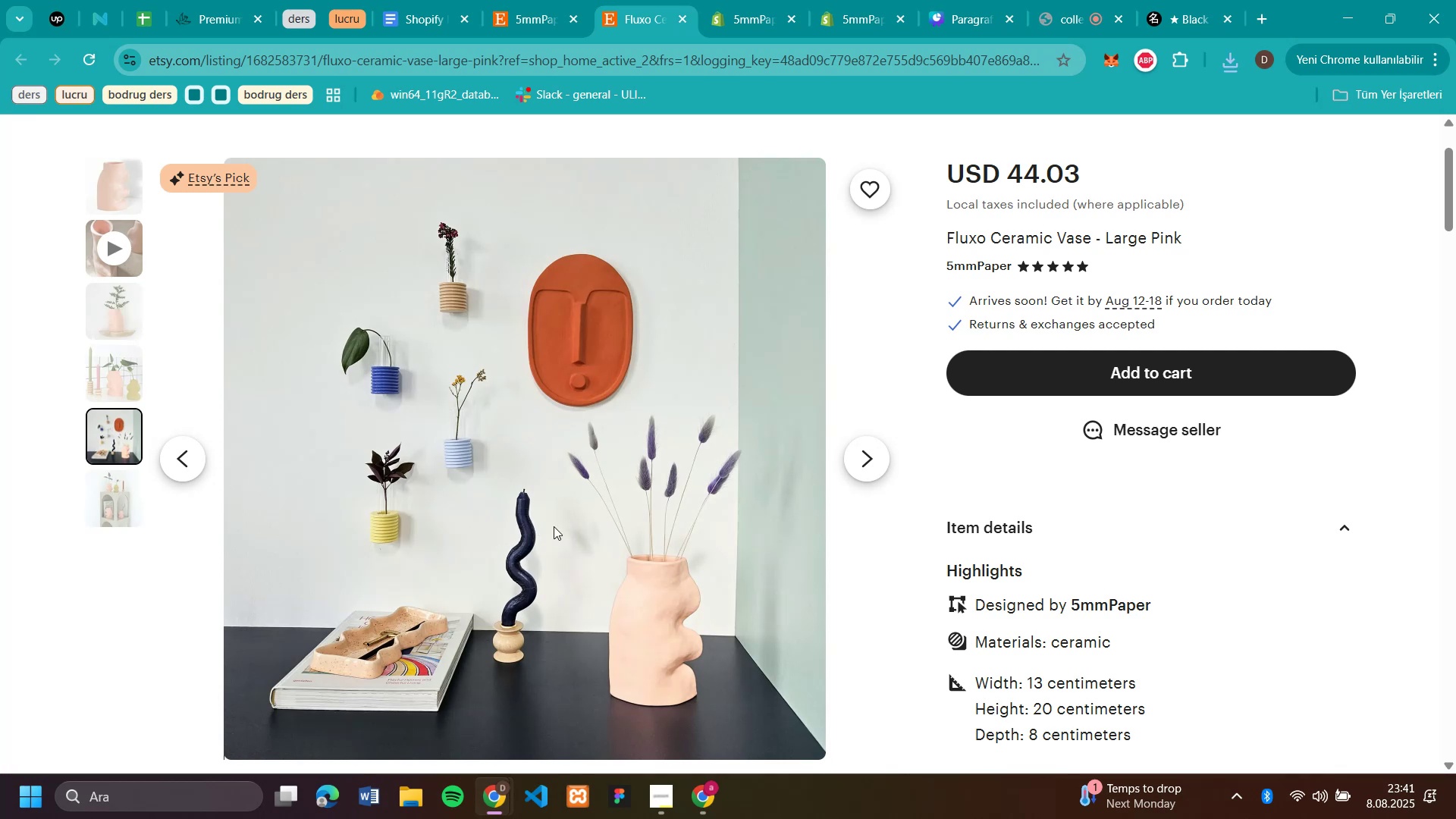 
type(v24)
 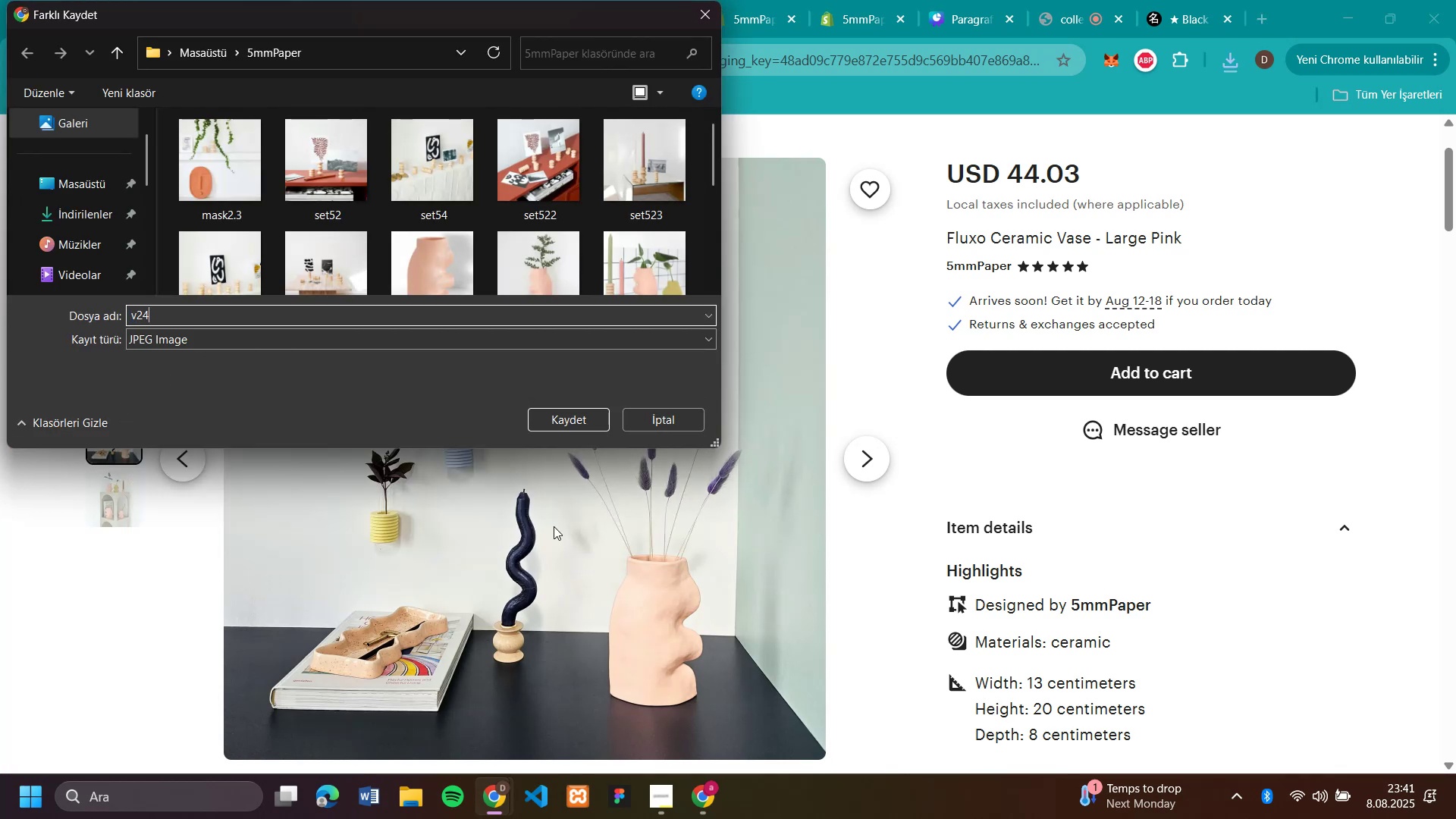 
key(Enter)
 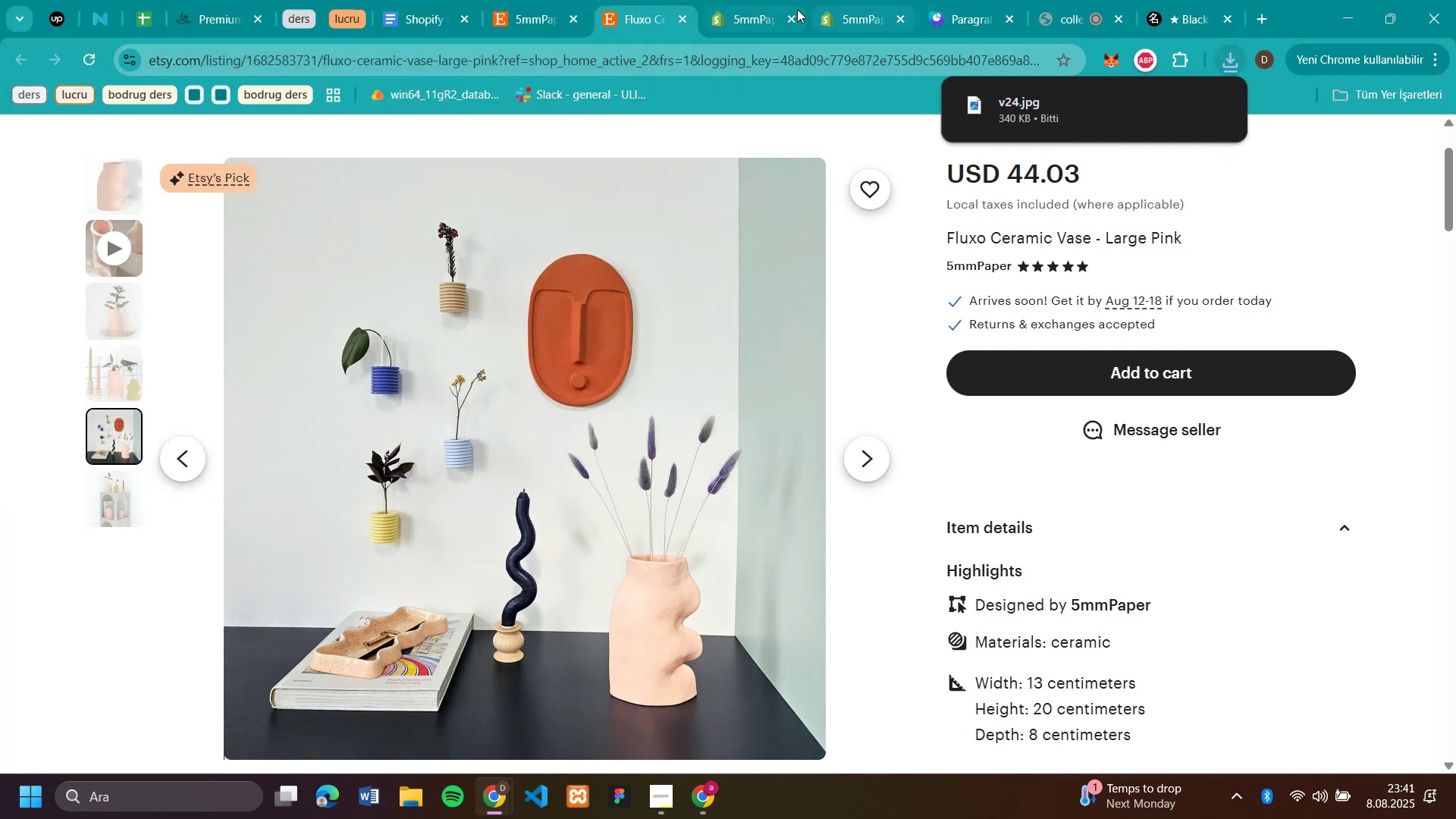 
left_click([862, 12])
 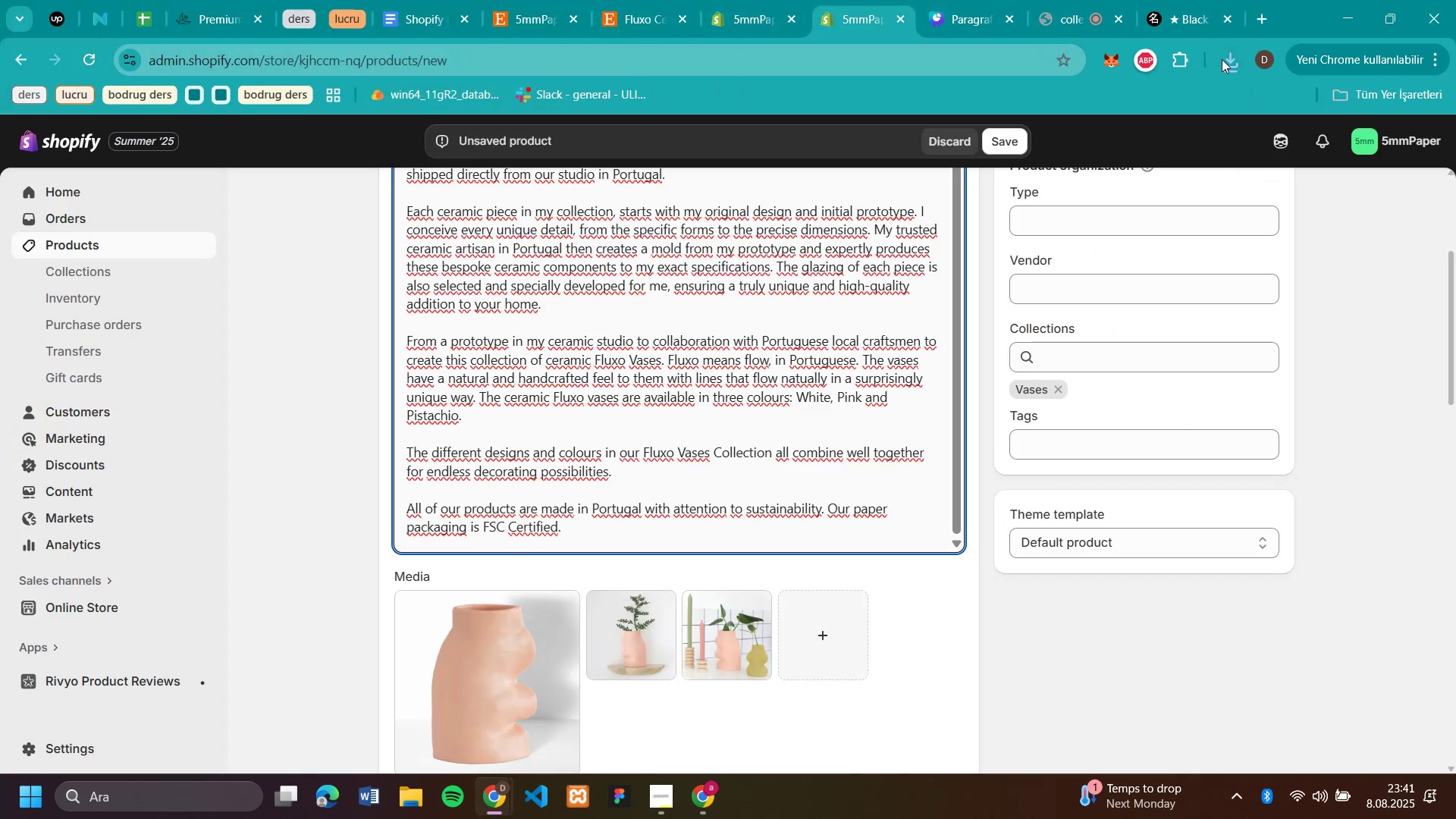 
left_click([1232, 59])
 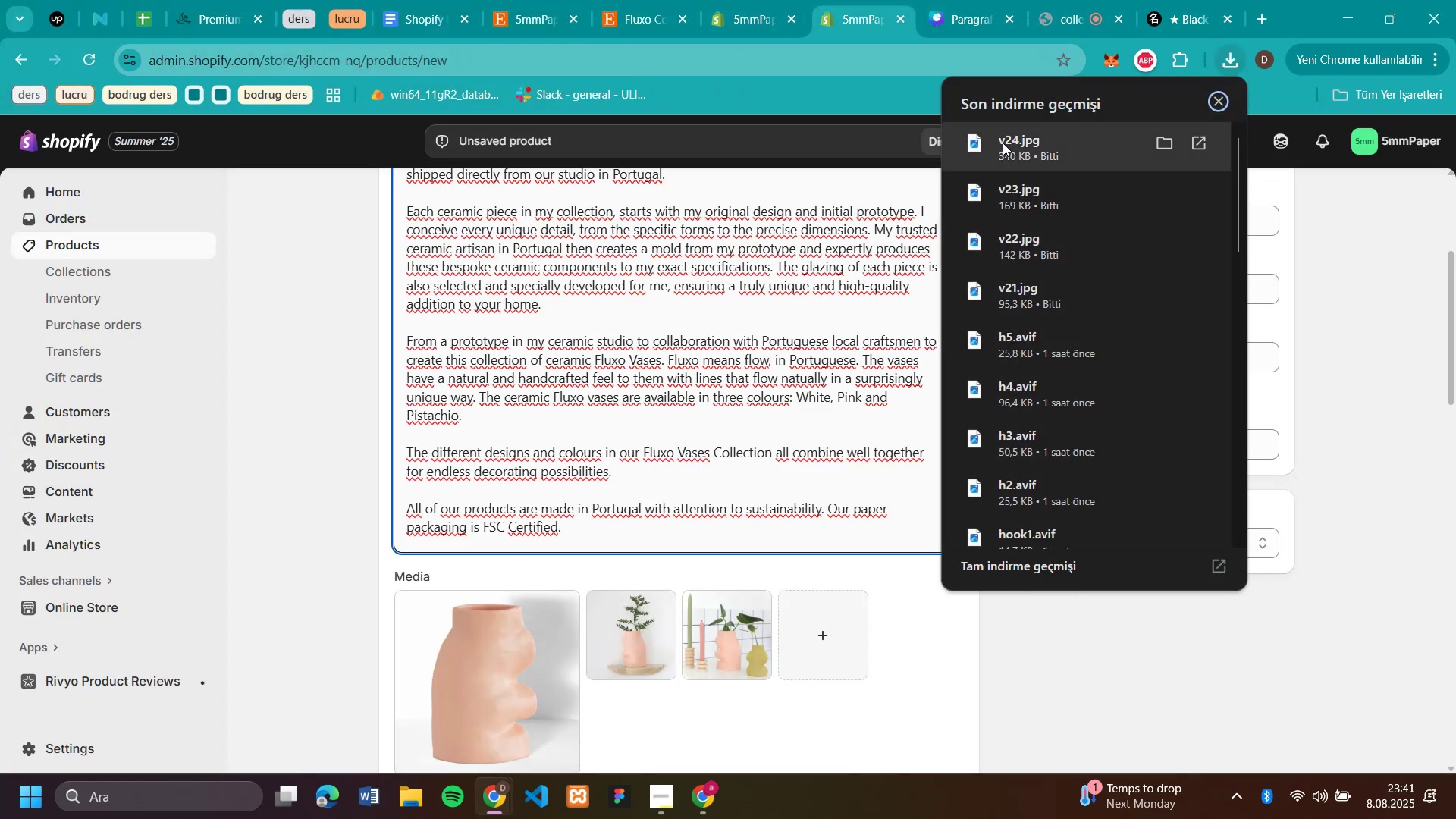 
left_click_drag(start_coordinate=[1003, 143], to_coordinate=[859, 688])
 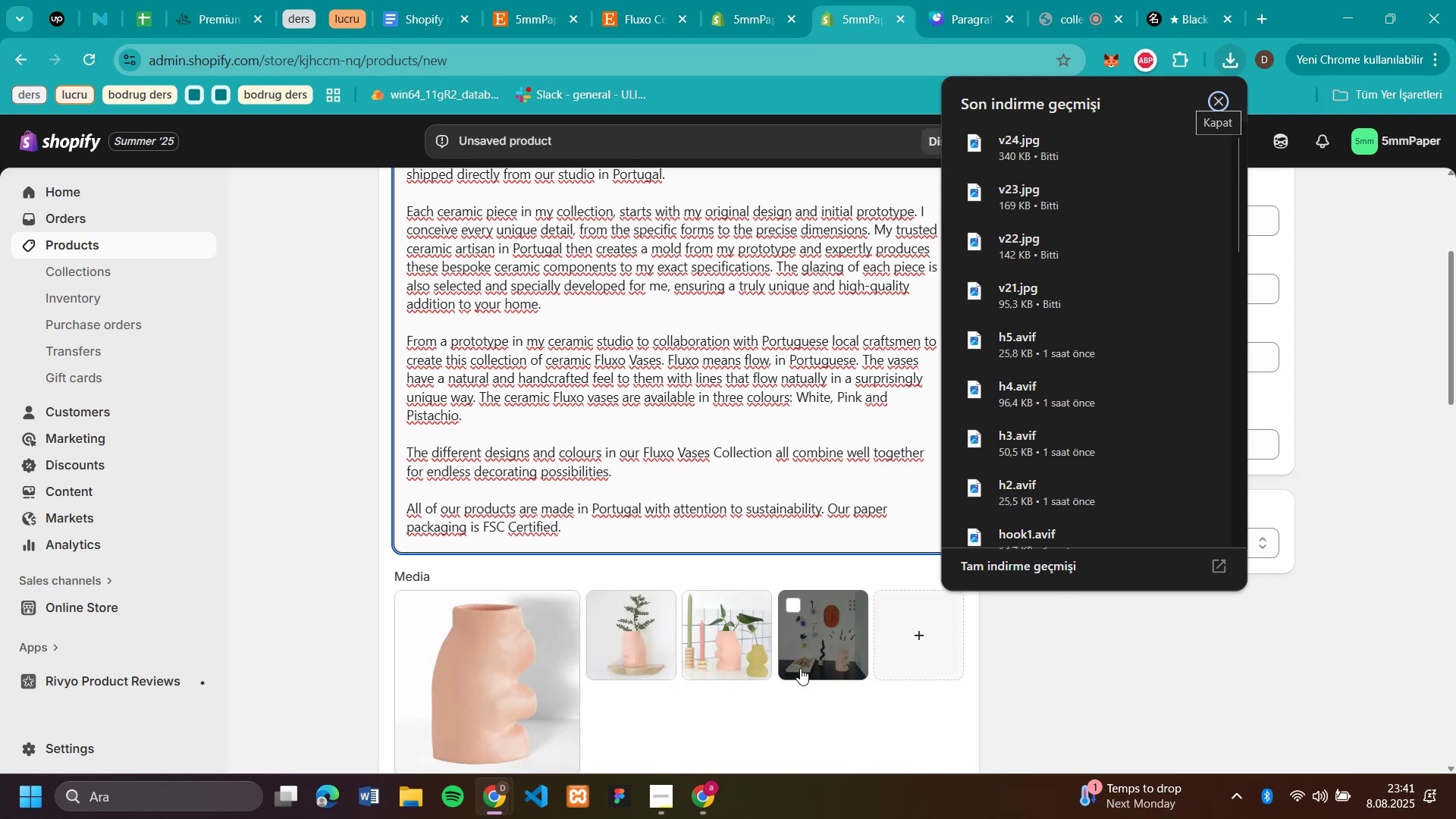 
wait(6.74)
 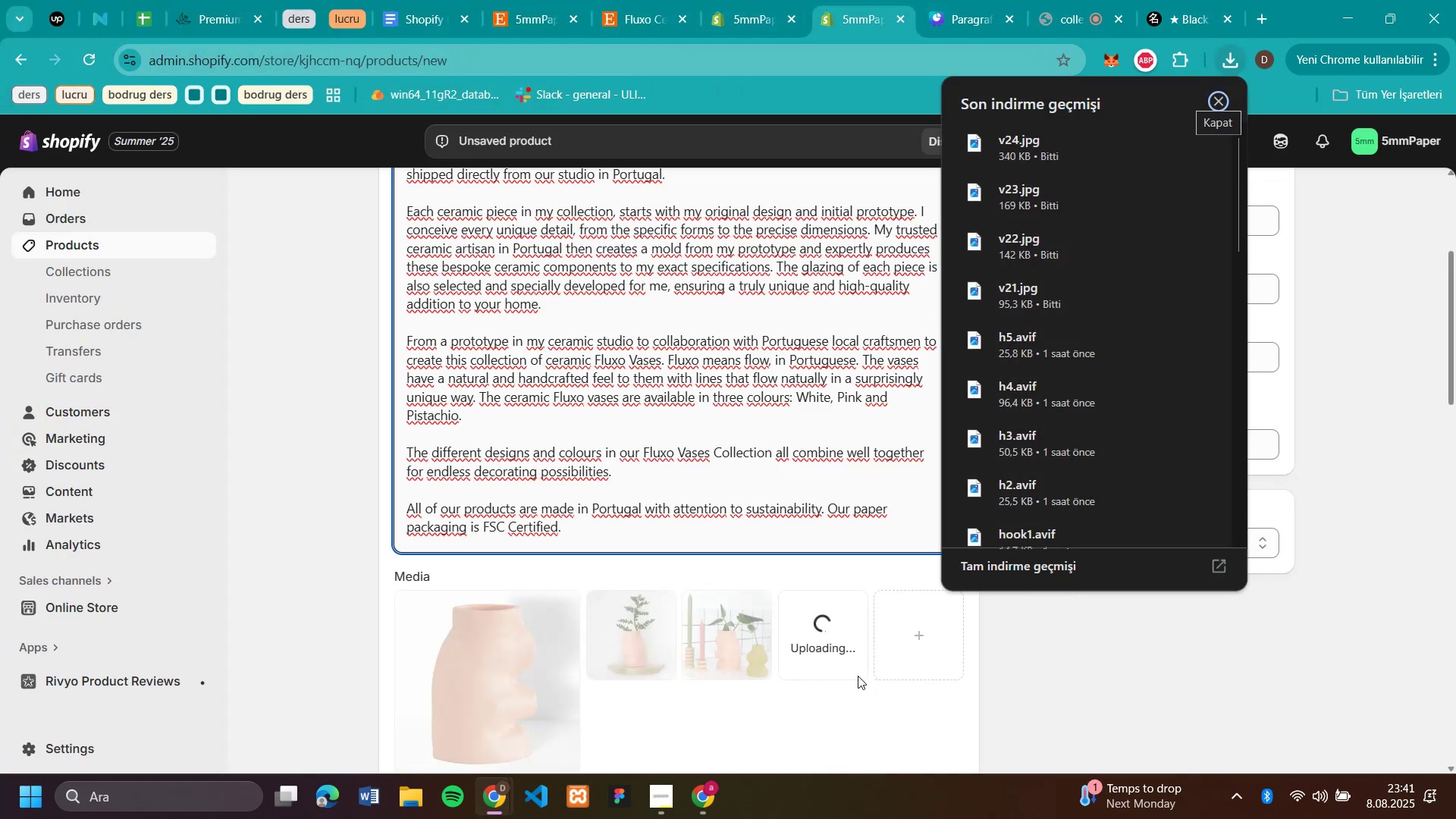 
left_click([1174, 692])
 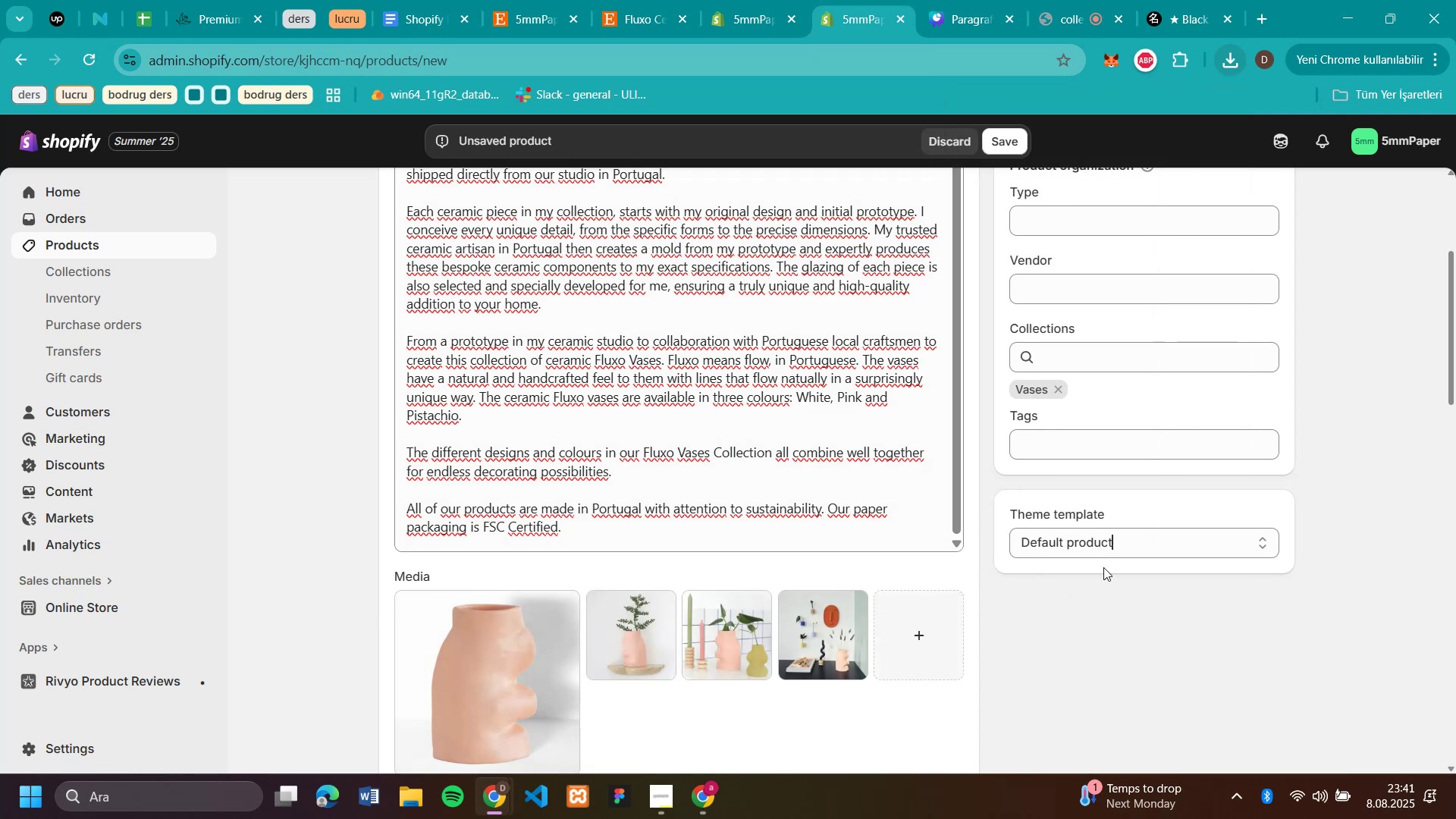 
scroll: coordinate [981, 289], scroll_direction: up, amount: 15.0
 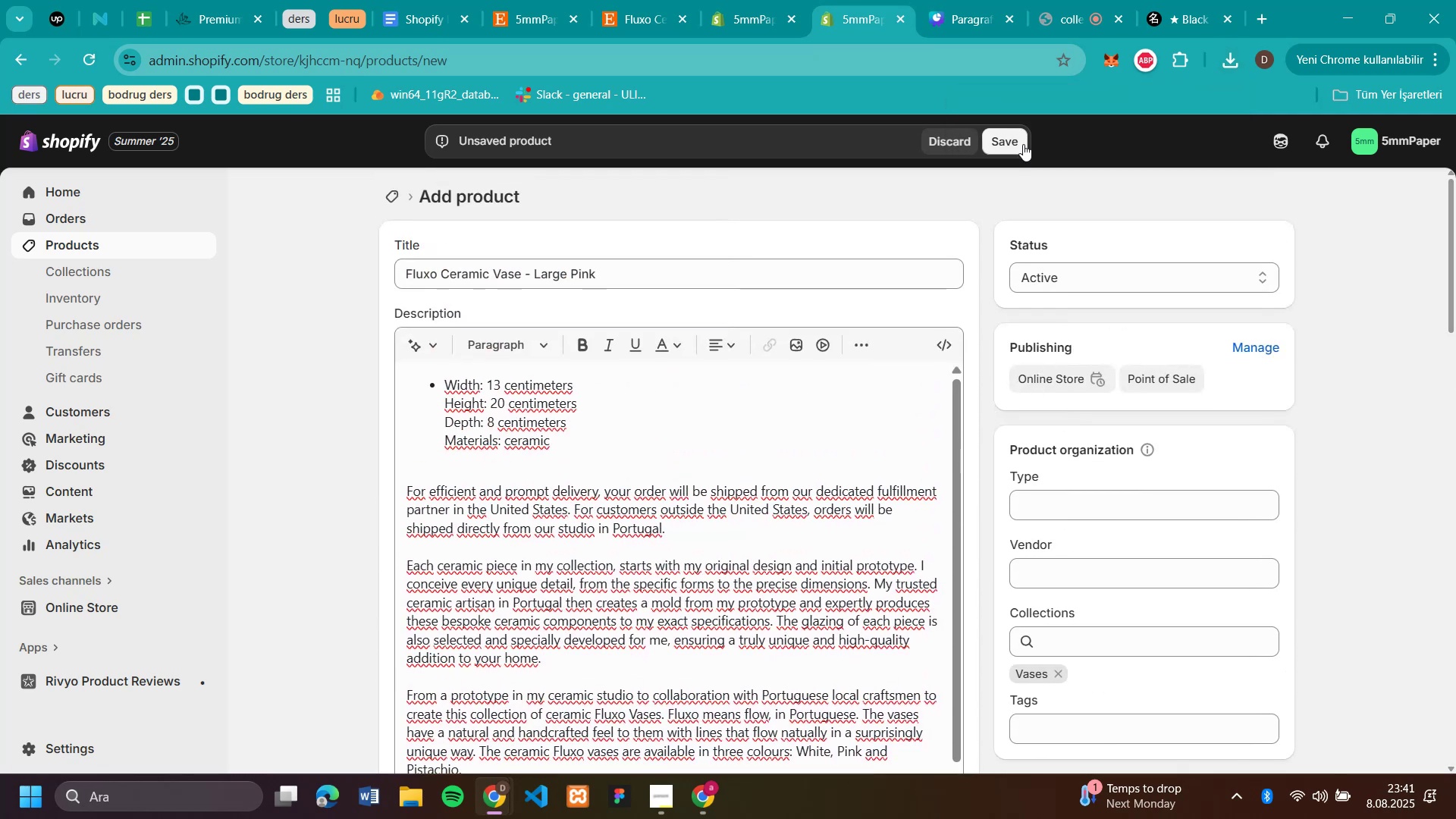 
left_click([1019, 142])
 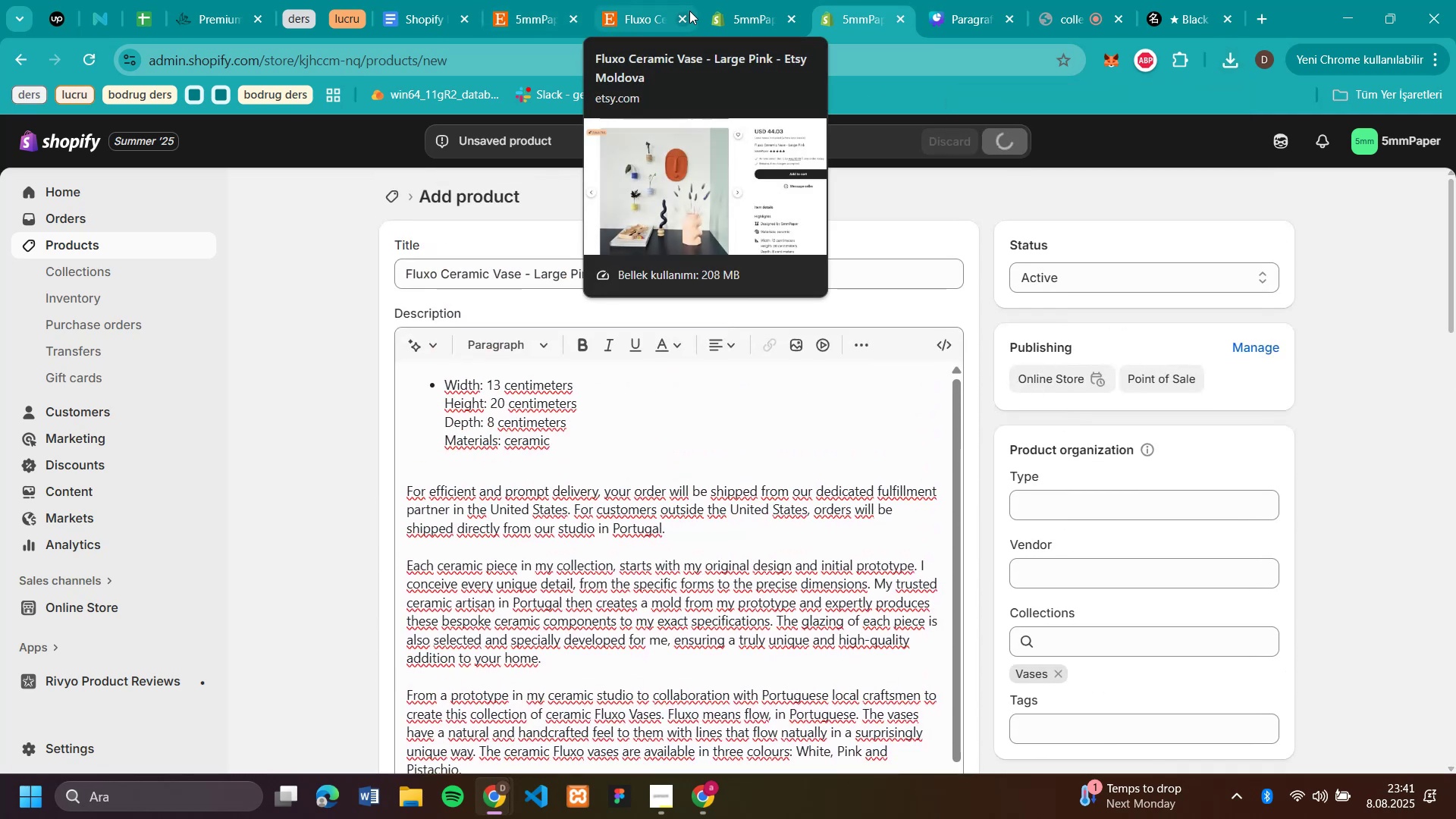 
left_click([679, 17])
 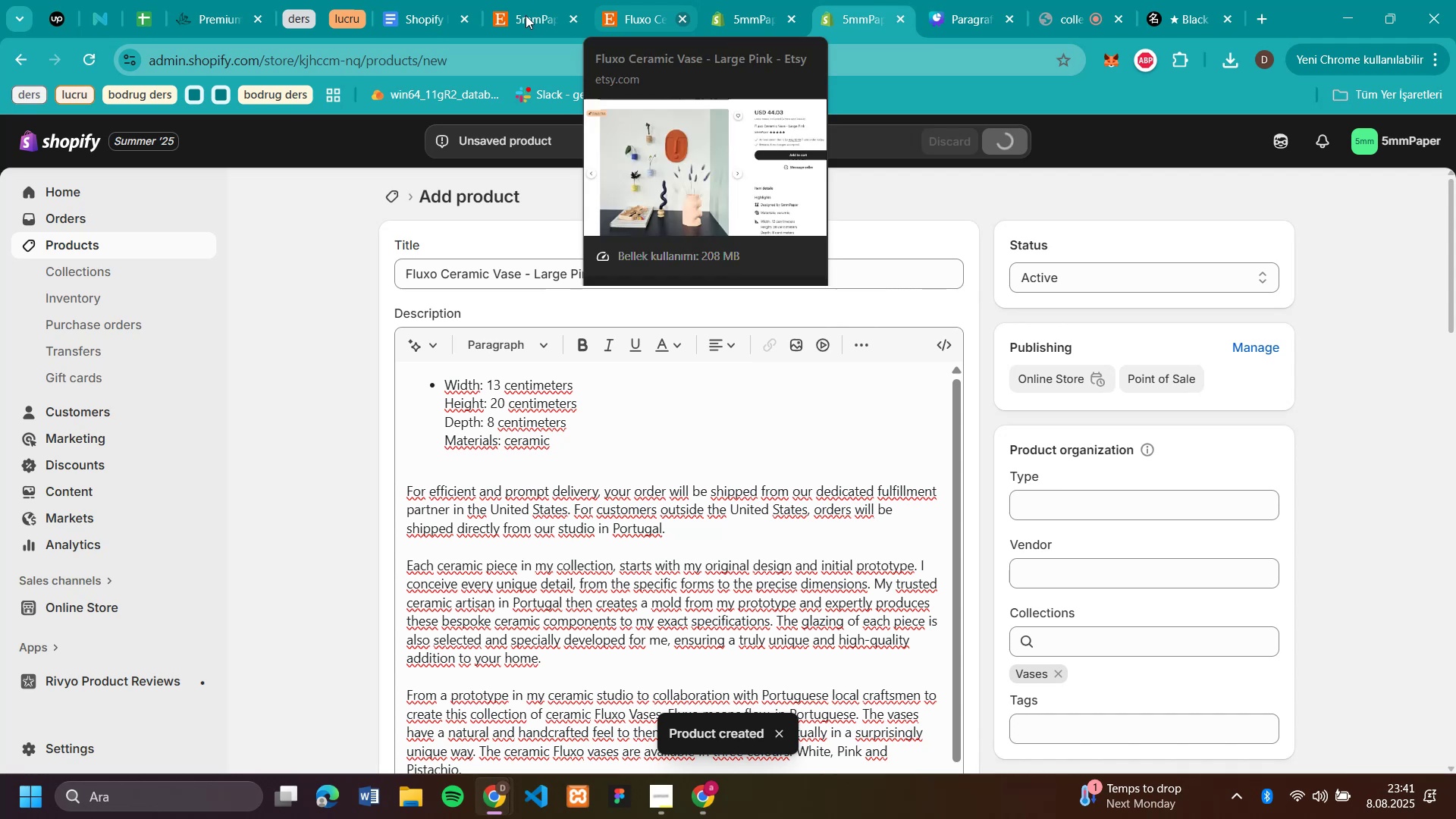 
left_click([524, 15])
 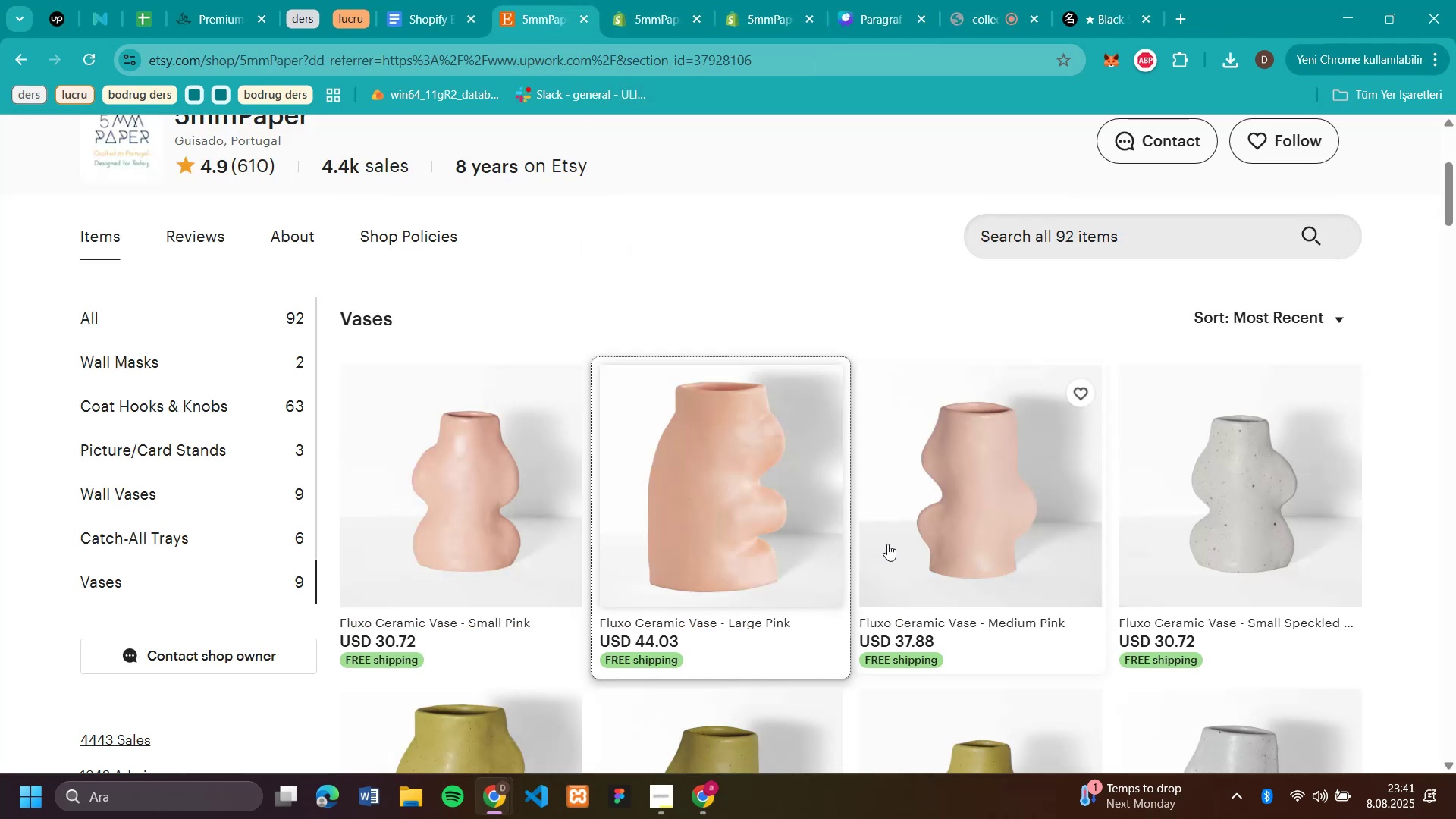 
left_click([898, 541])
 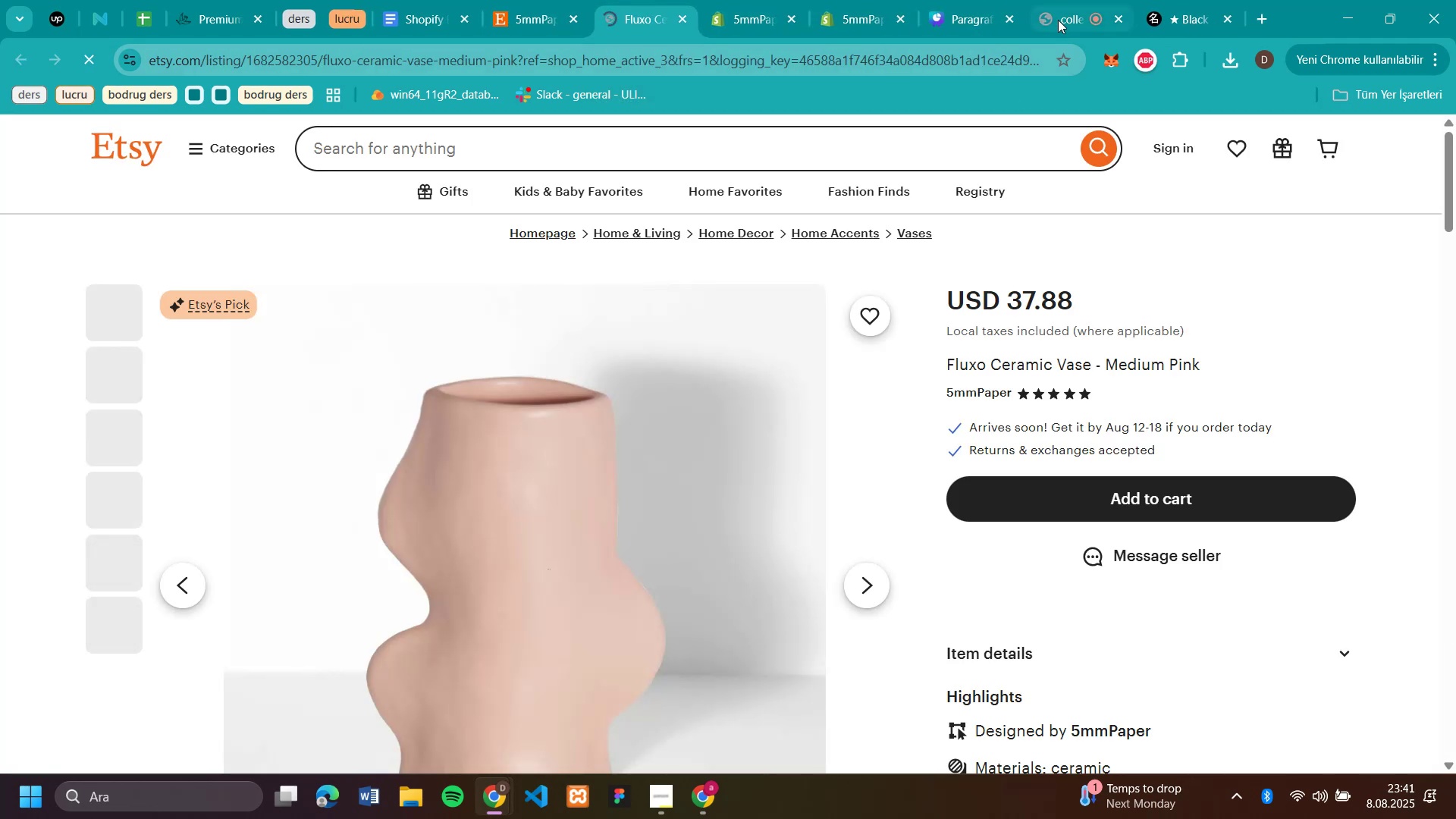 
left_click([1059, 20])
 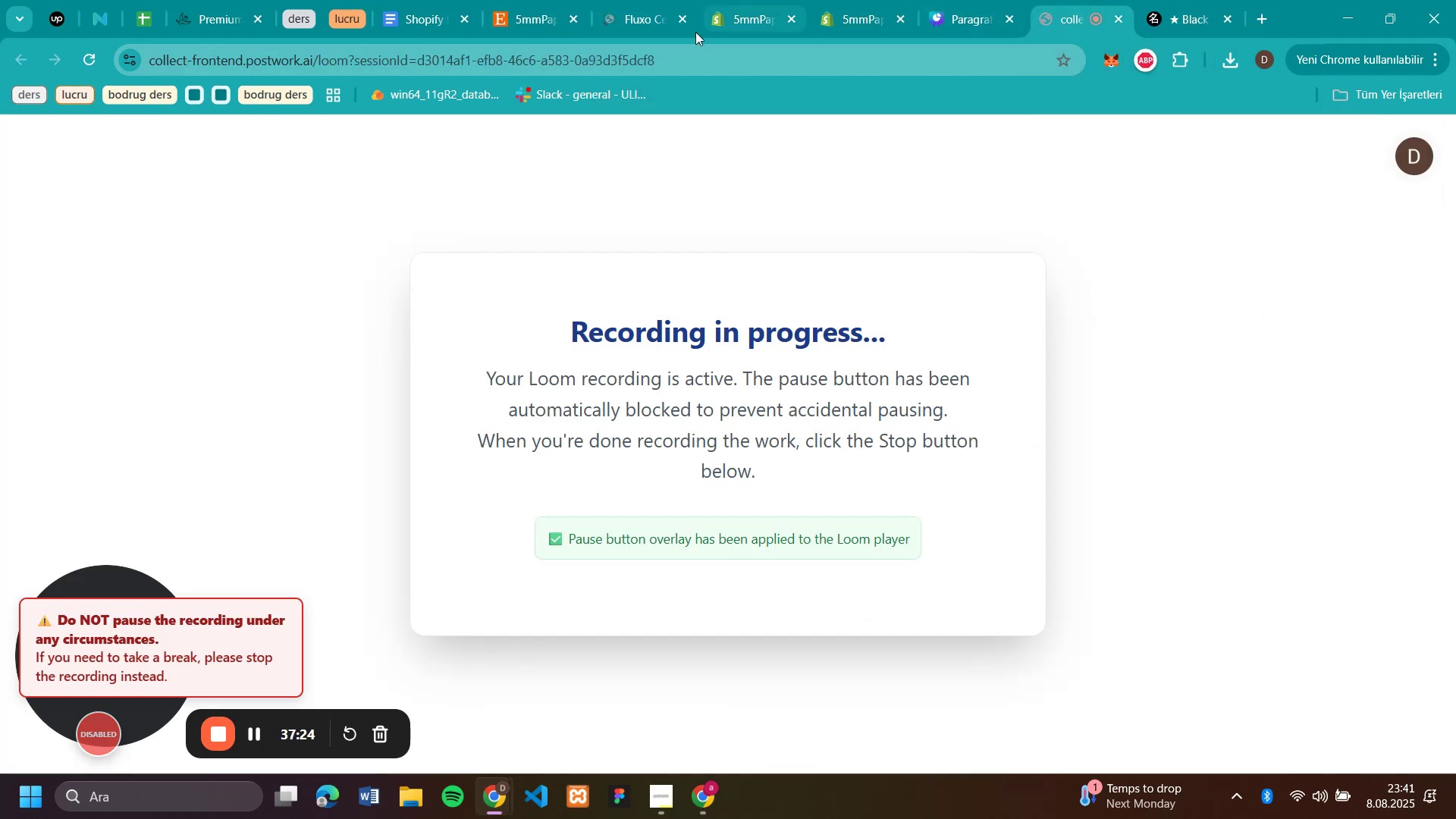 
left_click([633, 19])
 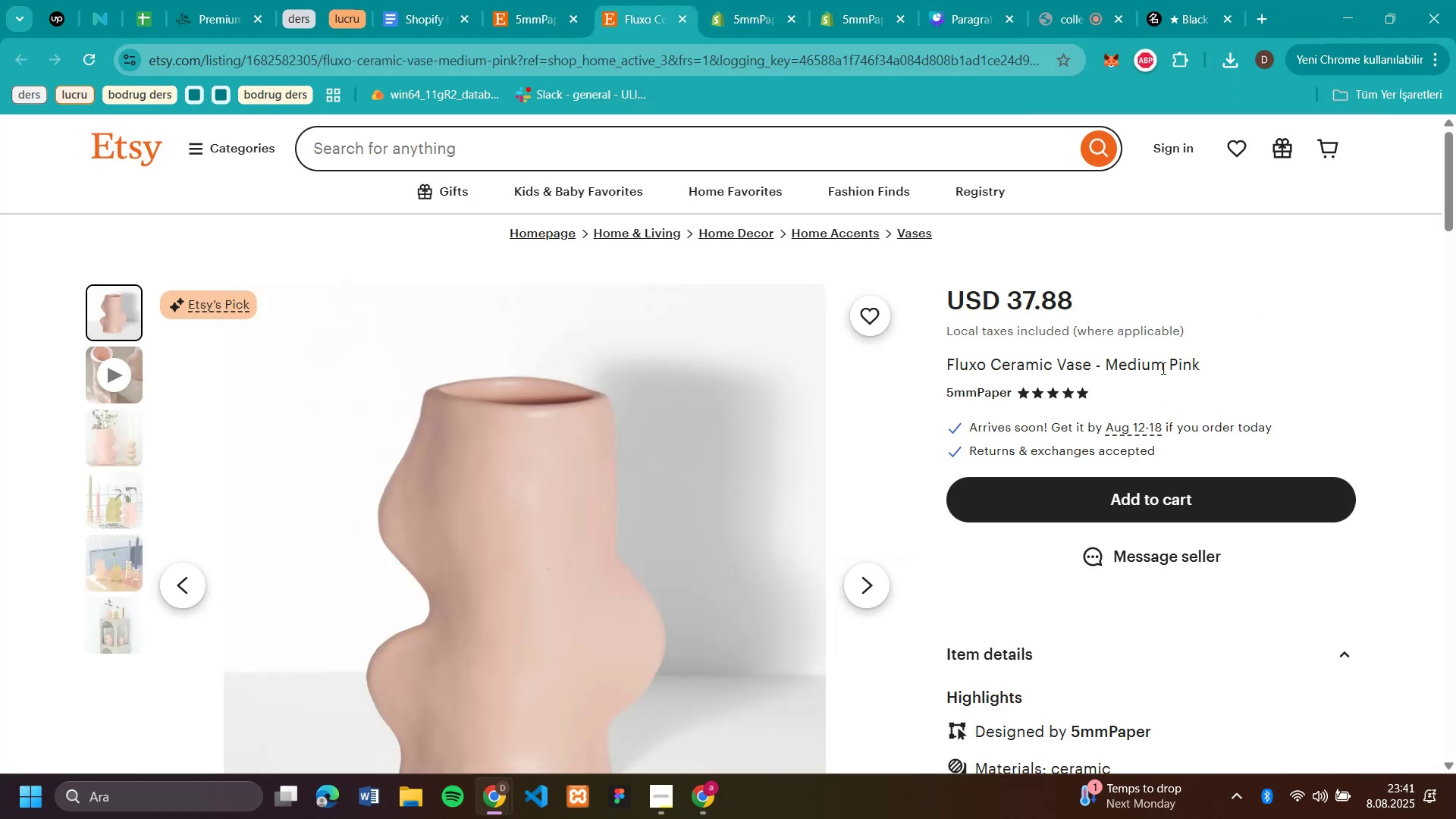 
left_click_drag(start_coordinate=[1208, 367], to_coordinate=[946, 366])
 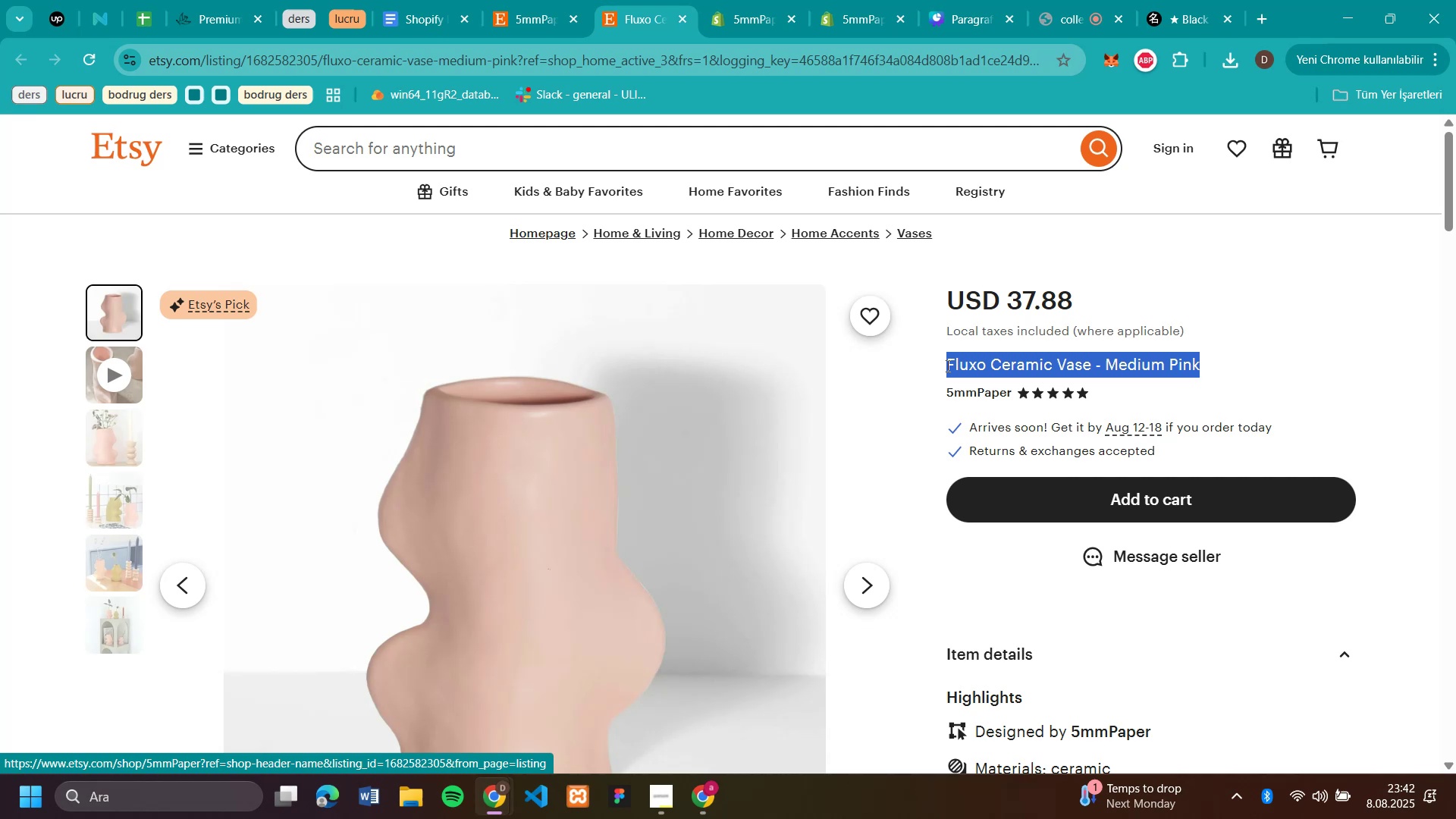 
key(Control+C)
 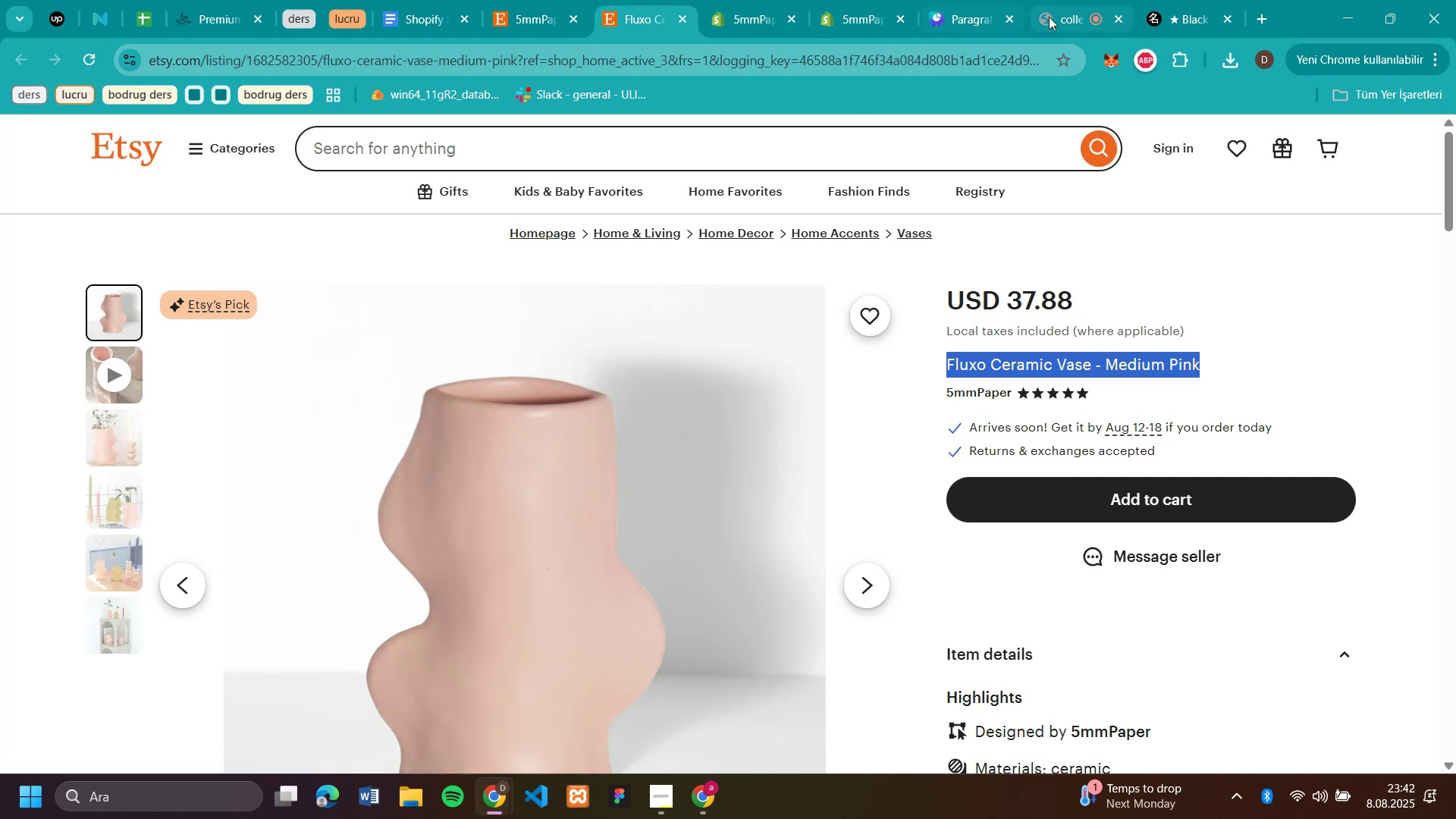 
left_click([849, 26])
 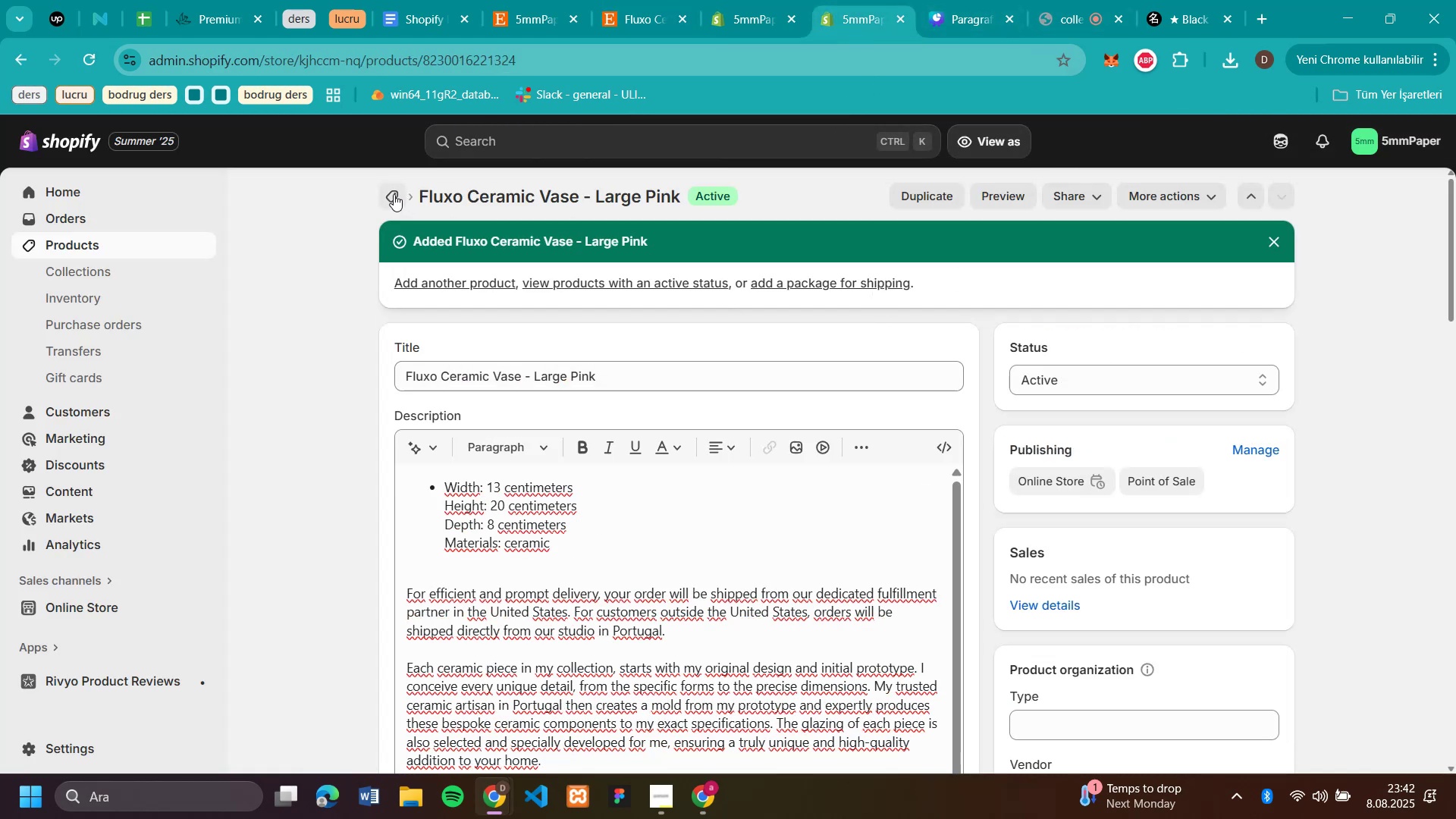 
left_click([394, 194])
 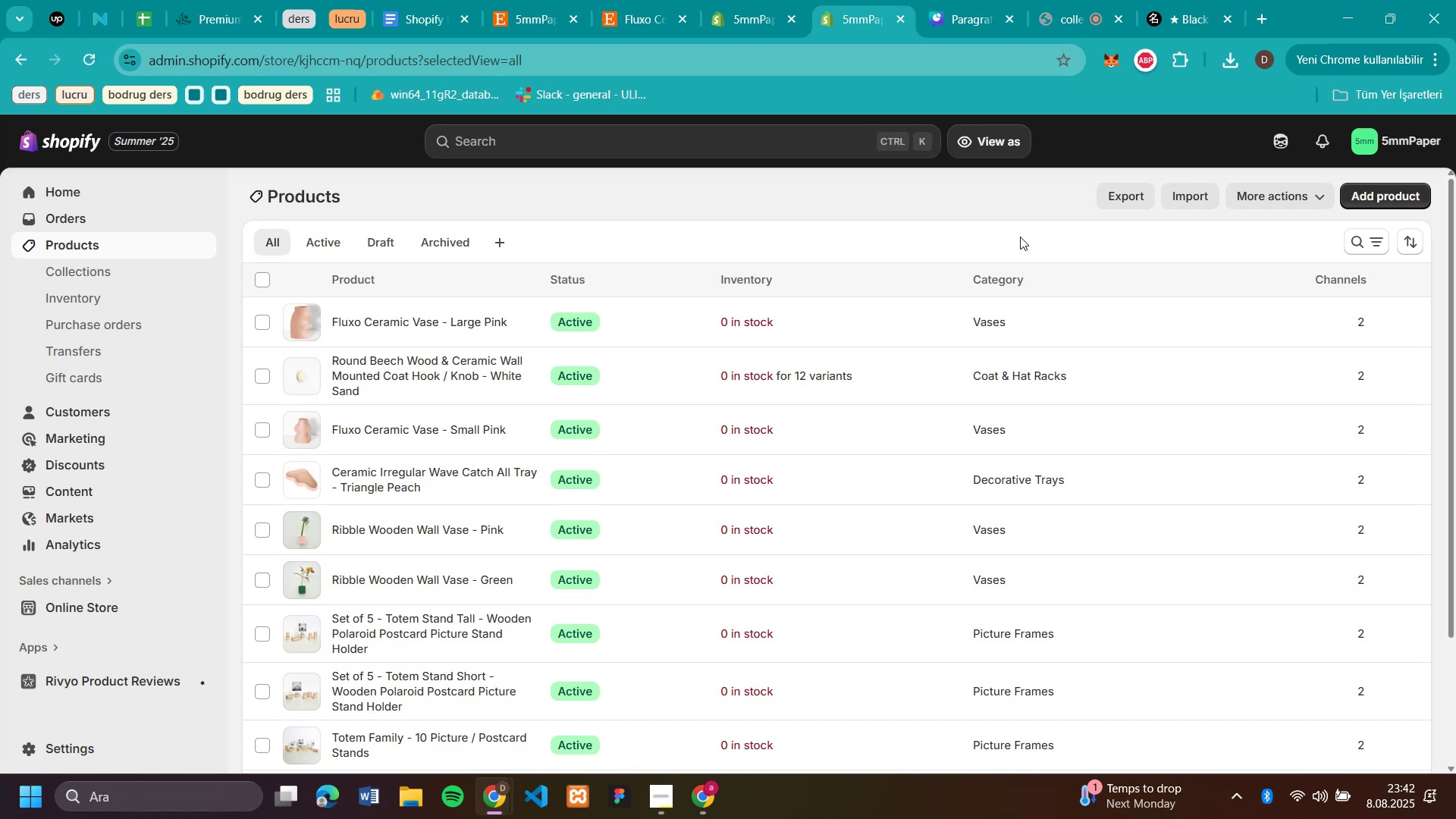 
left_click([1383, 192])
 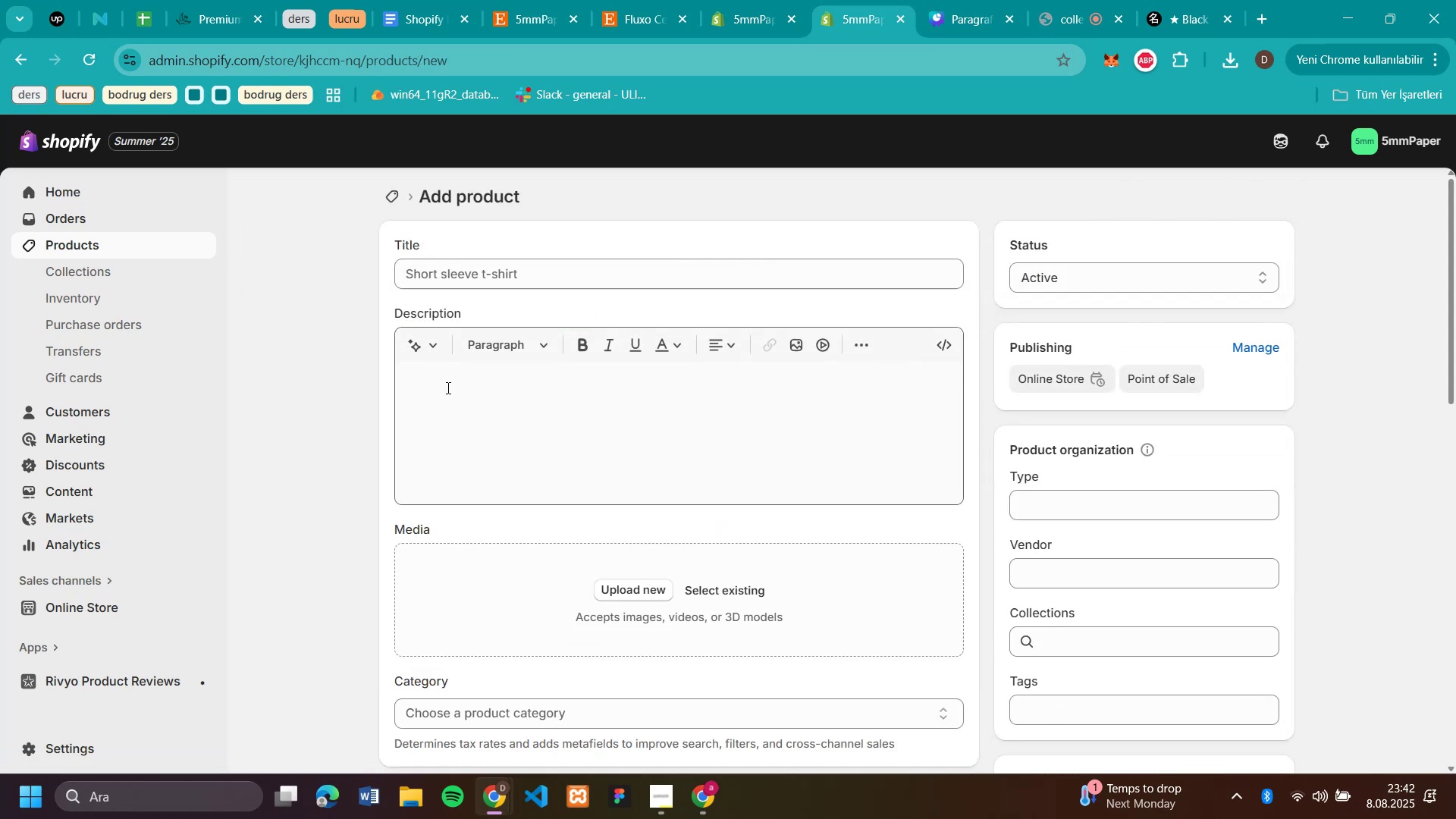 
left_click([494, 271])
 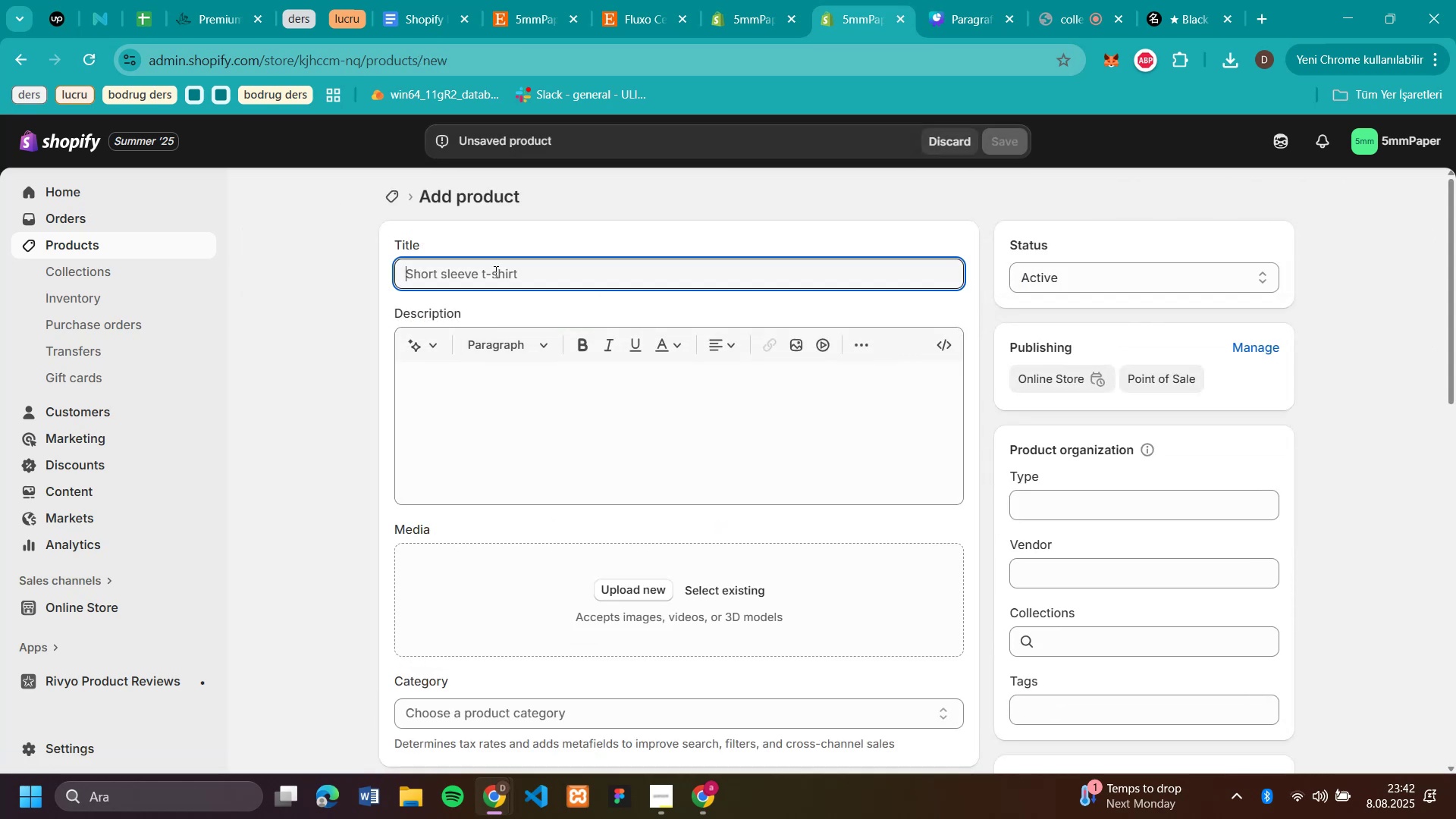 
key(Control+V)
 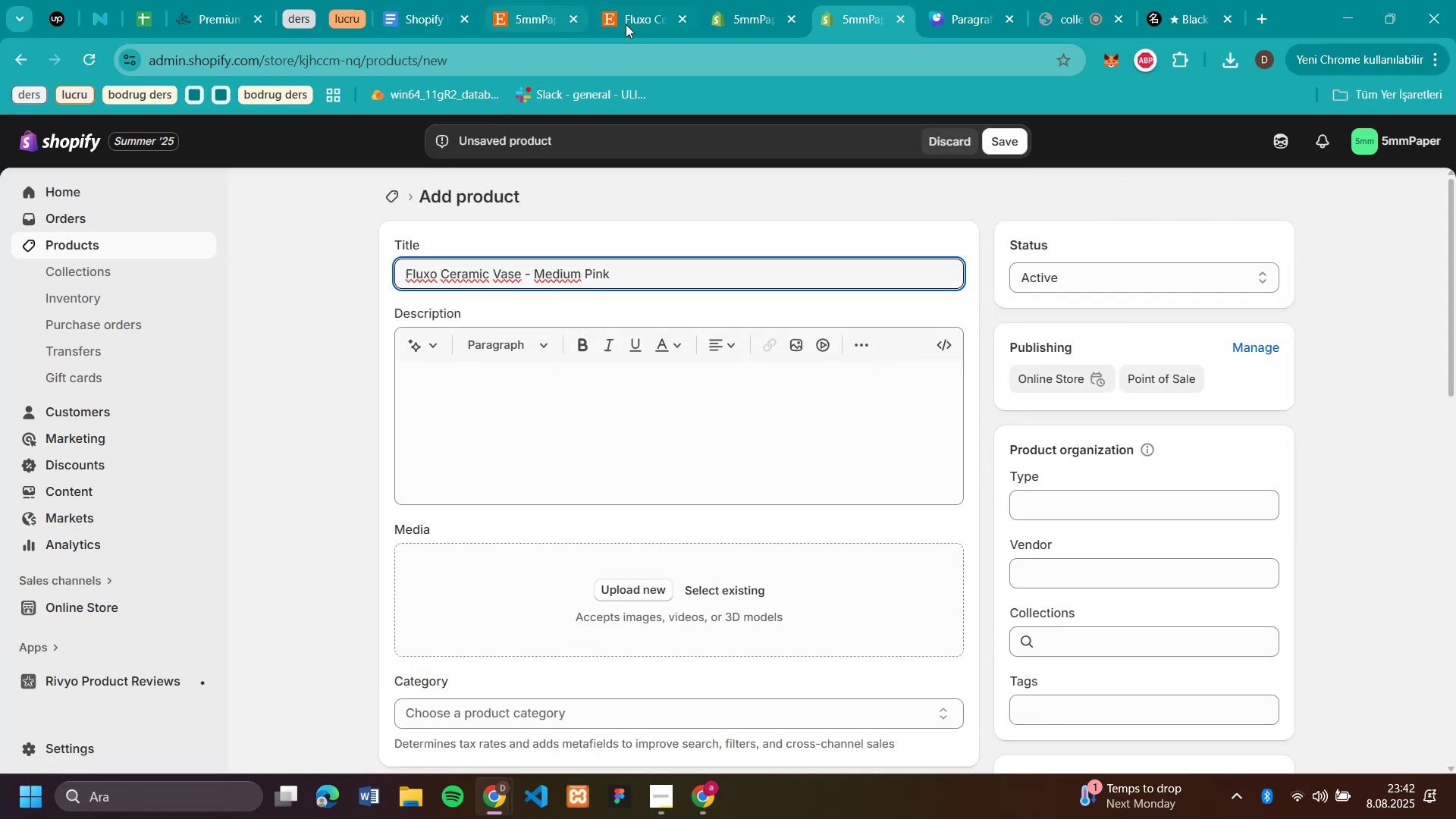 
left_click([646, 19])
 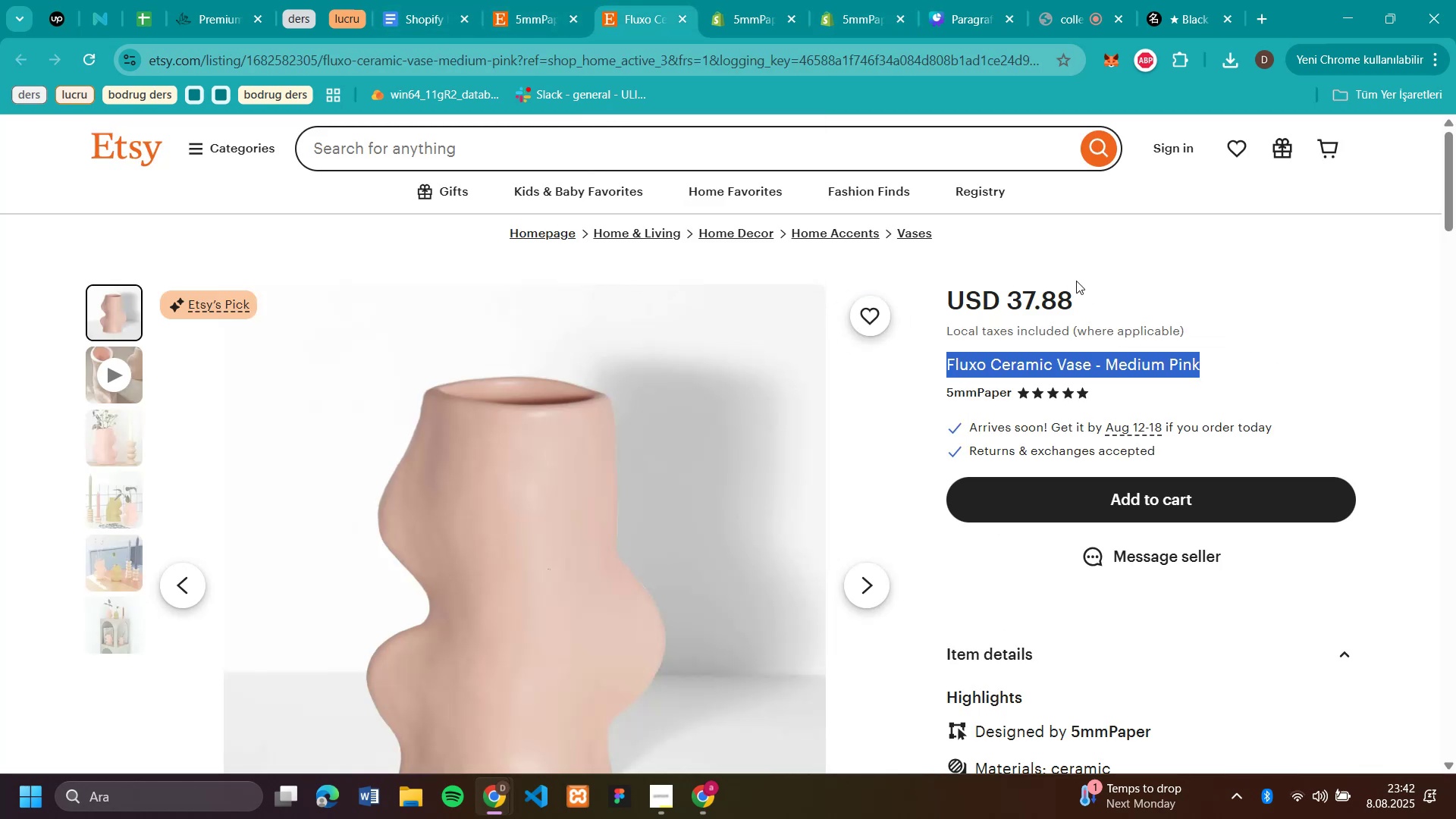 
left_click_drag(start_coordinate=[1075, 287], to_coordinate=[1009, 295])
 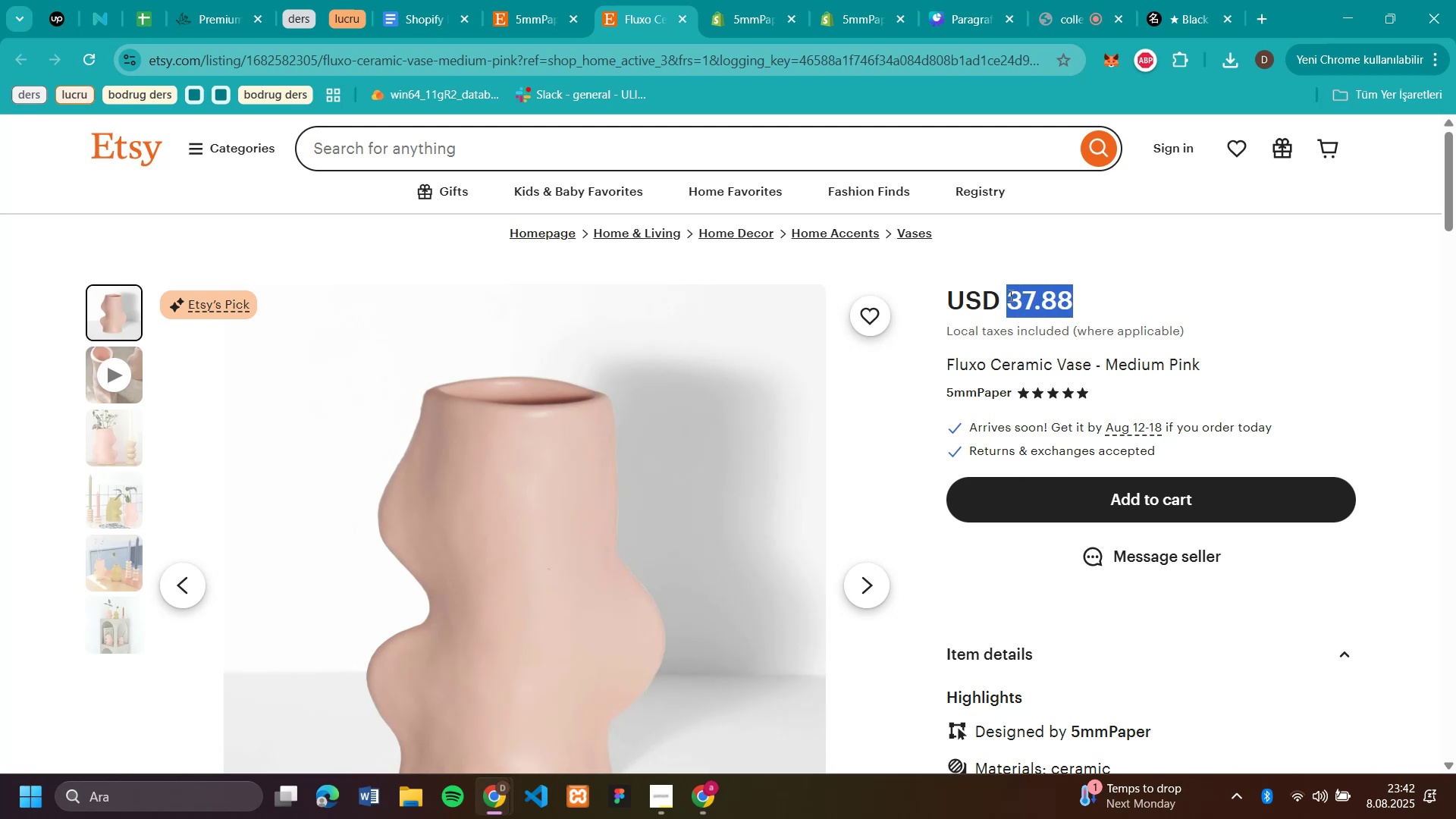 
key(Control+C)
 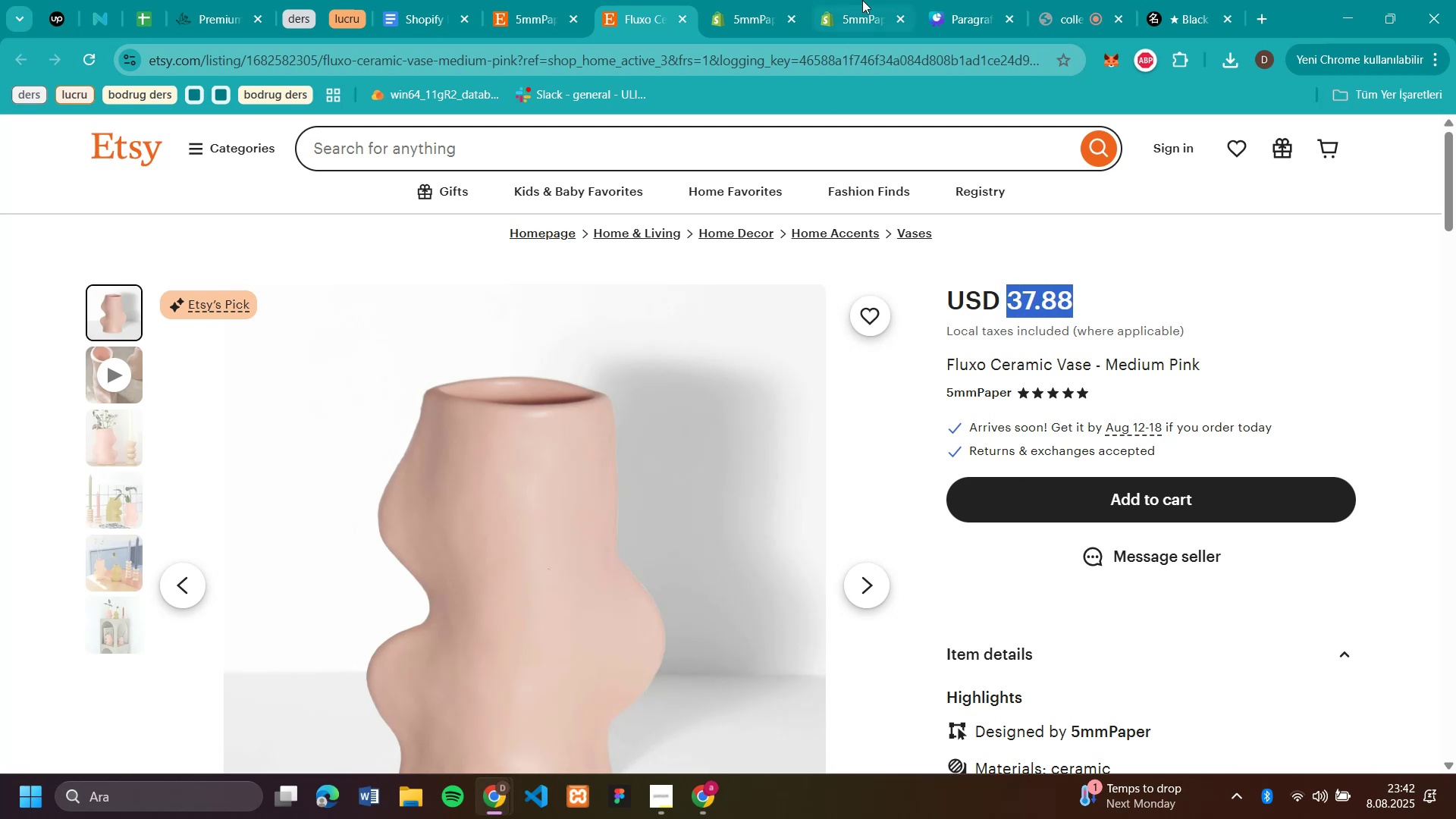 
left_click([862, 0])
 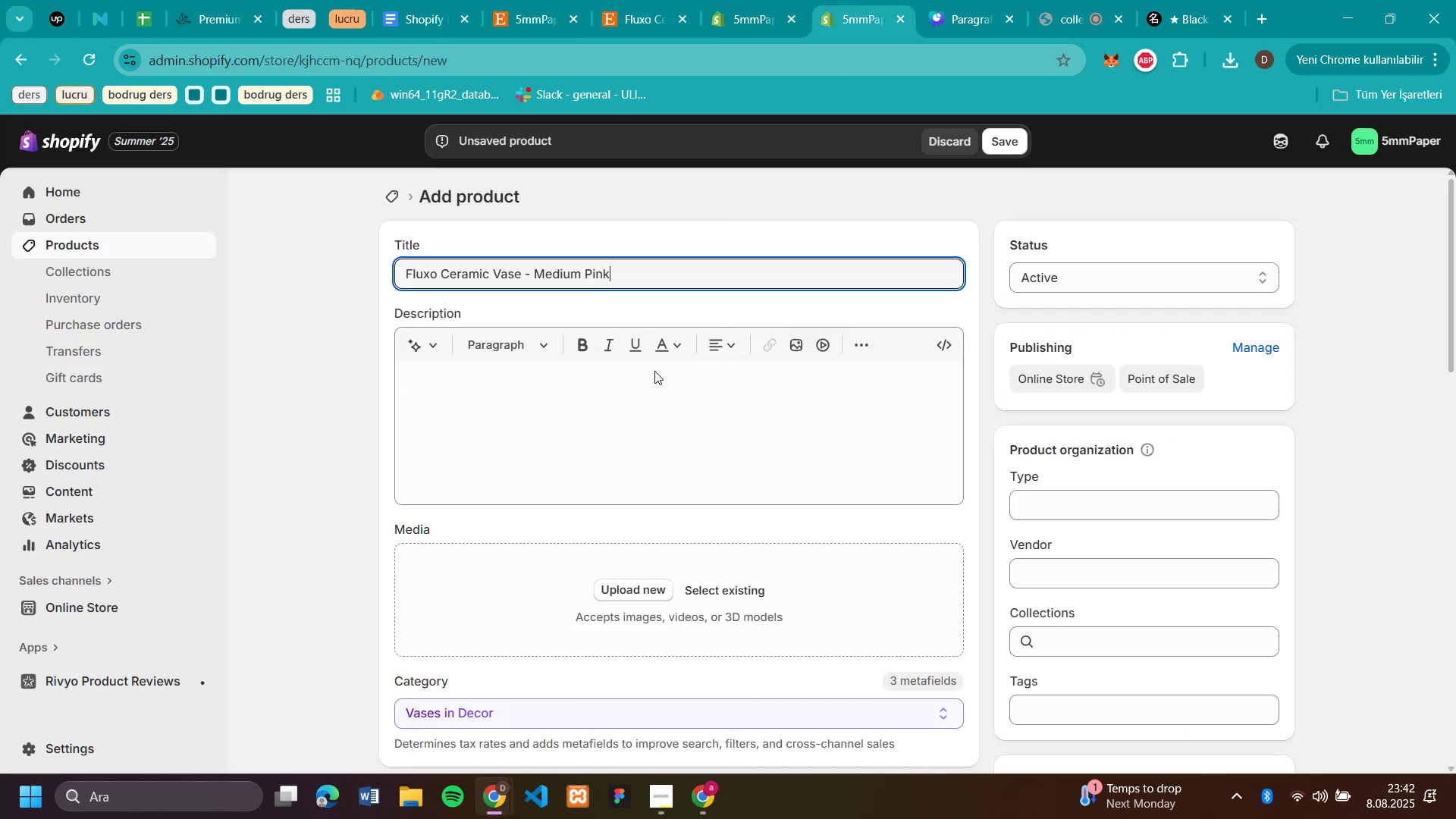 
scroll: coordinate [541, 479], scroll_direction: down, amount: 4.0
 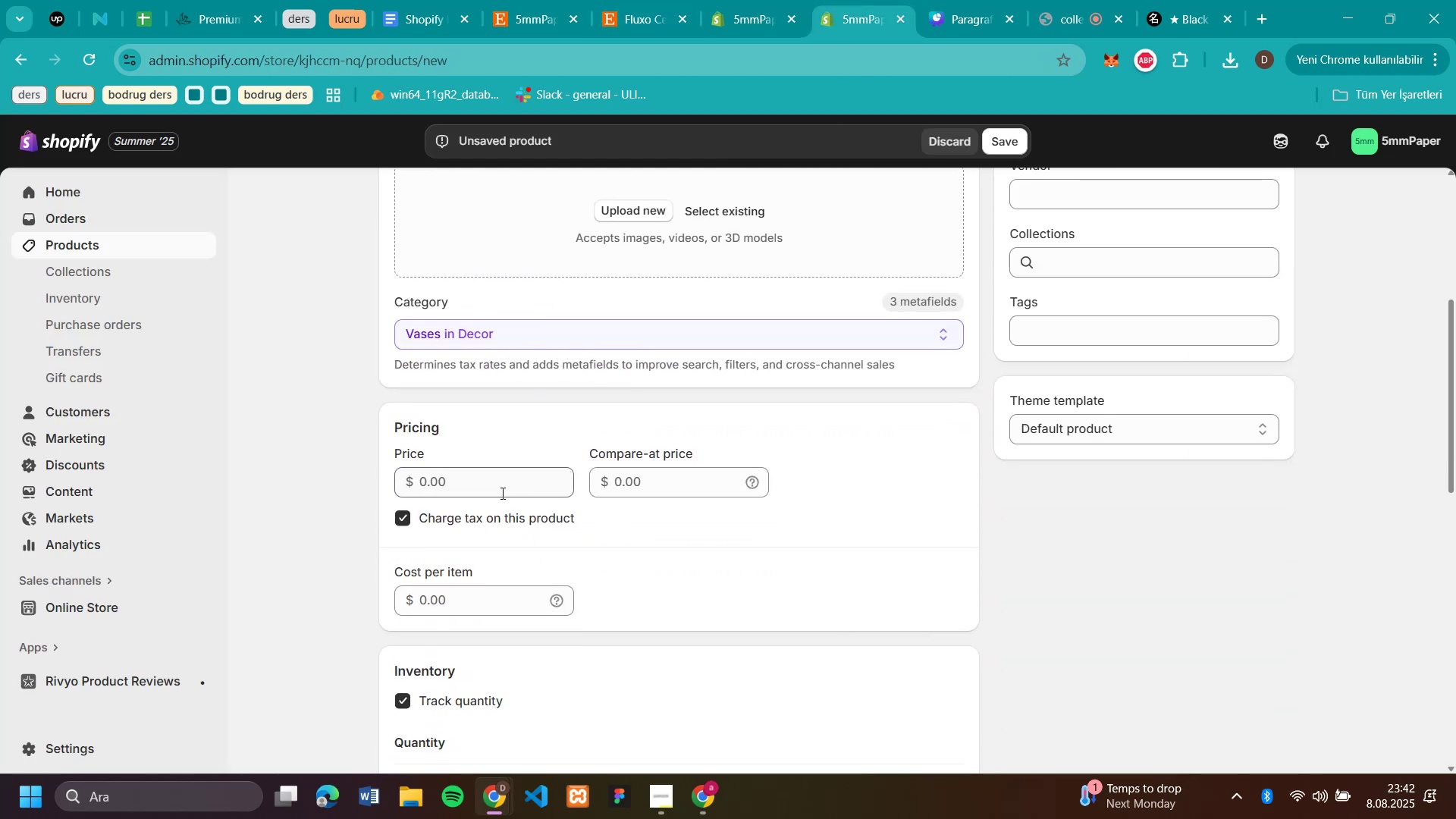 
left_click([499, 485])
 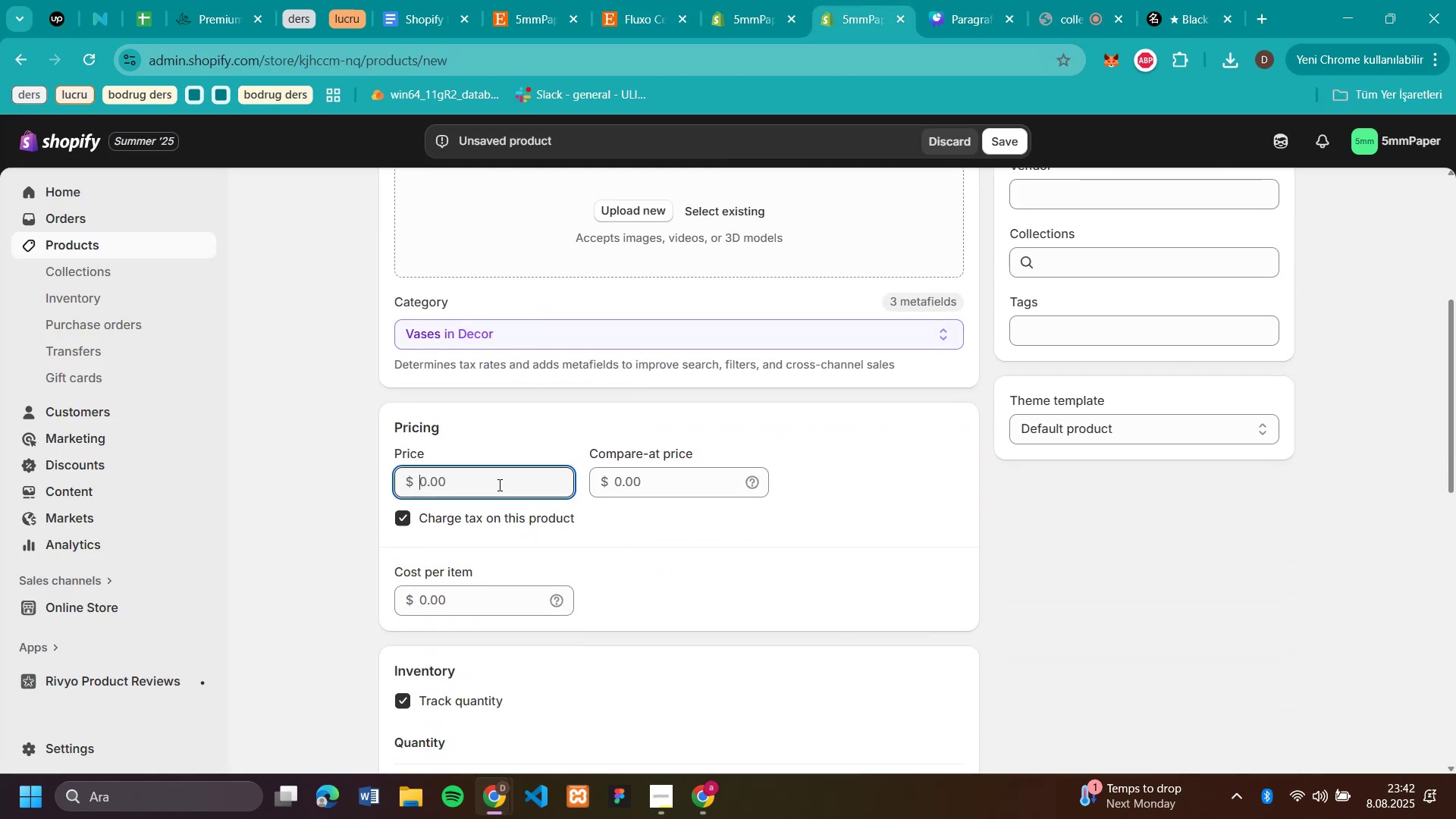 
key(Control+V)
 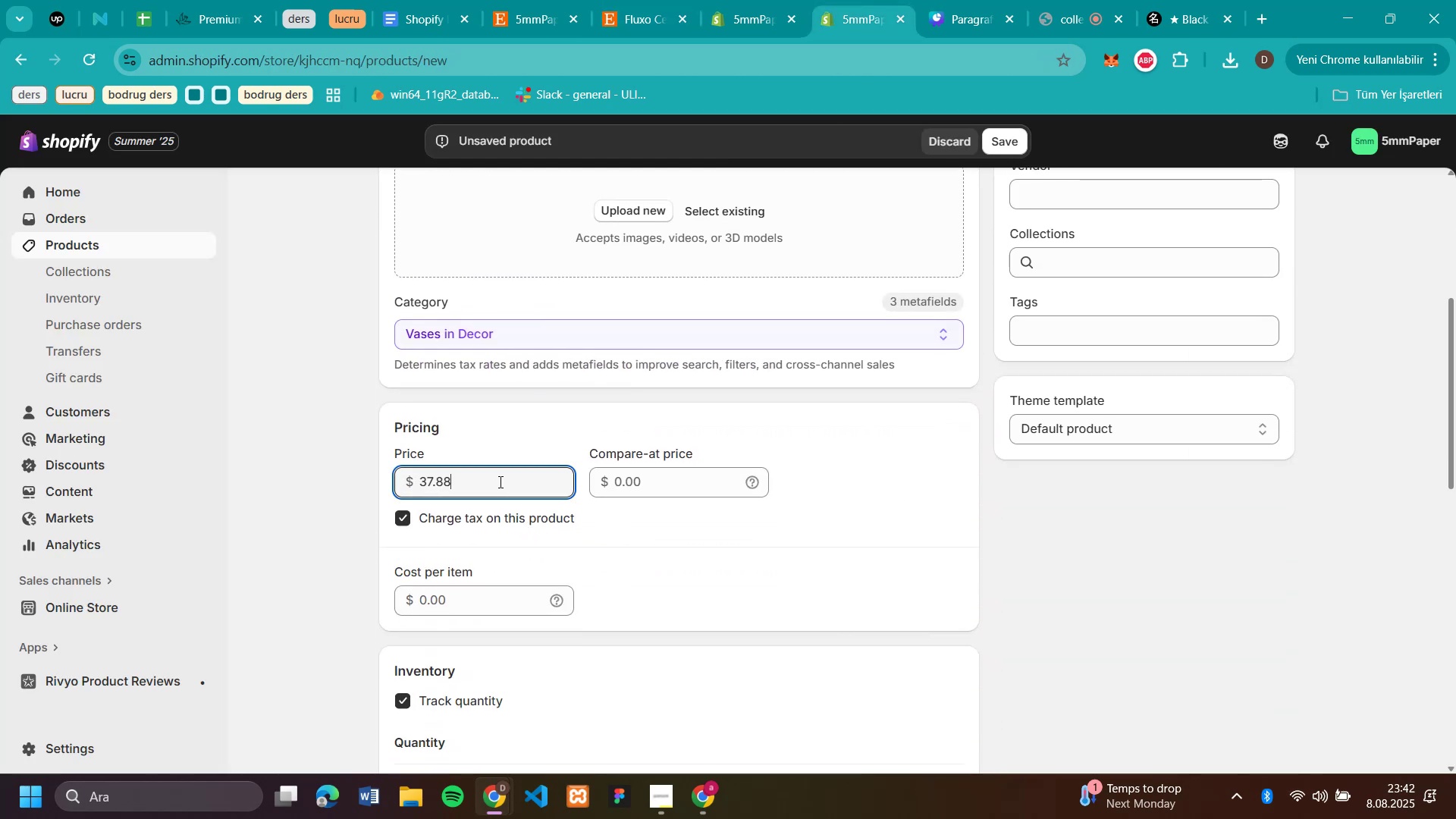 
scroll: coordinate [583, 391], scroll_direction: up, amount: 4.0
 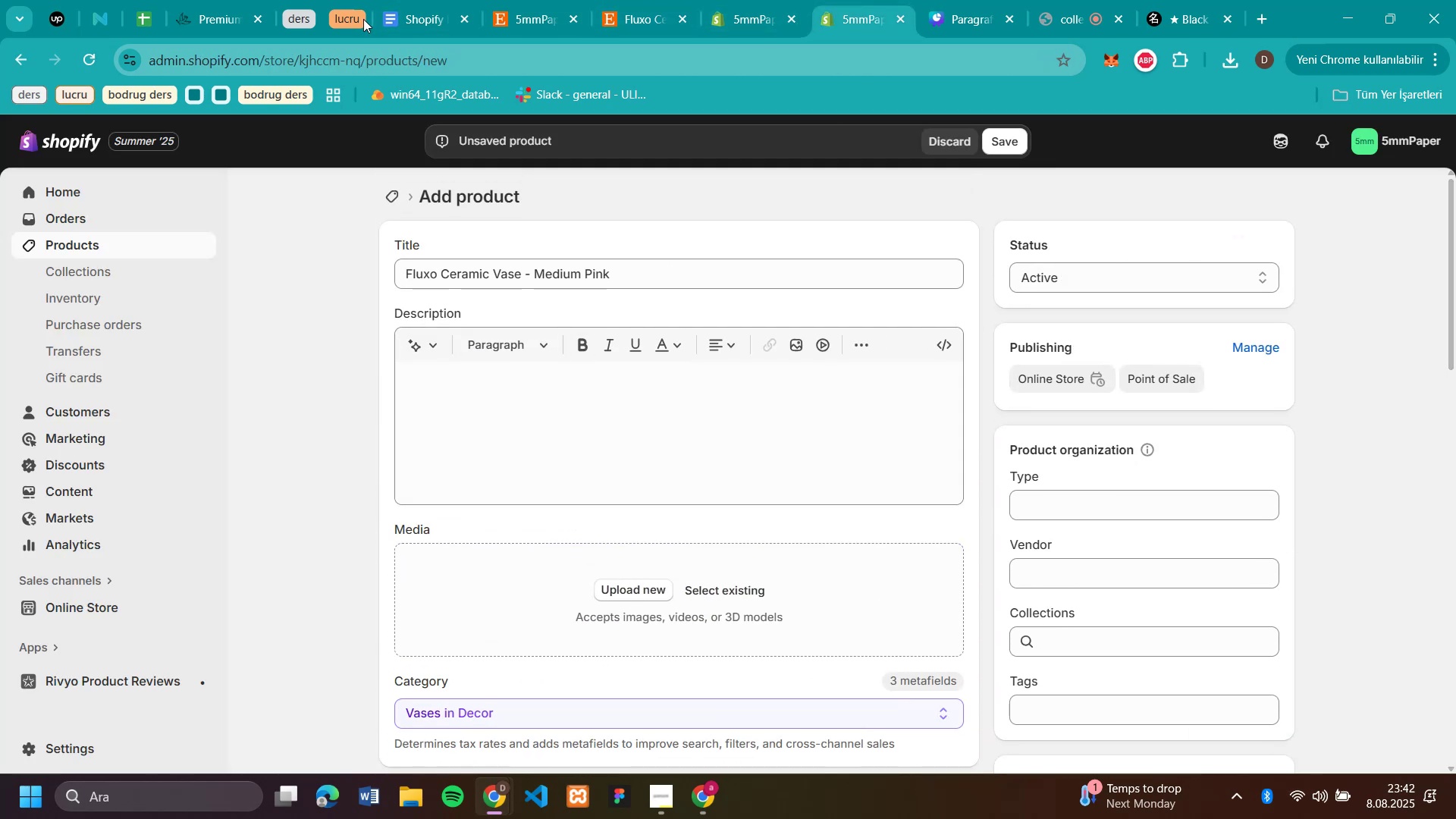 
left_click([627, 17])
 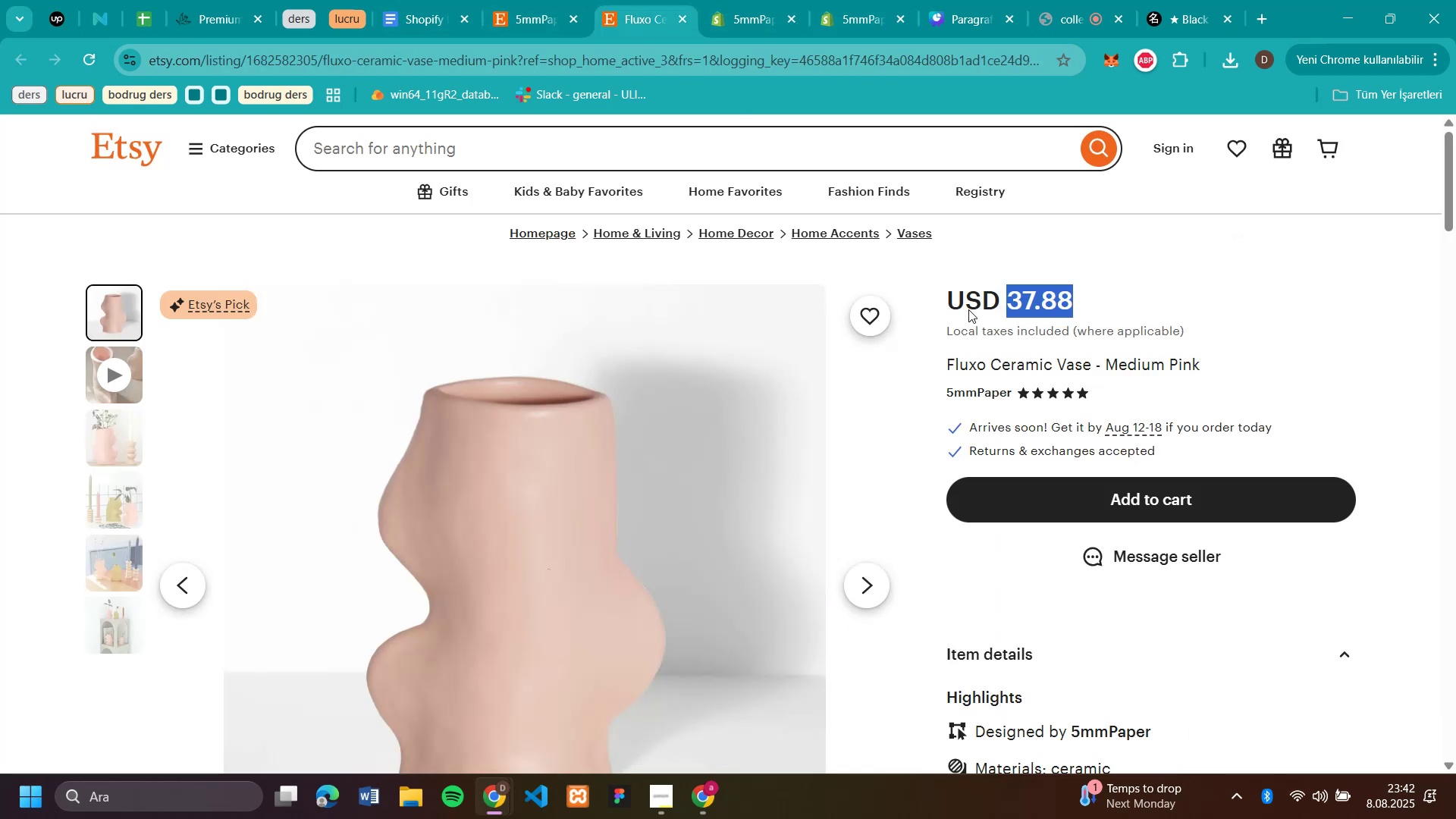 
scroll: coordinate [1152, 448], scroll_direction: down, amount: 6.0
 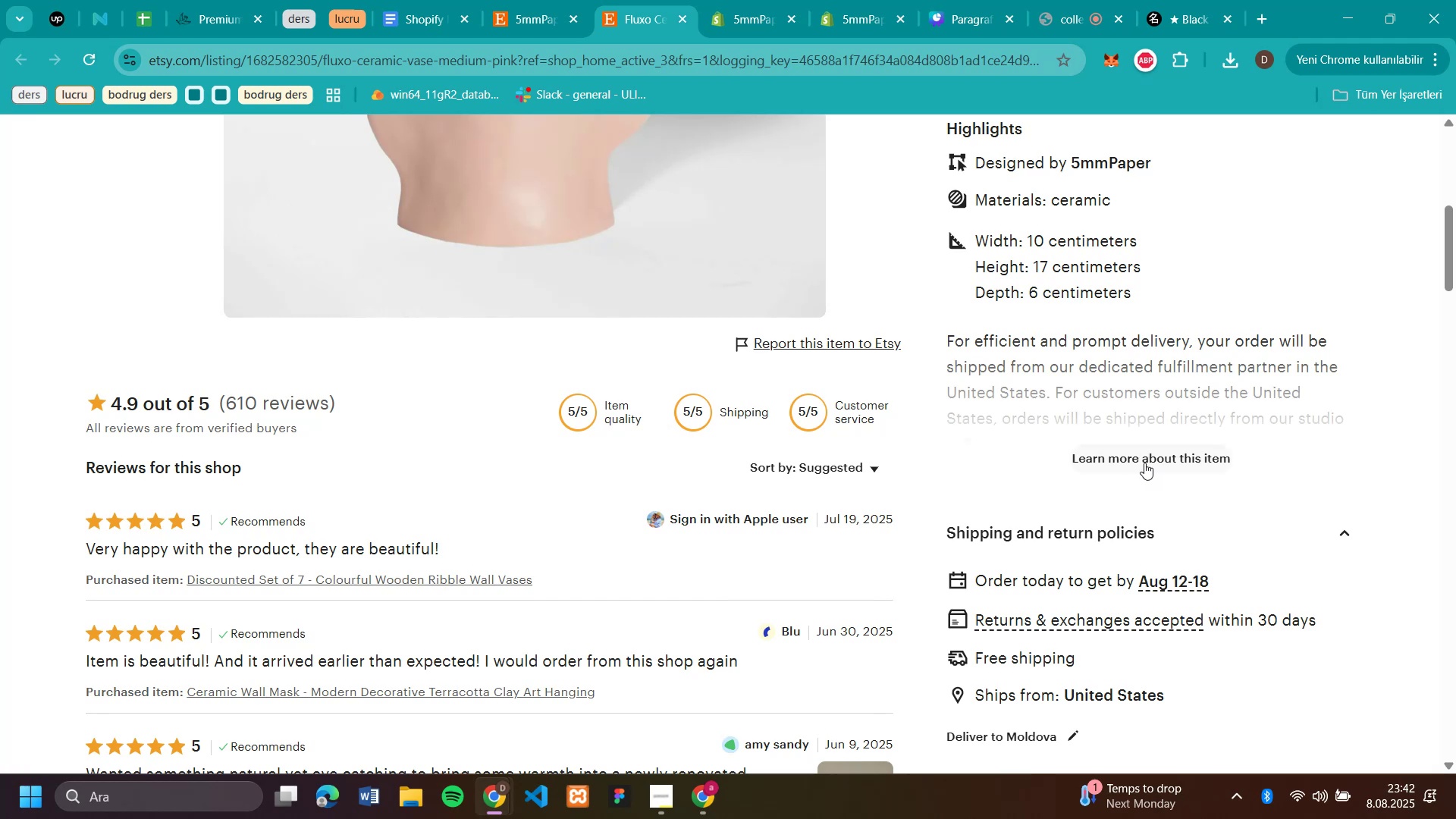 
left_click([1144, 462])
 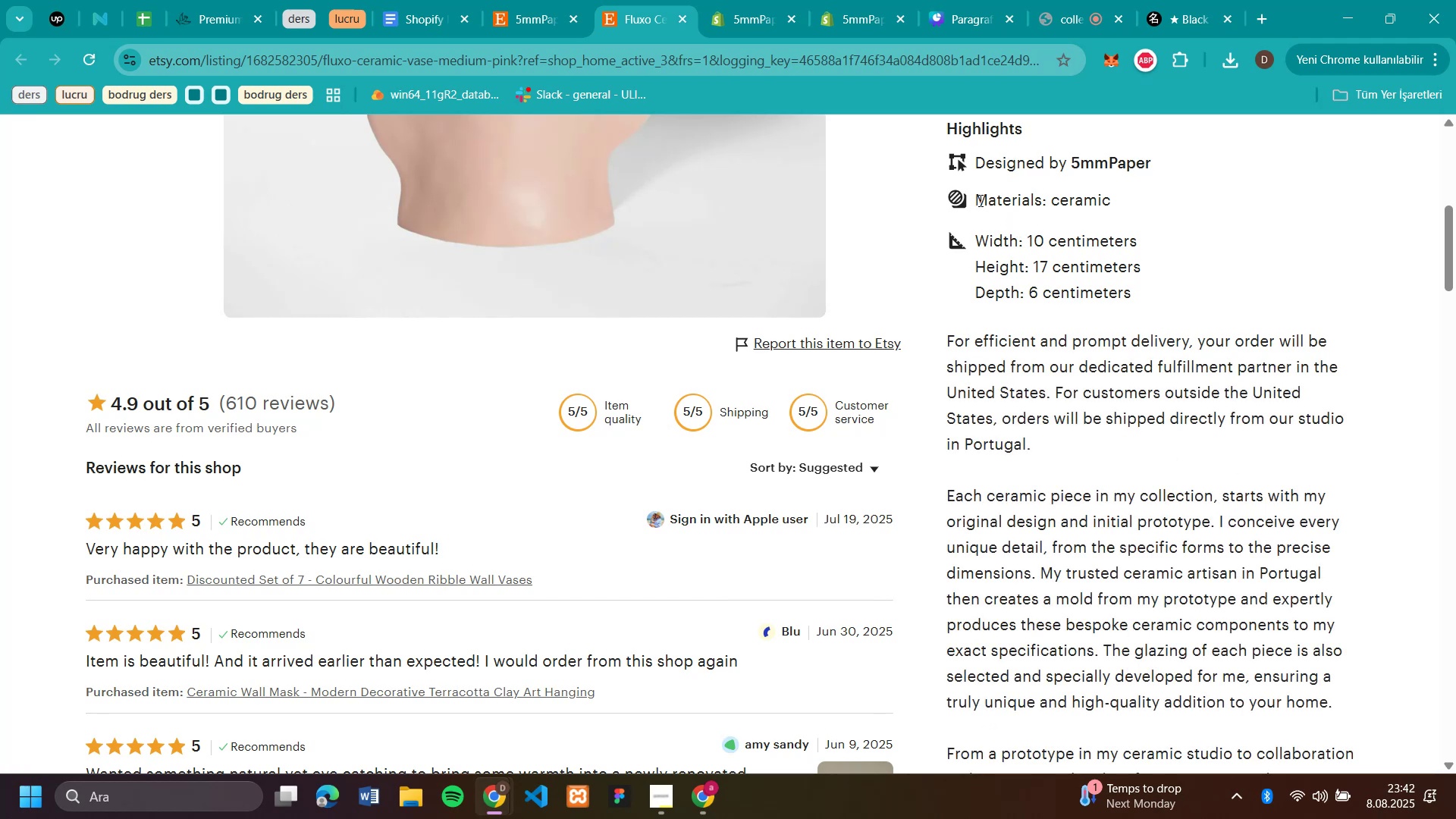 
left_click_drag(start_coordinate=[979, 200], to_coordinate=[1360, 631])
 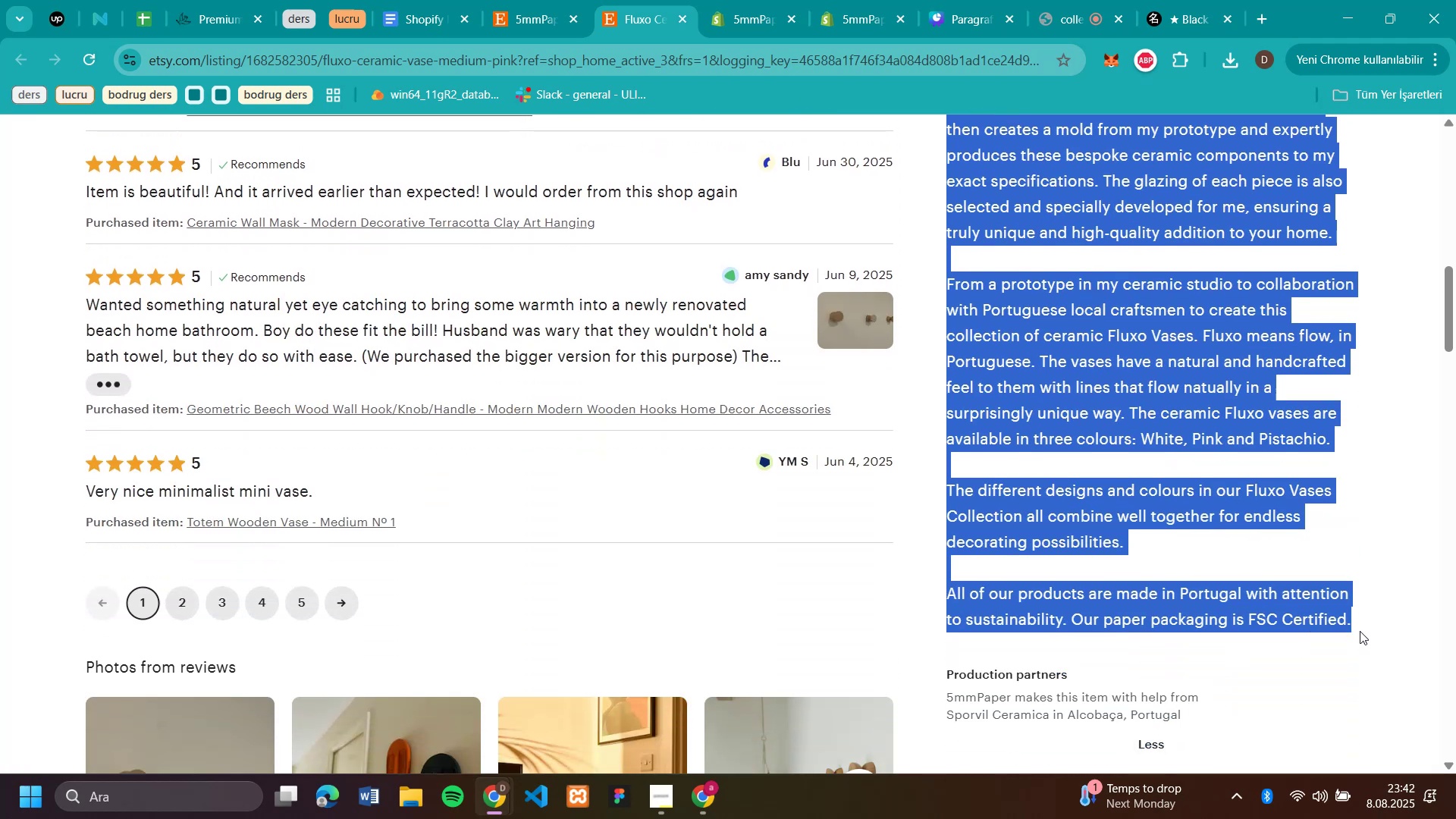 
key(Control+C)
 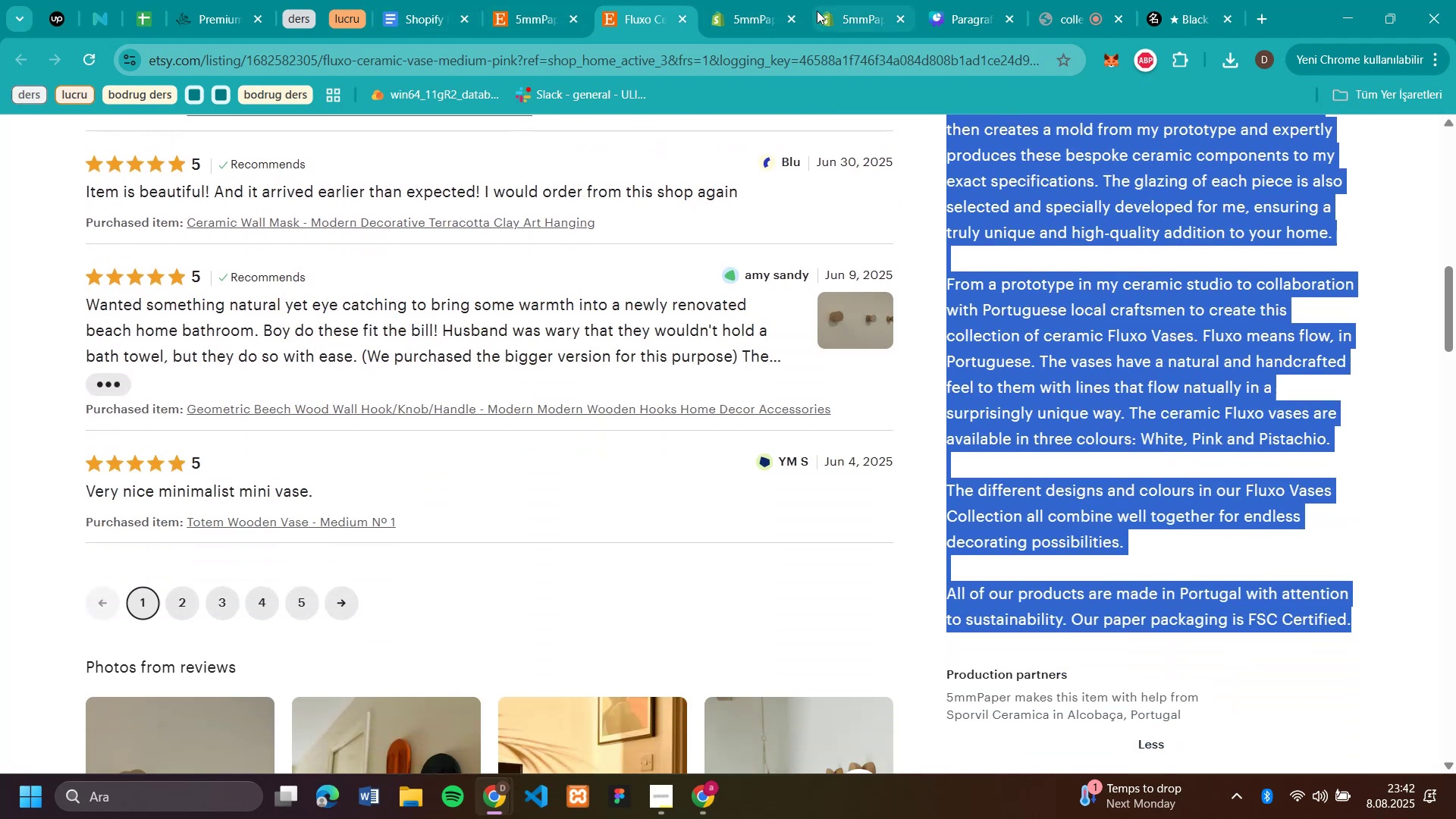 
left_click([844, 11])
 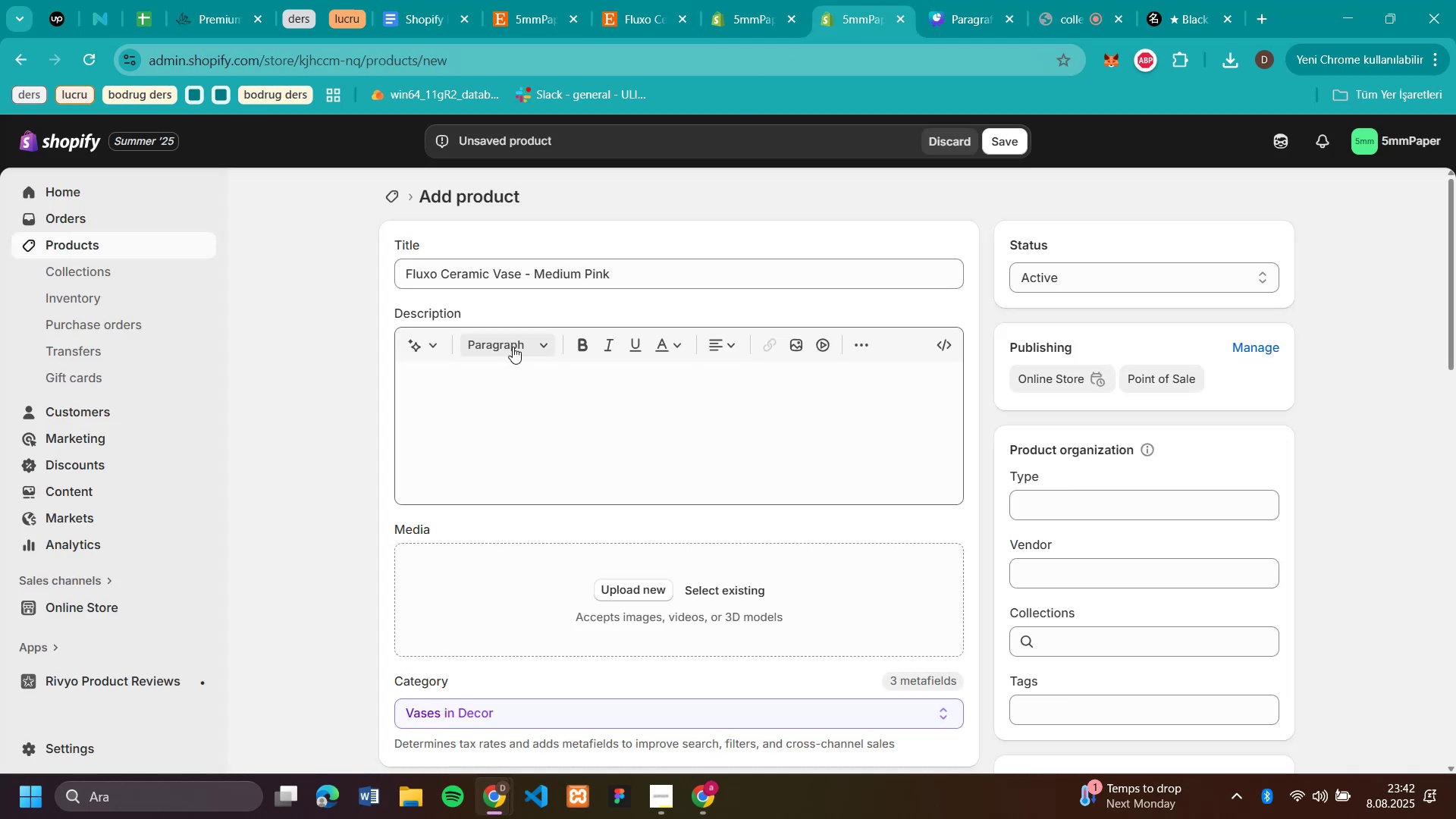 
left_click([498, 375])
 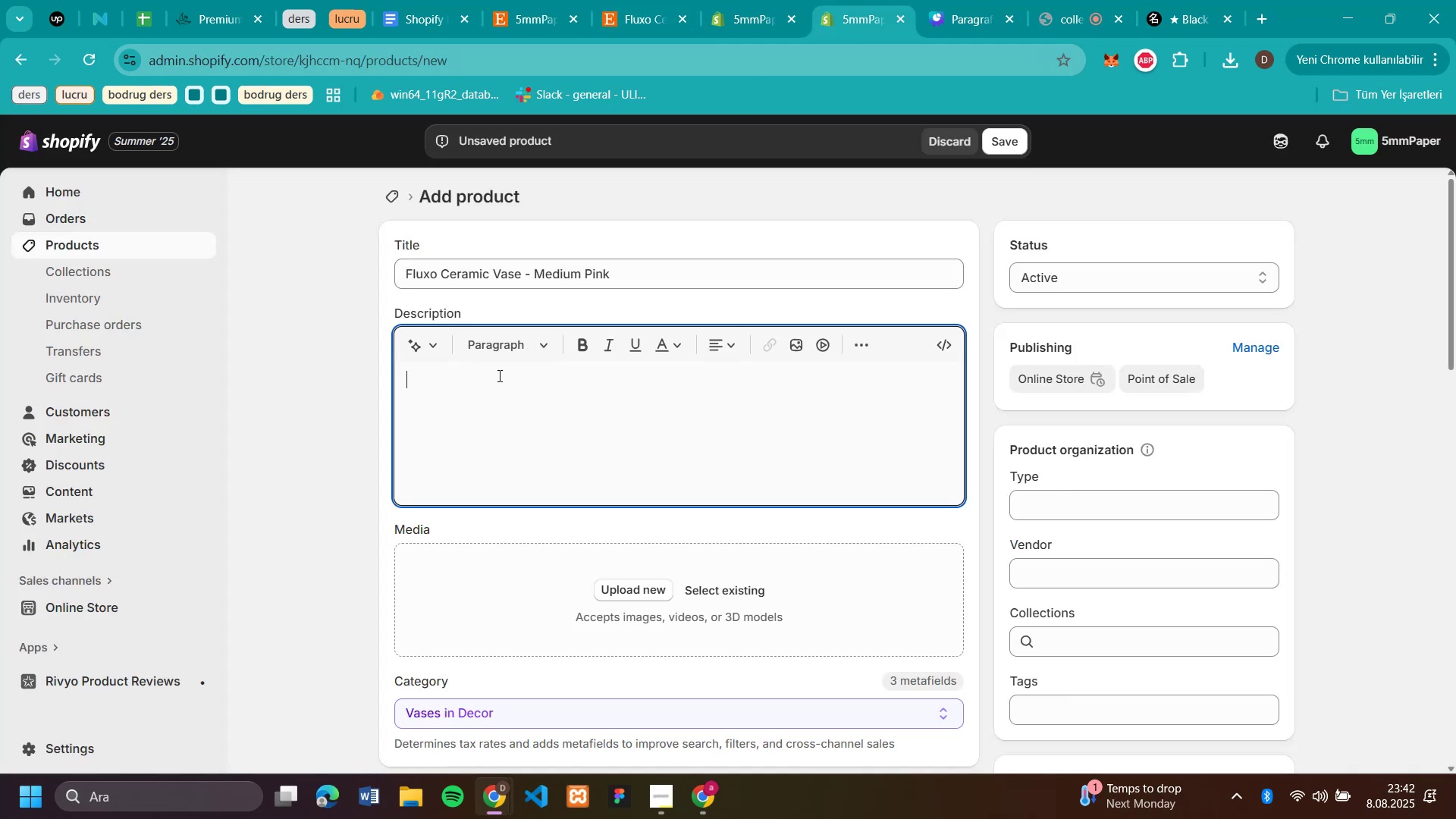 
key(Control+V)
 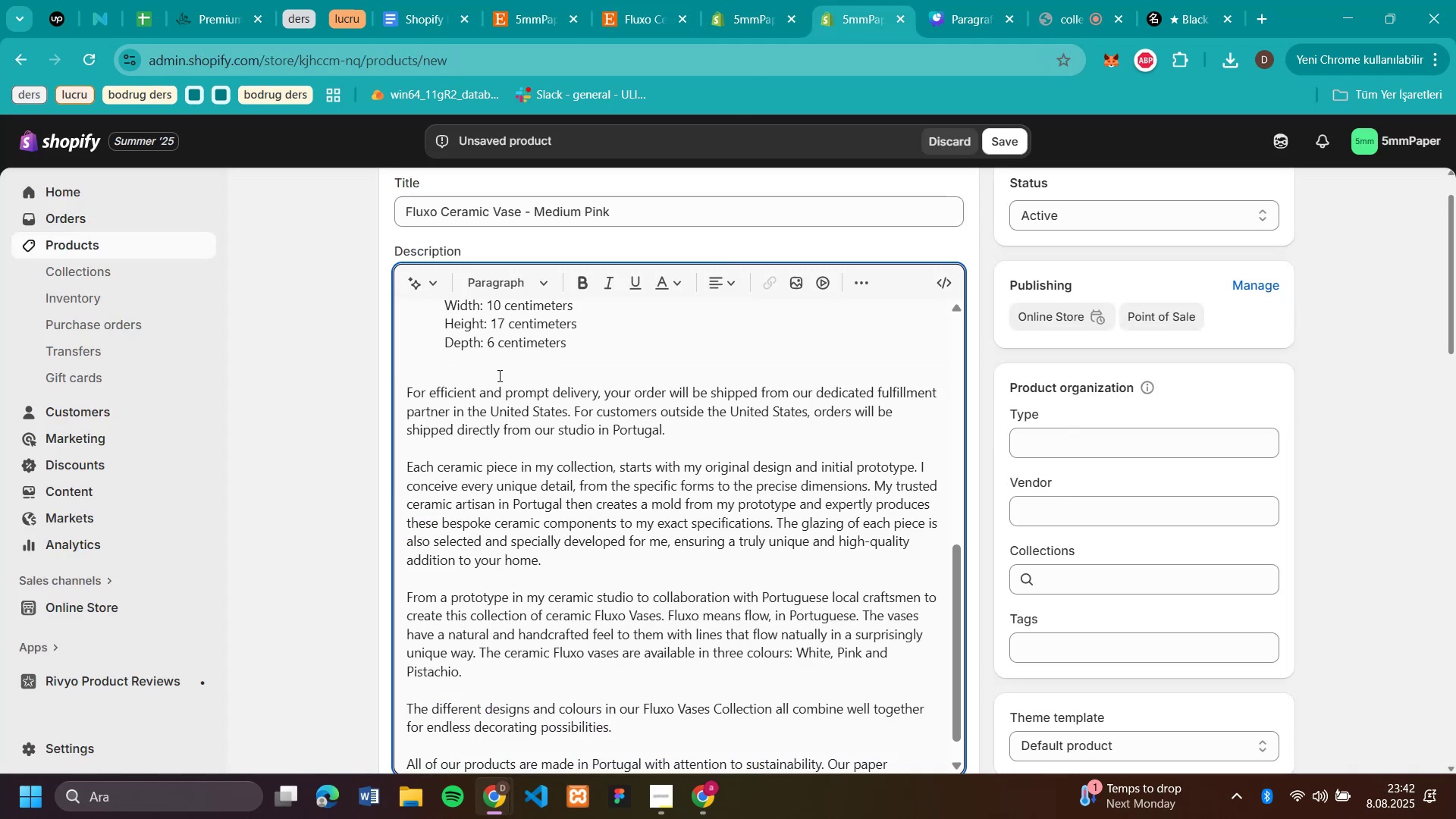 
scroll: coordinate [522, 366], scroll_direction: up, amount: 7.0
 